 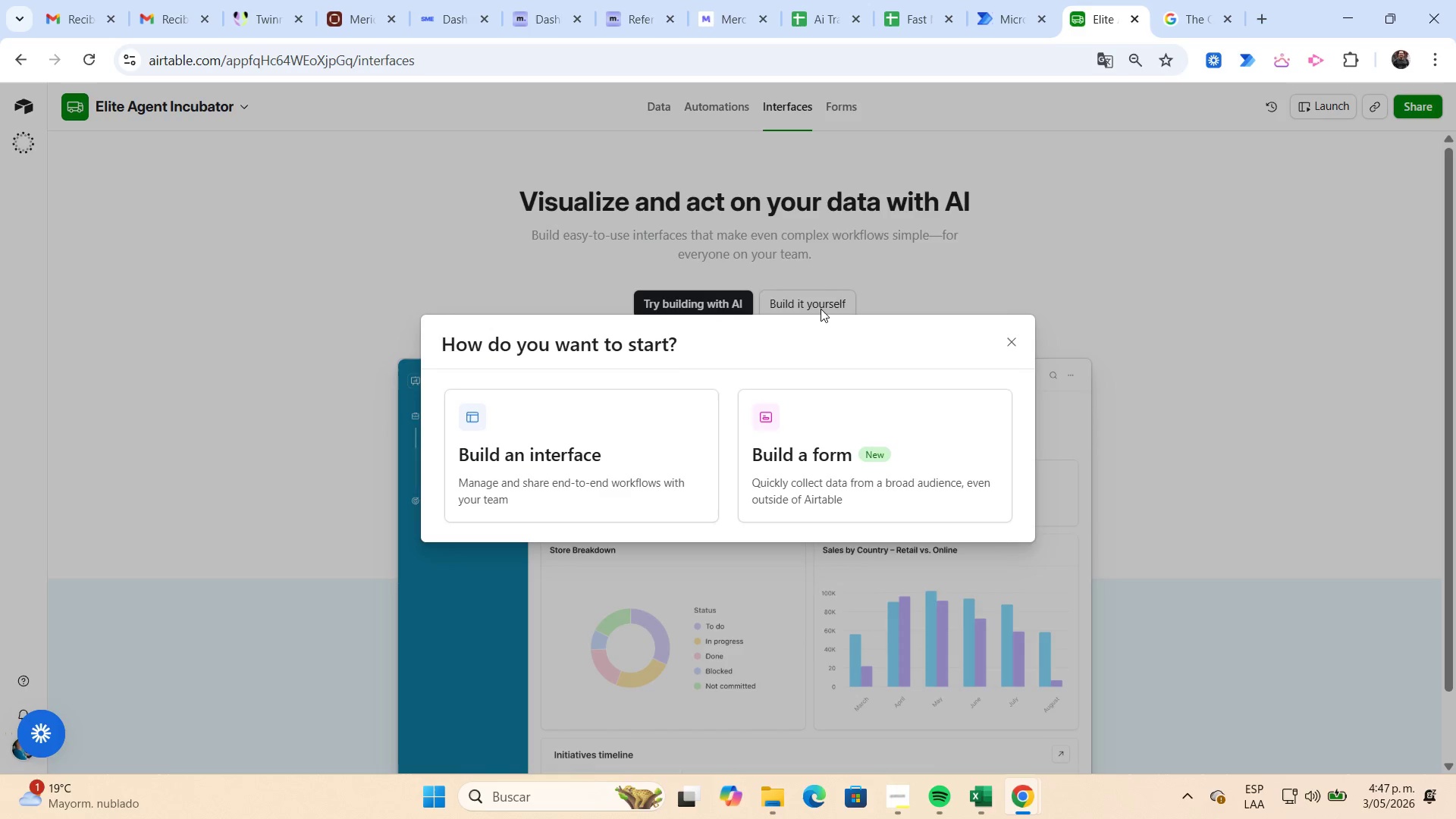 
left_click([615, 468])
 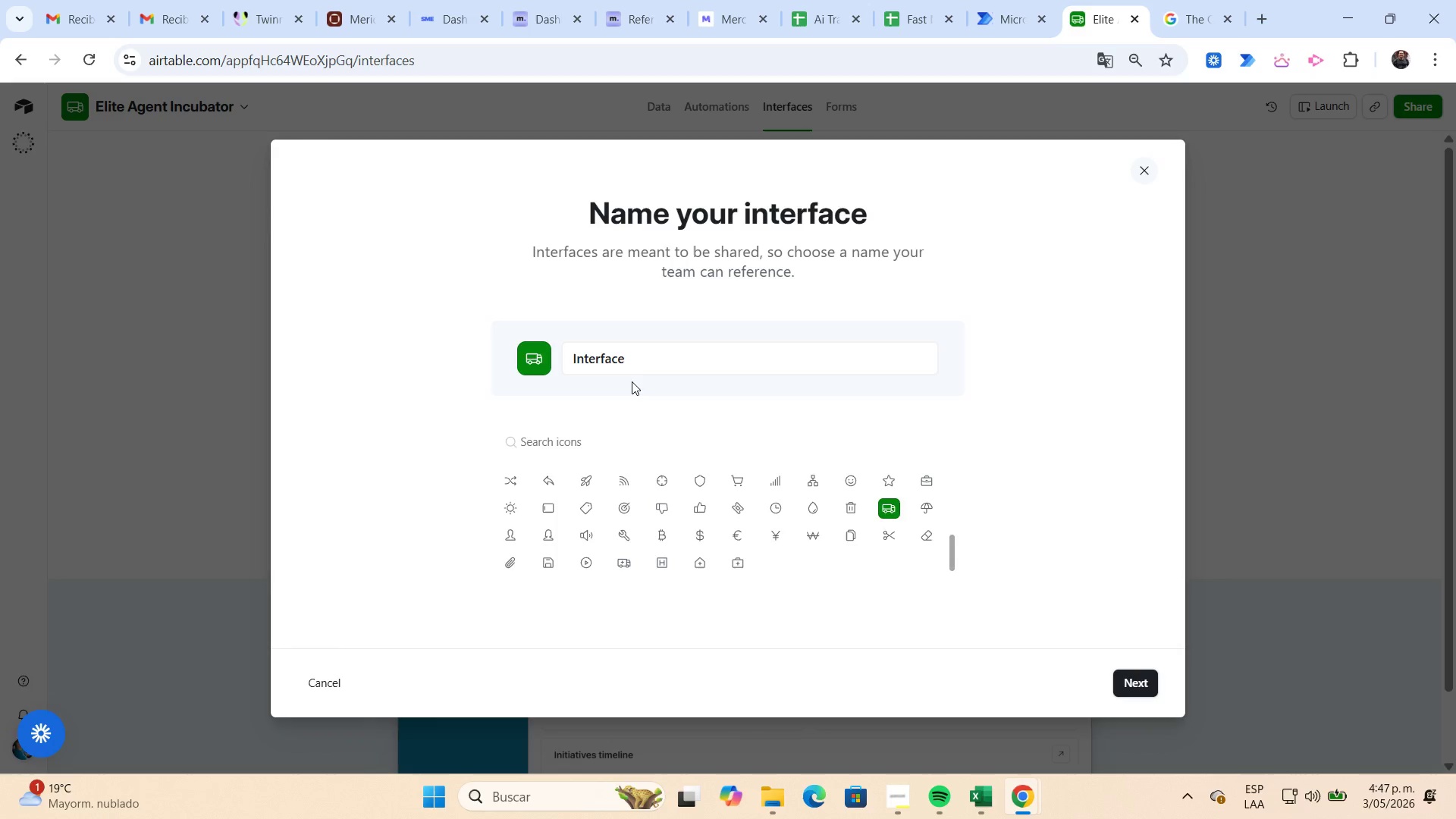 
left_click([640, 363])
 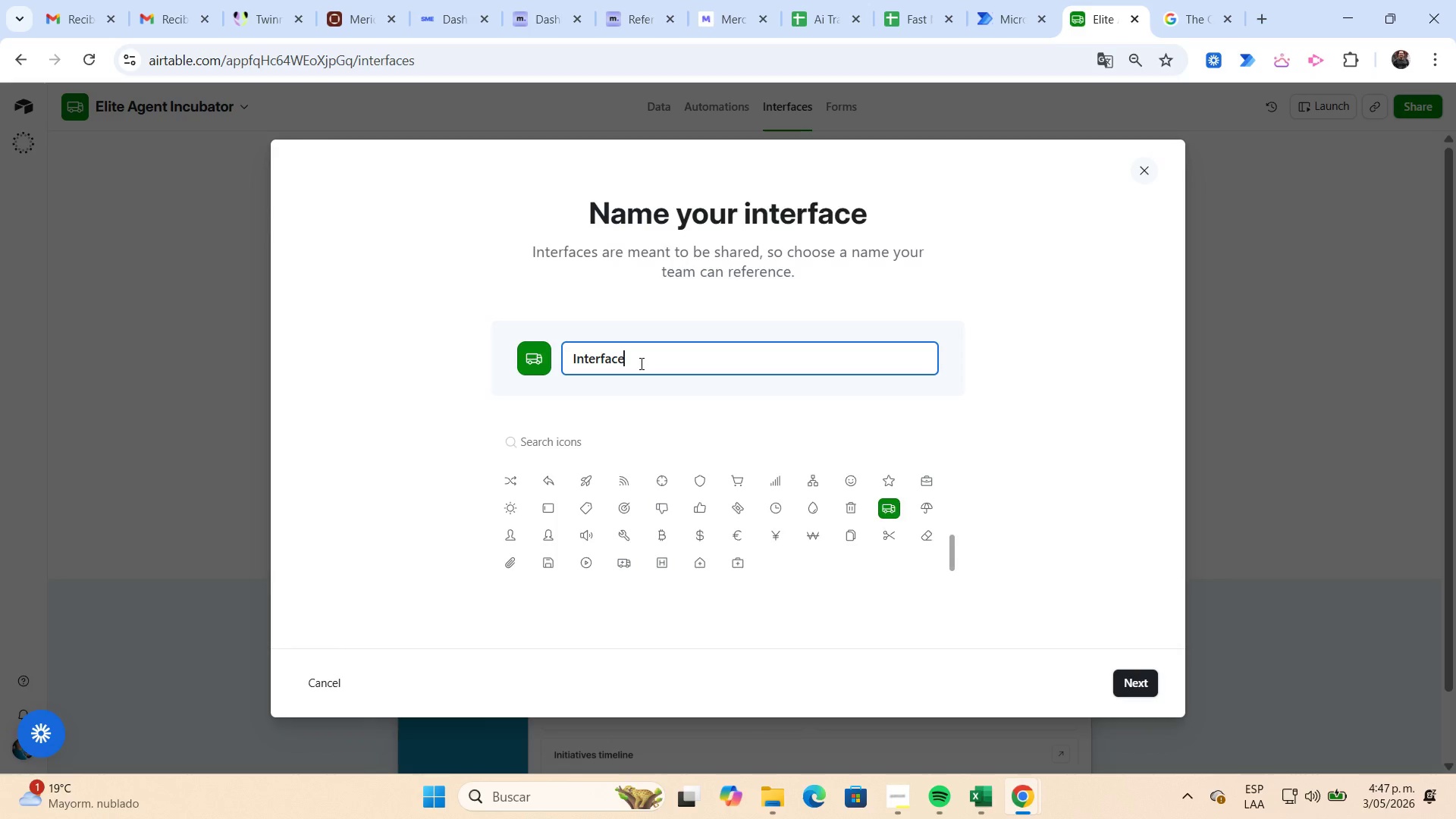 
wait(6.89)
 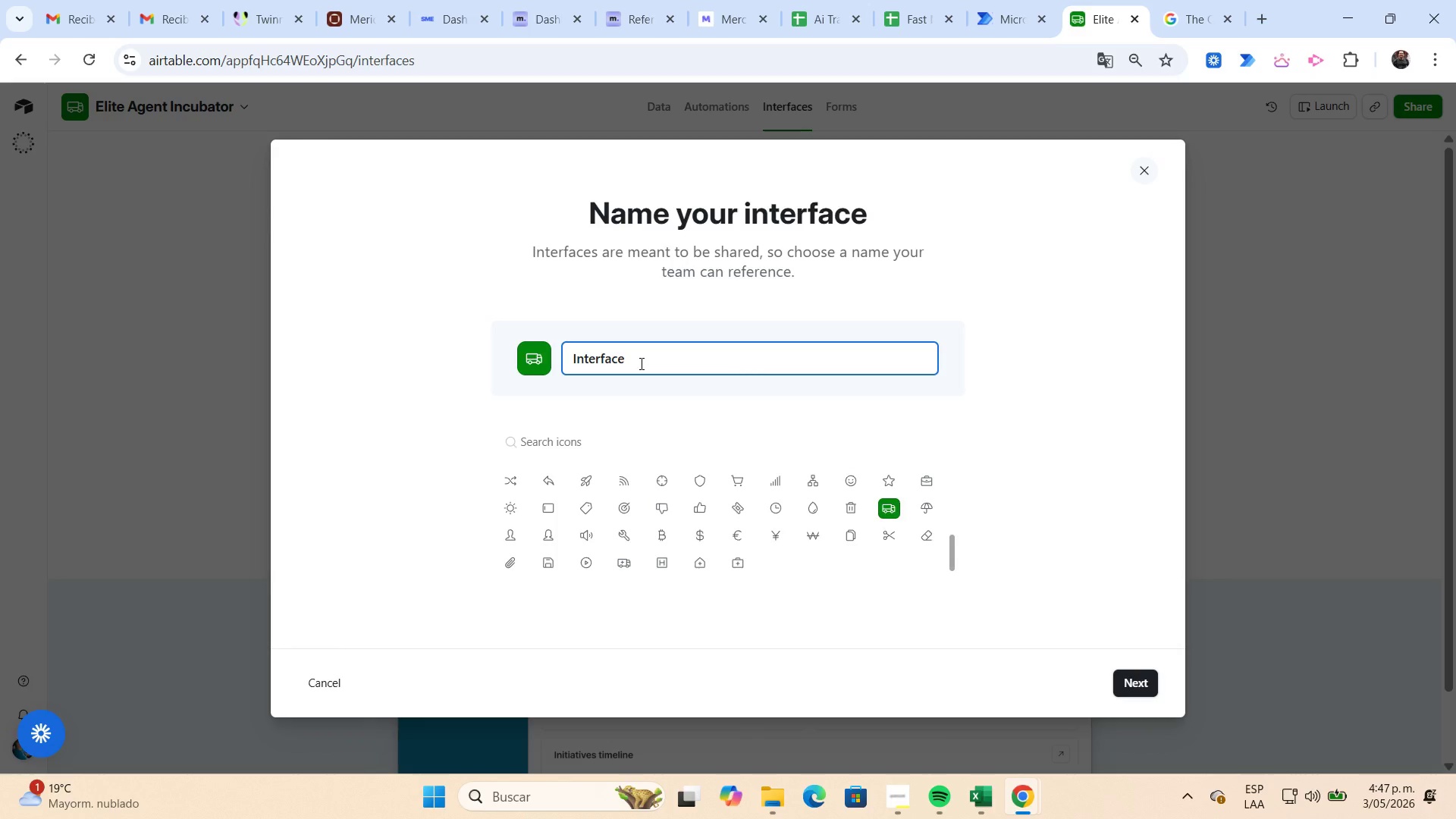 
key(Backspace)
key(Backspace)
key(Backspace)
key(Backspace)
key(Backspace)
key(Backspace)
key(Backspace)
key(Backspace)
key(Backspace)
type(Ad)
key(Backspace)
type(ssociate Dashboard)
 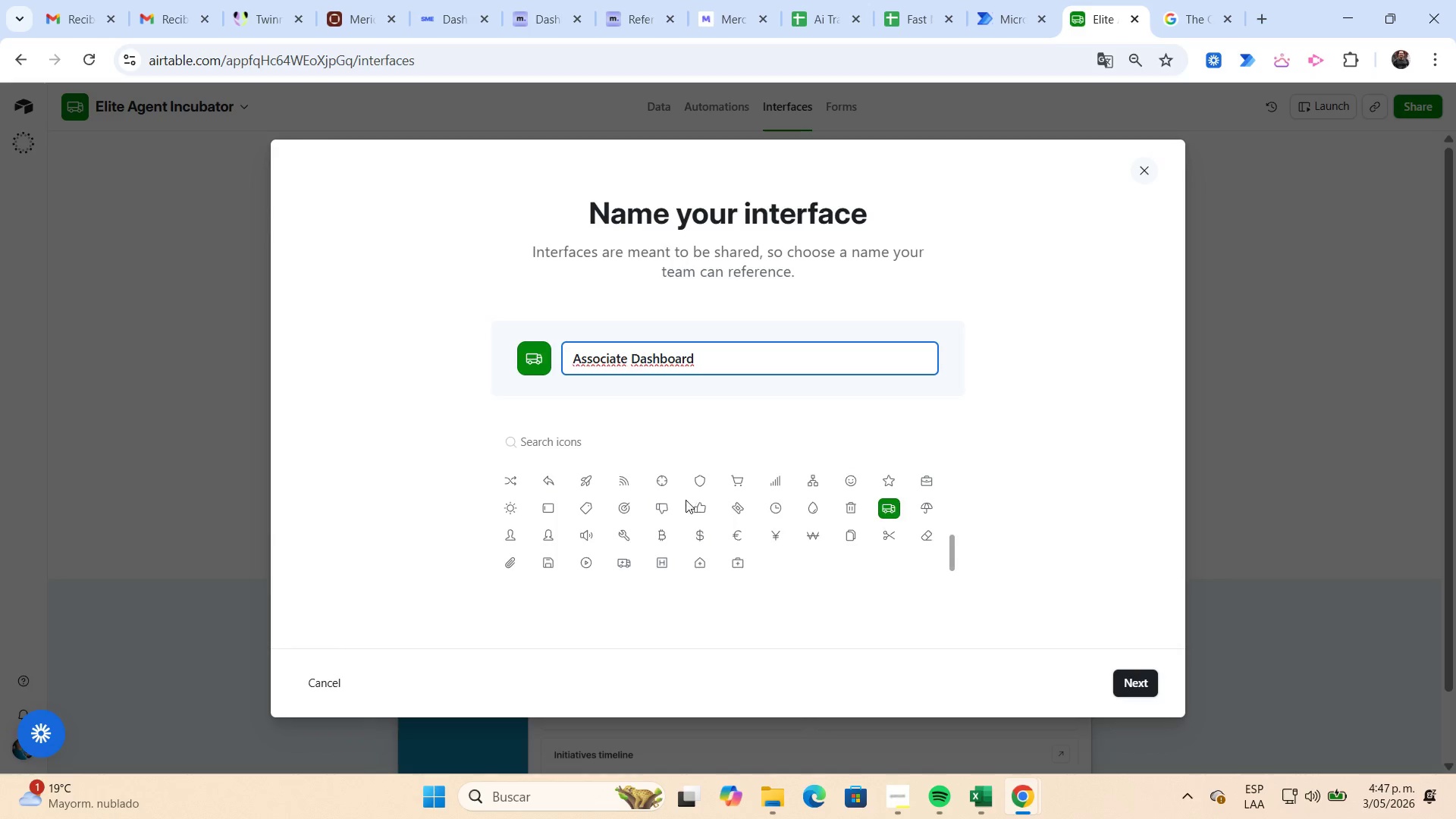 
wait(5.26)
 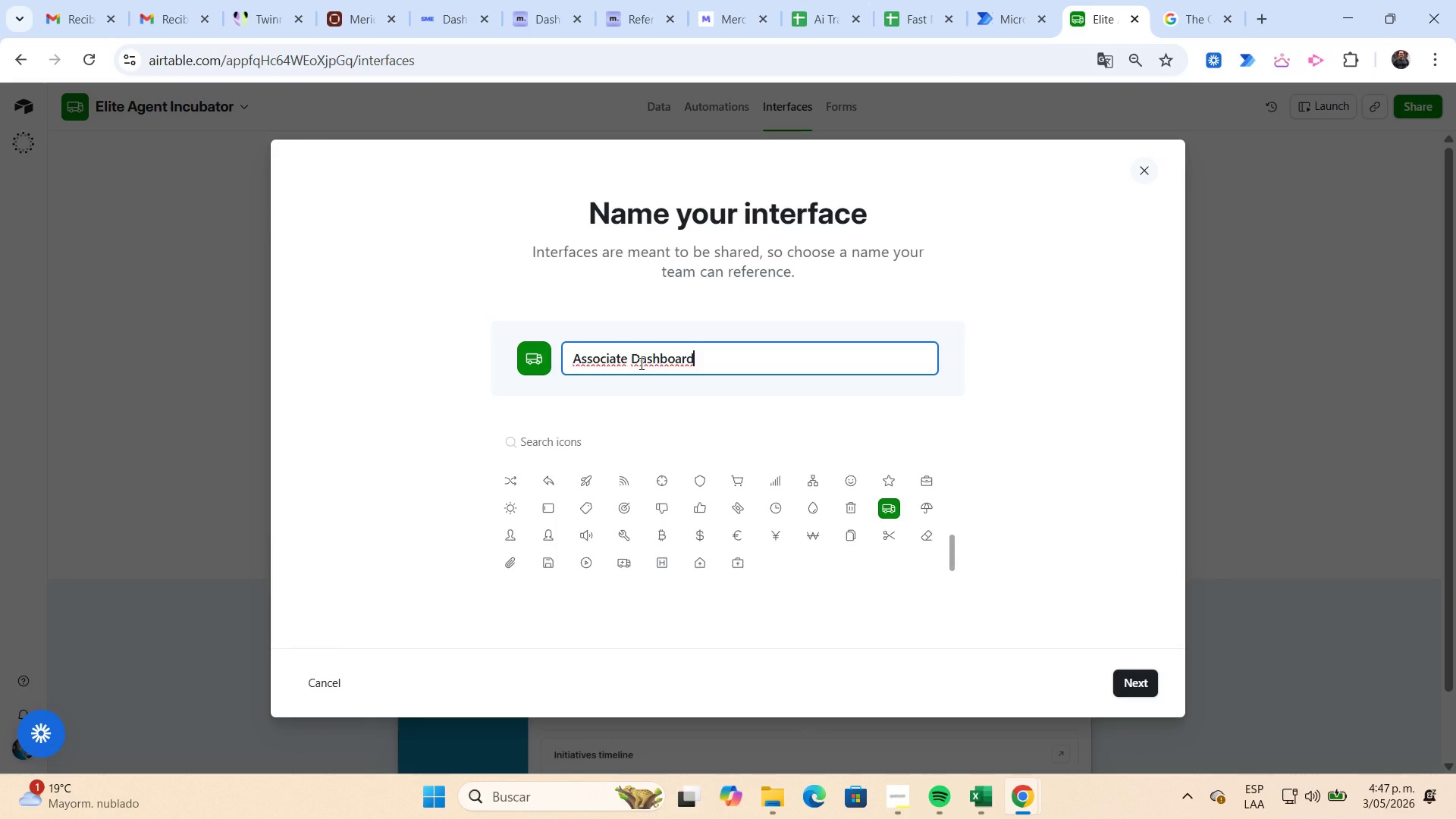 
left_click([591, 477])
 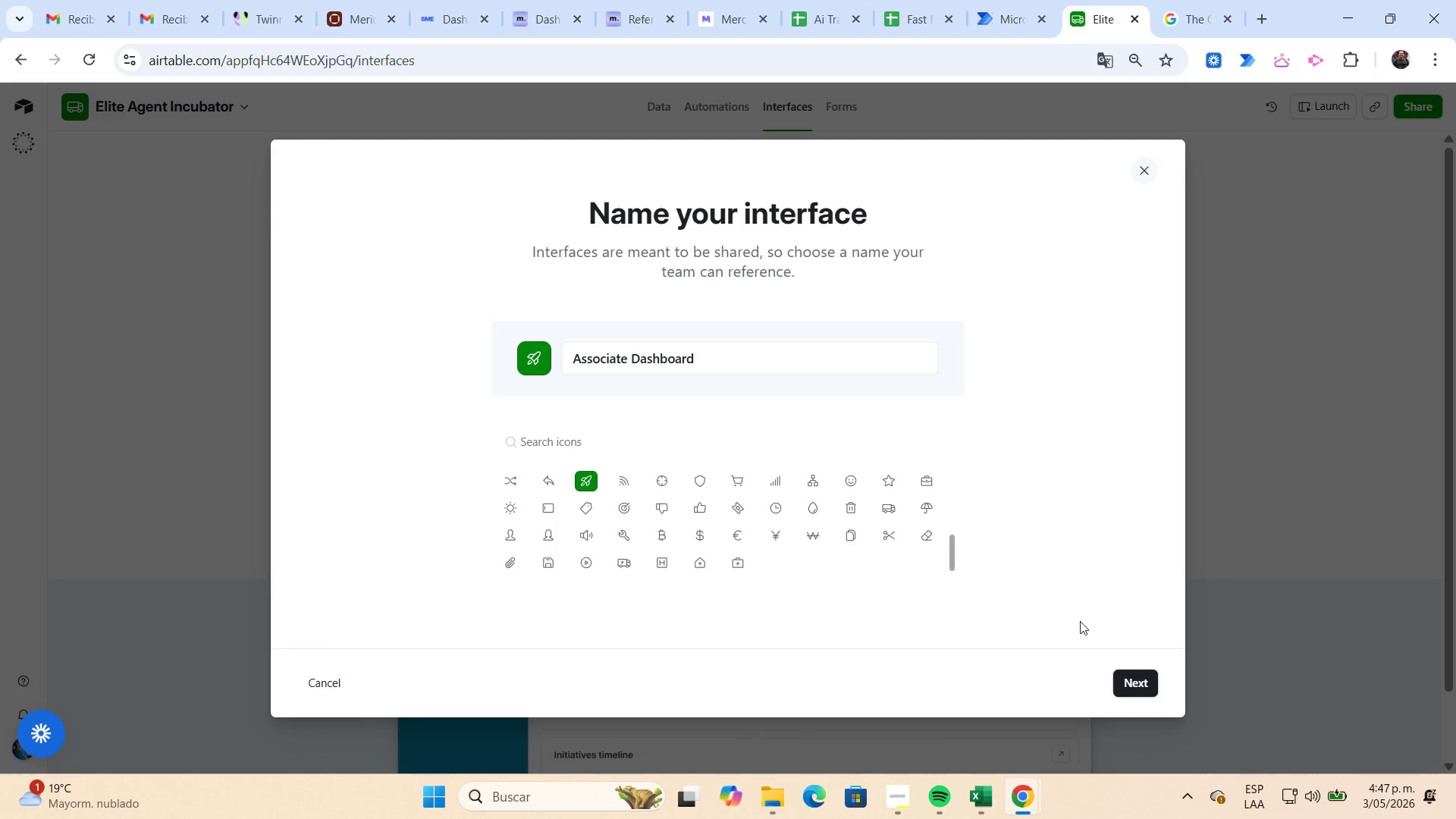 
left_click([1133, 680])
 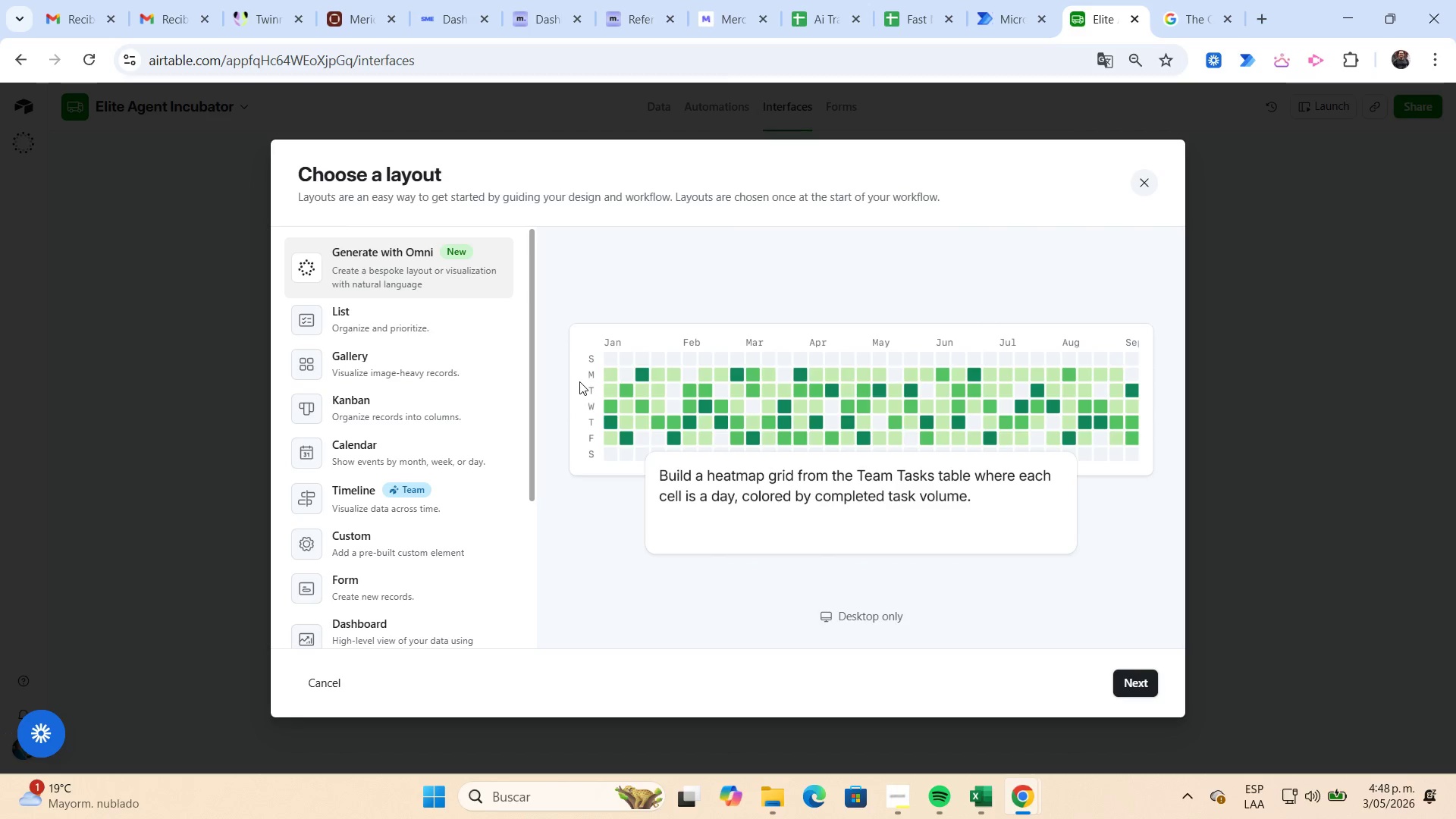 
wait(13.58)
 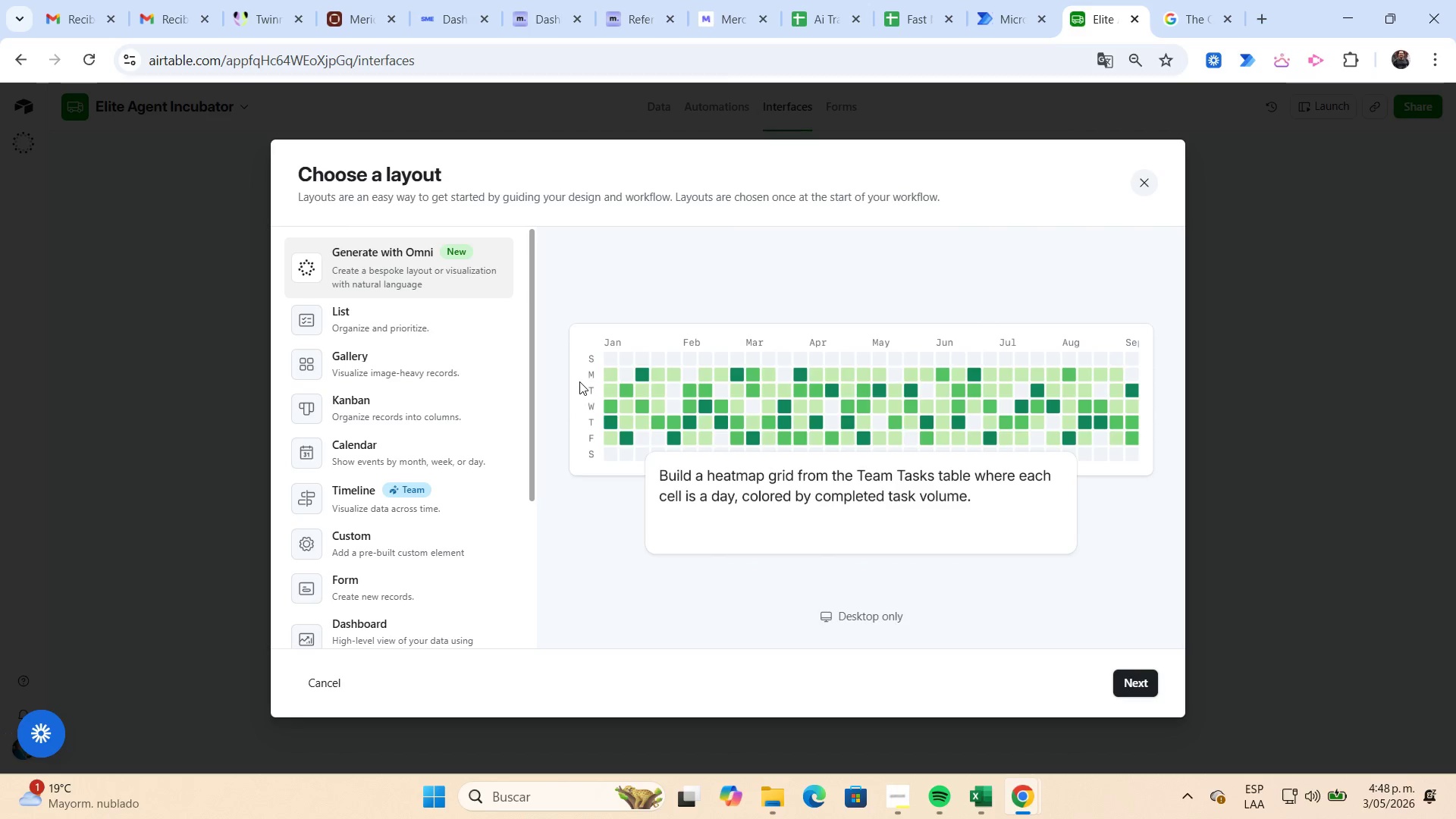 
left_click([384, 318])
 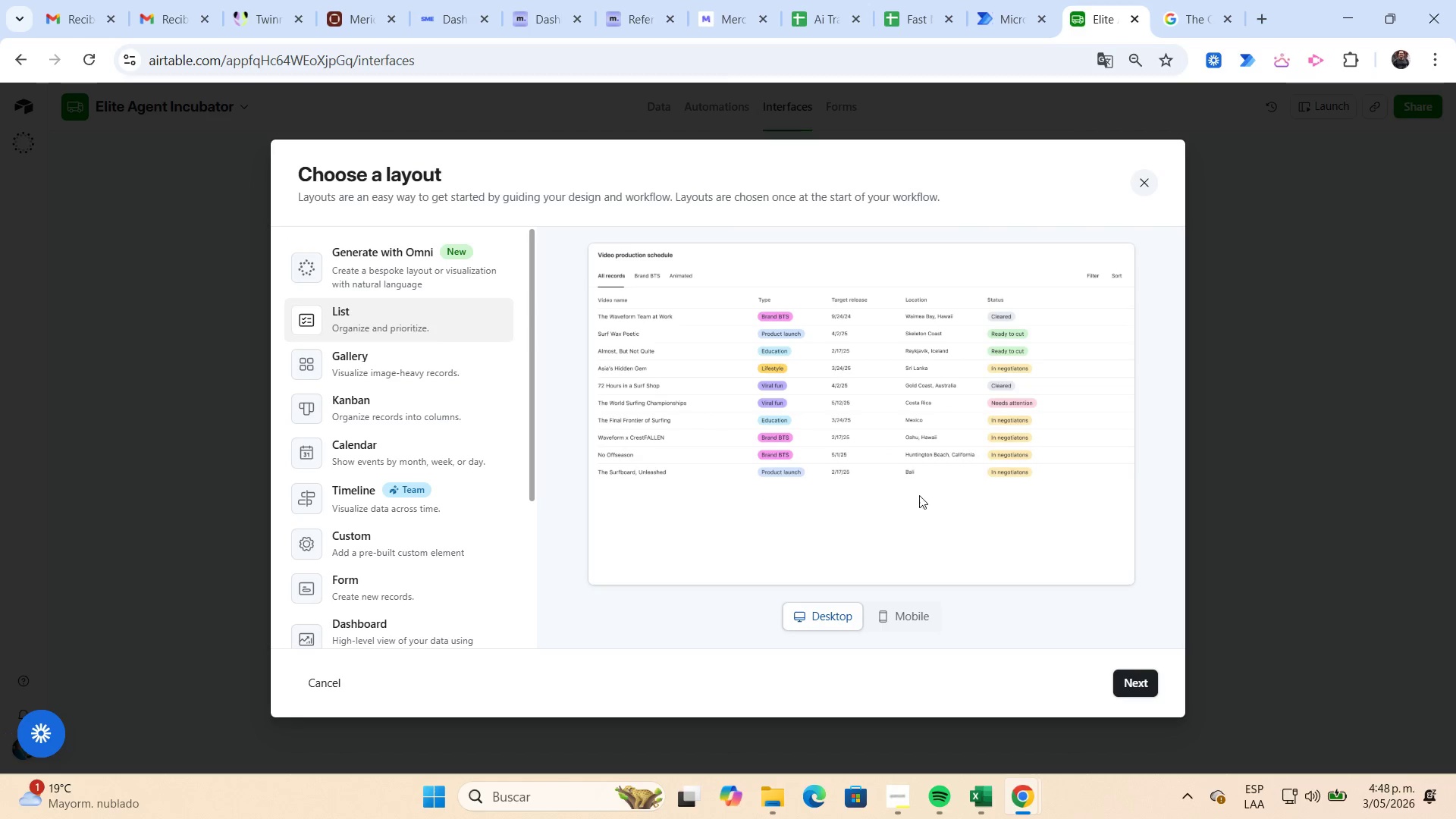 
left_click([1141, 682])
 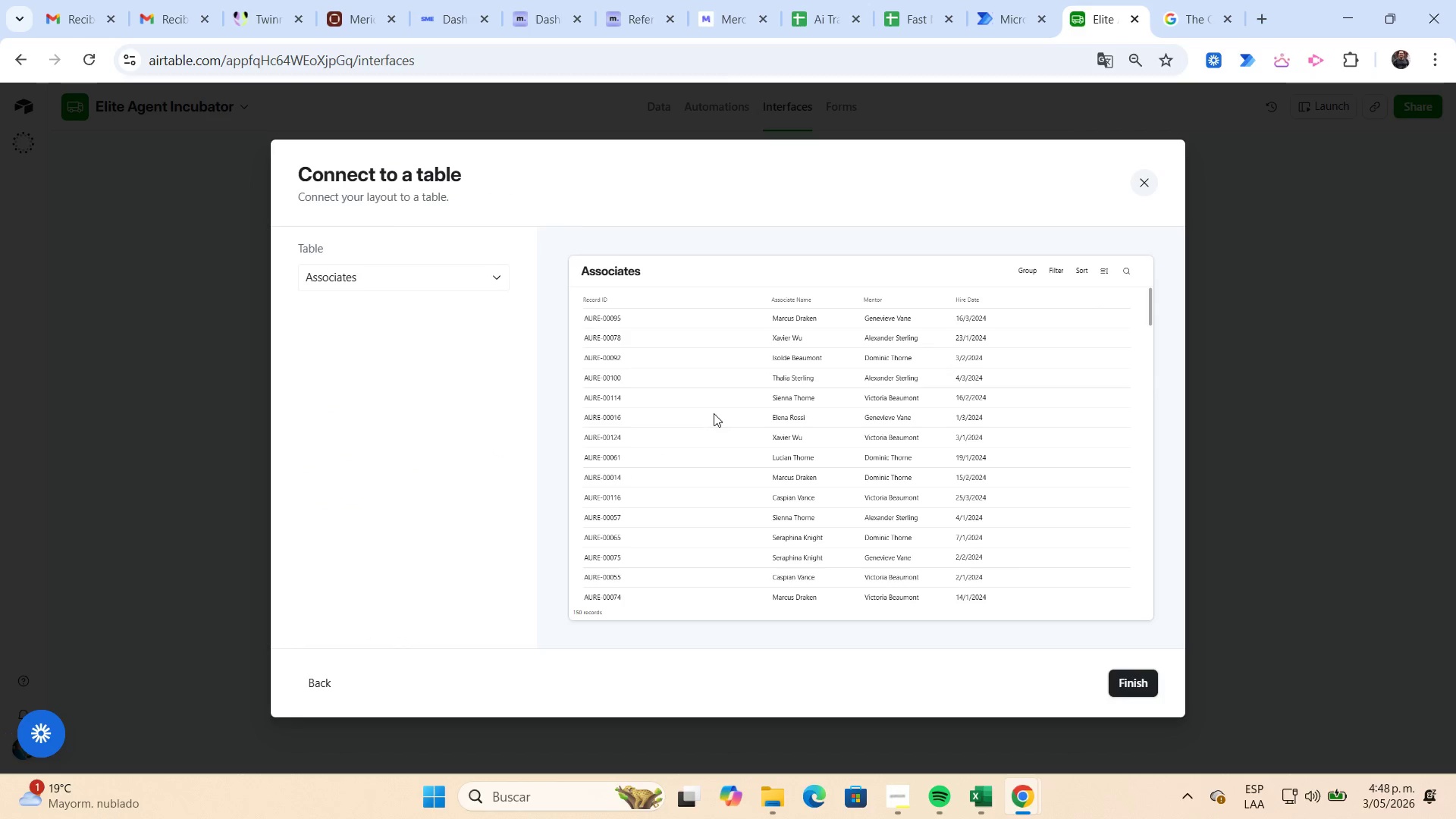 
left_click([494, 273])
 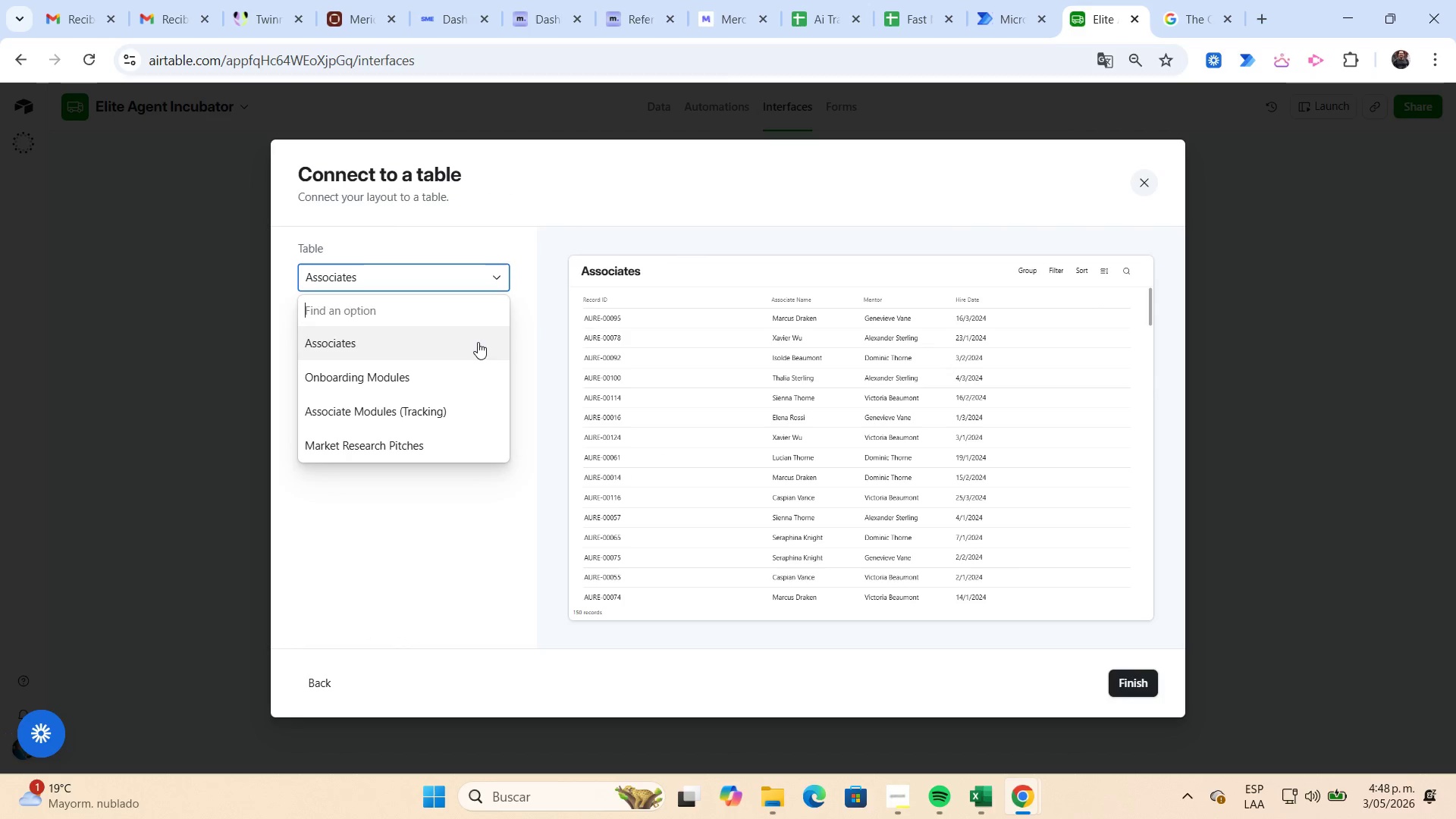 
left_click([478, 346])
 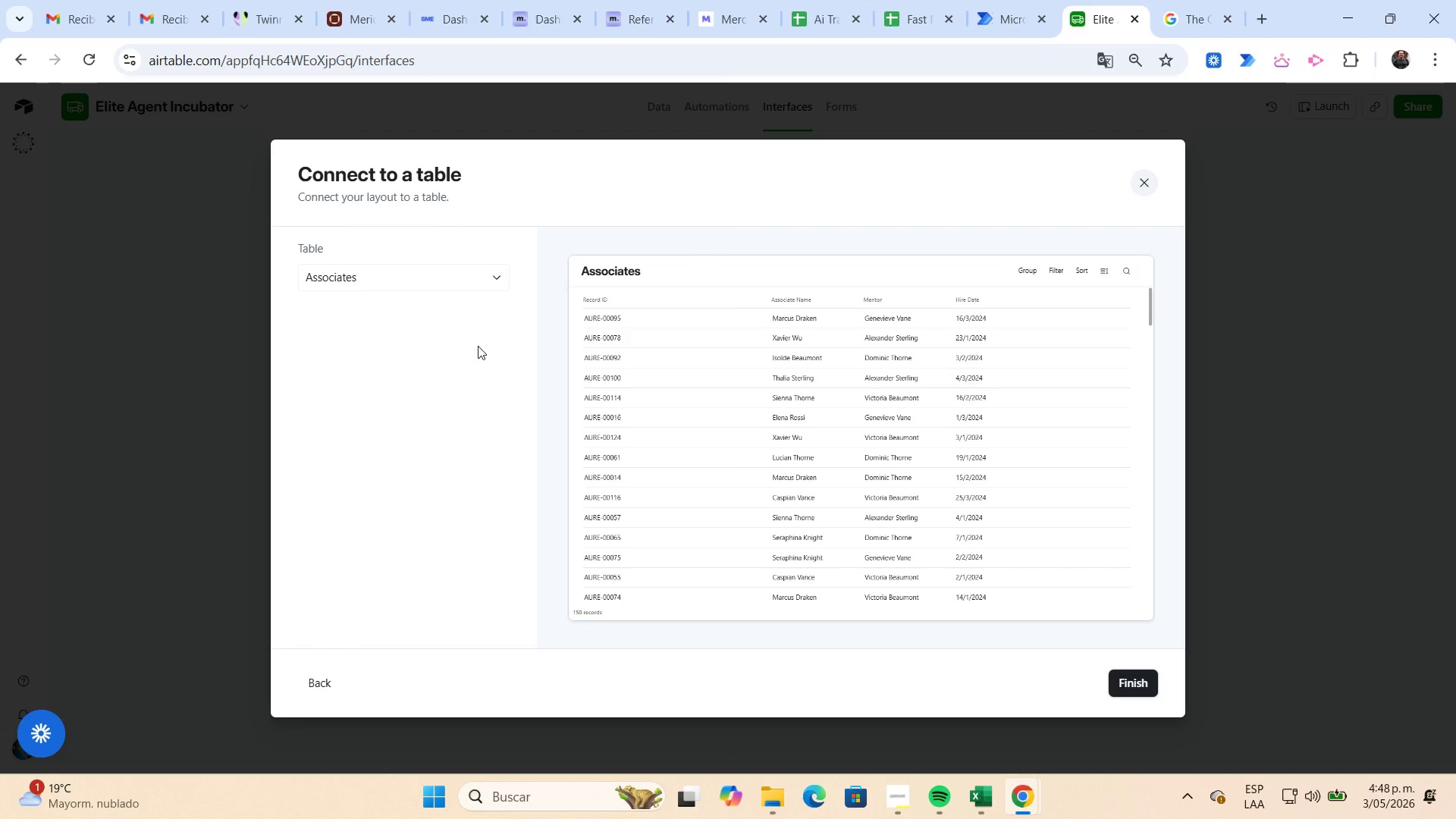 
wait(6.55)
 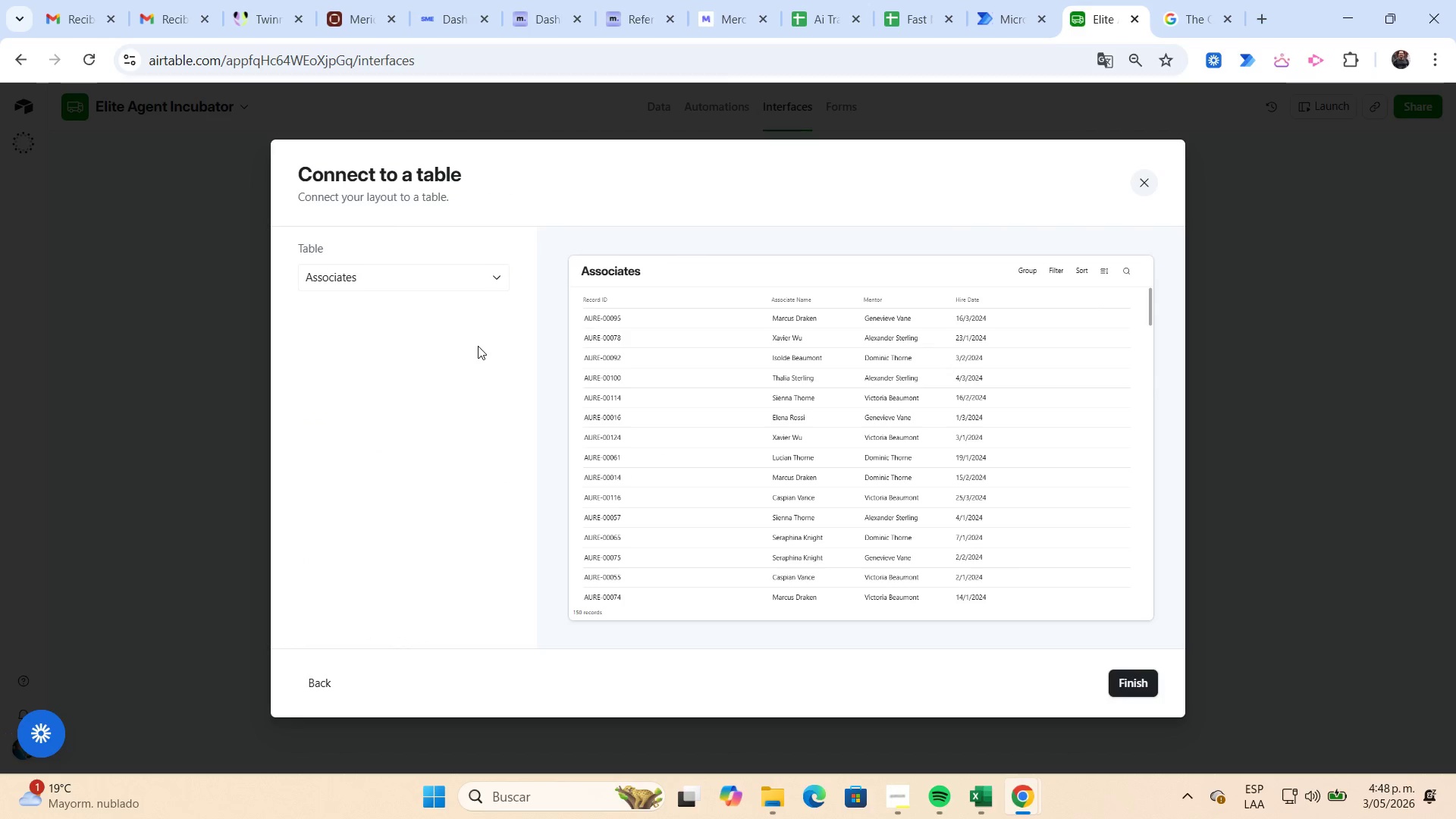 
left_click([1126, 675])
 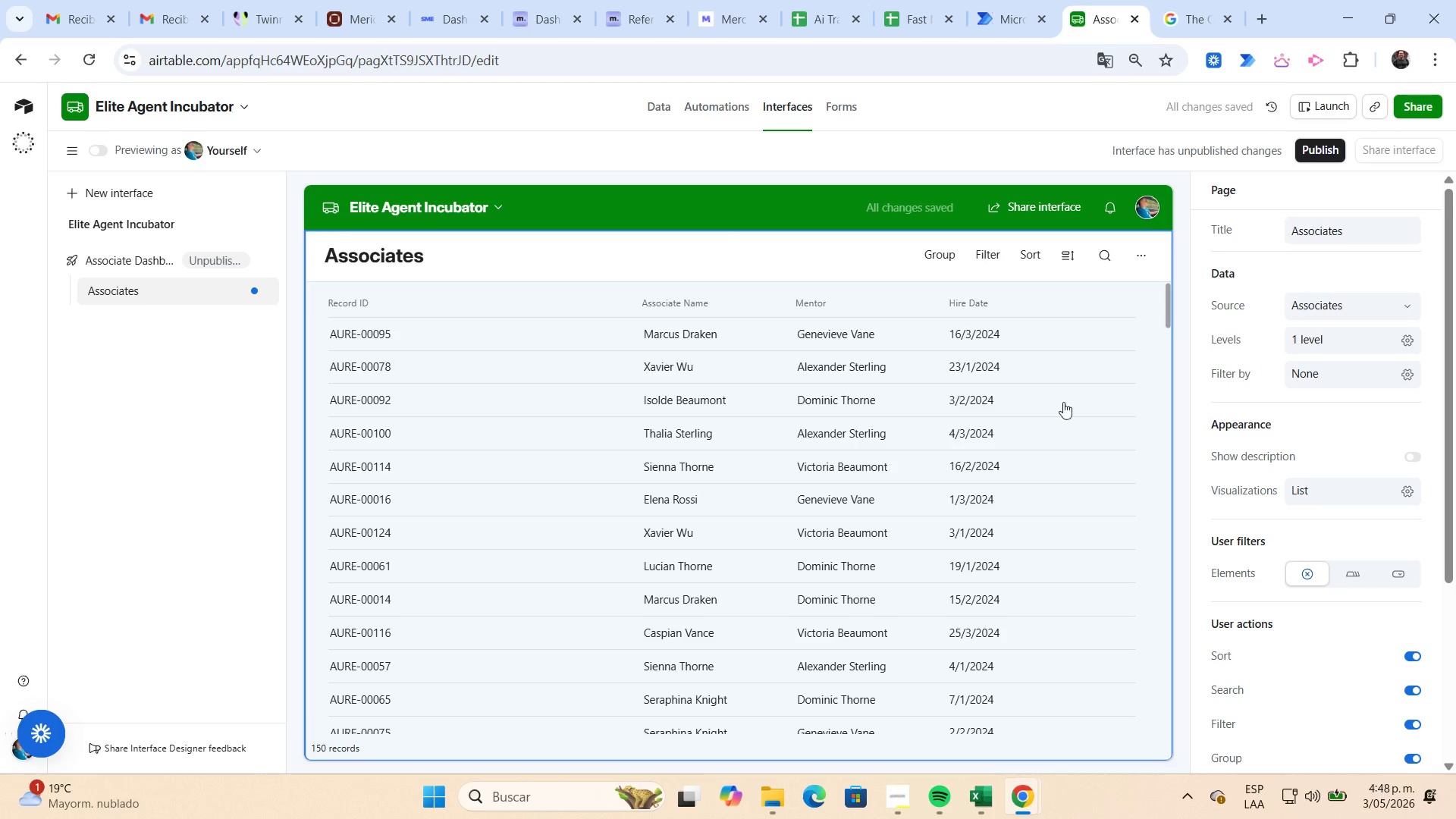 
left_click([993, 253])
 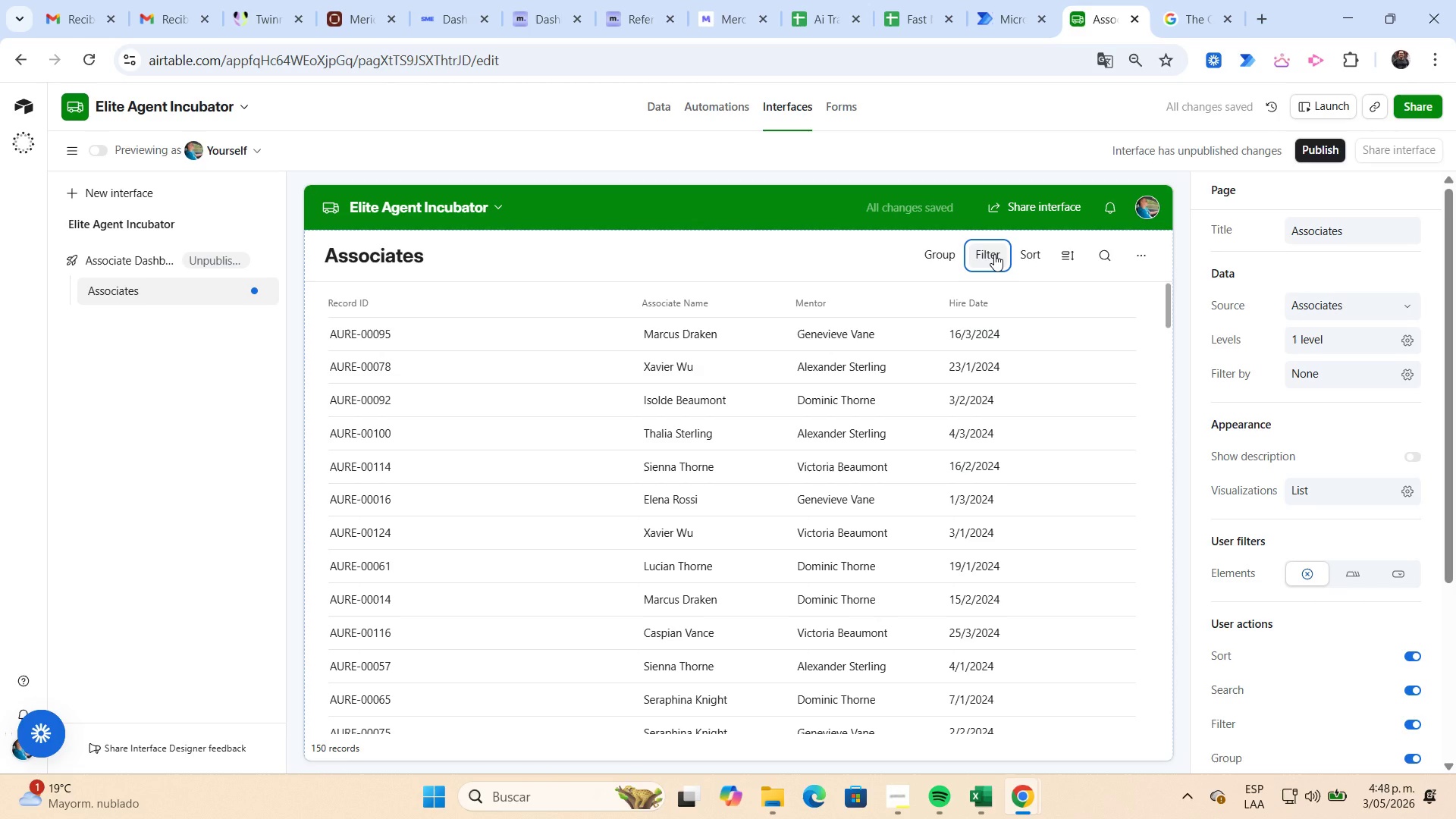 
left_click([994, 254])
 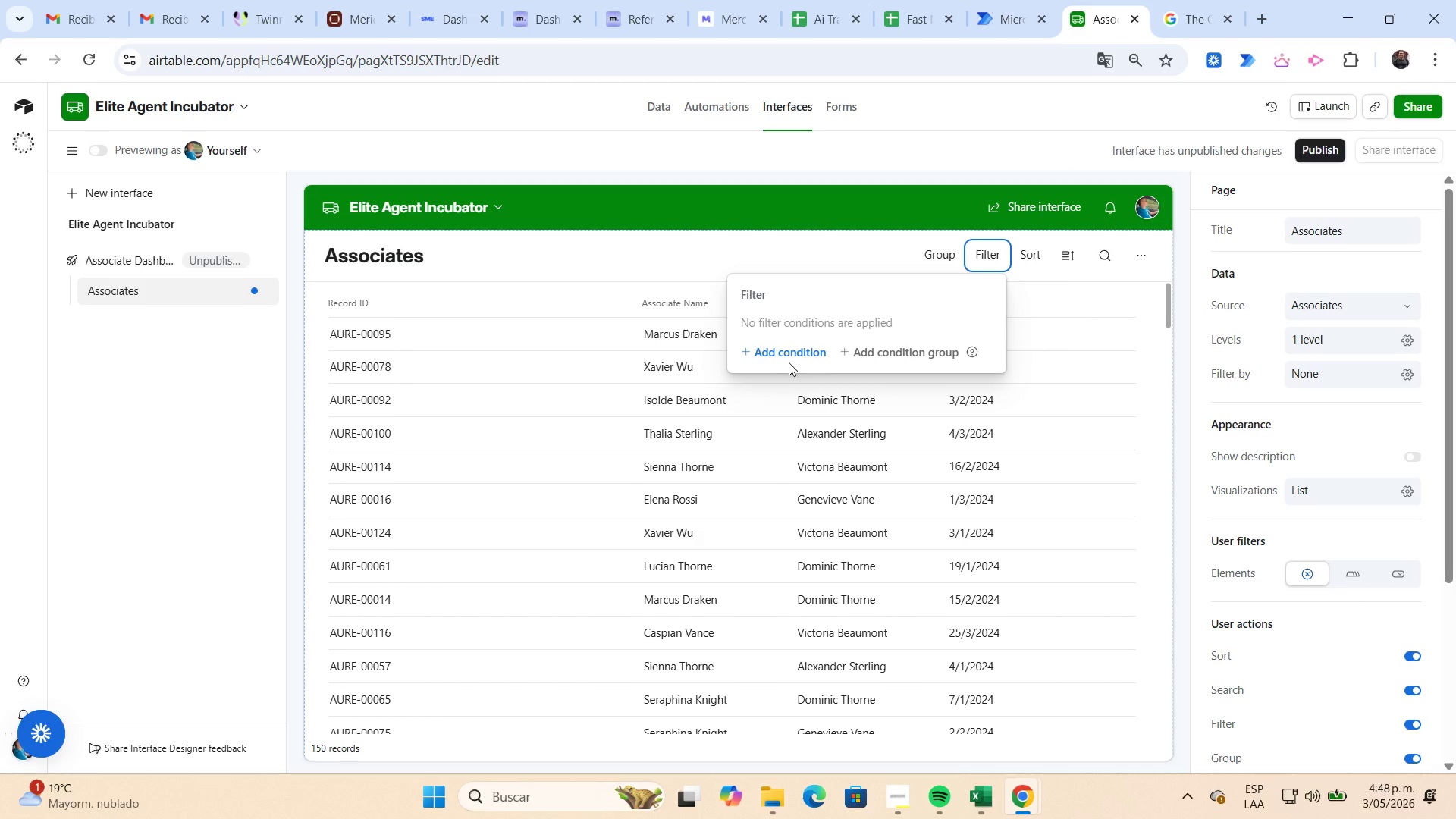 
wait(7.22)
 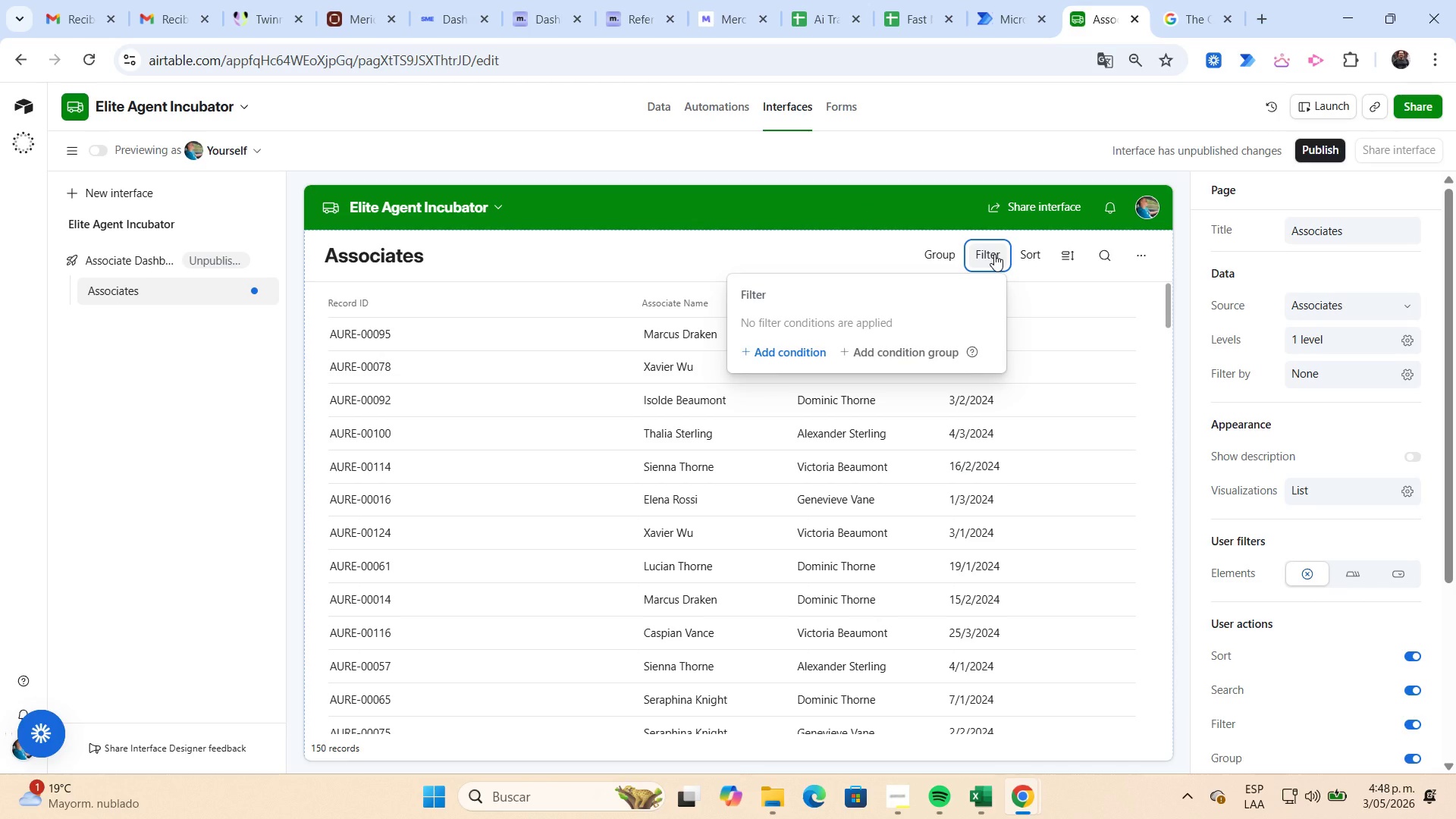 
left_click([791, 355])
 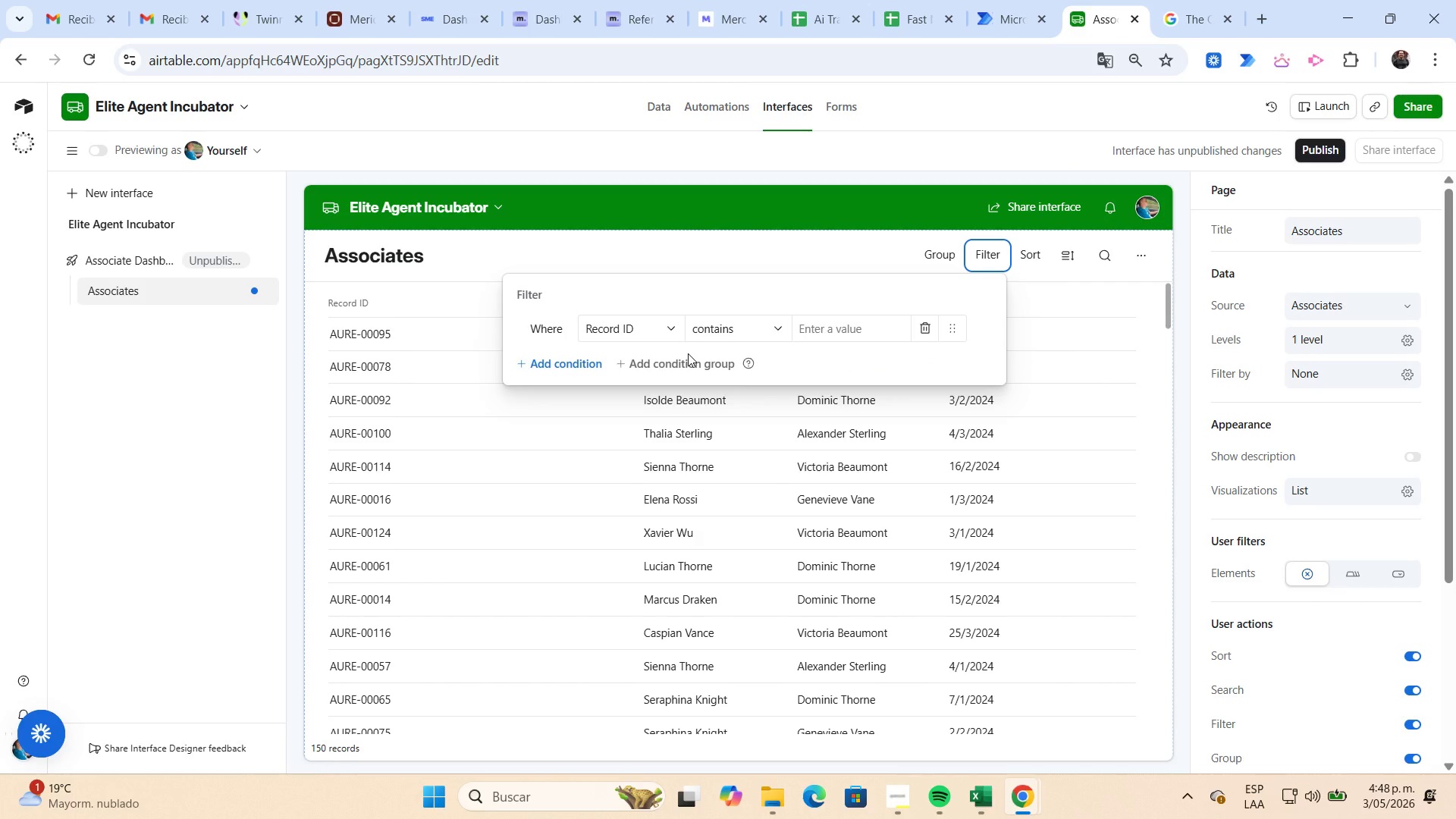 
wait(6.12)
 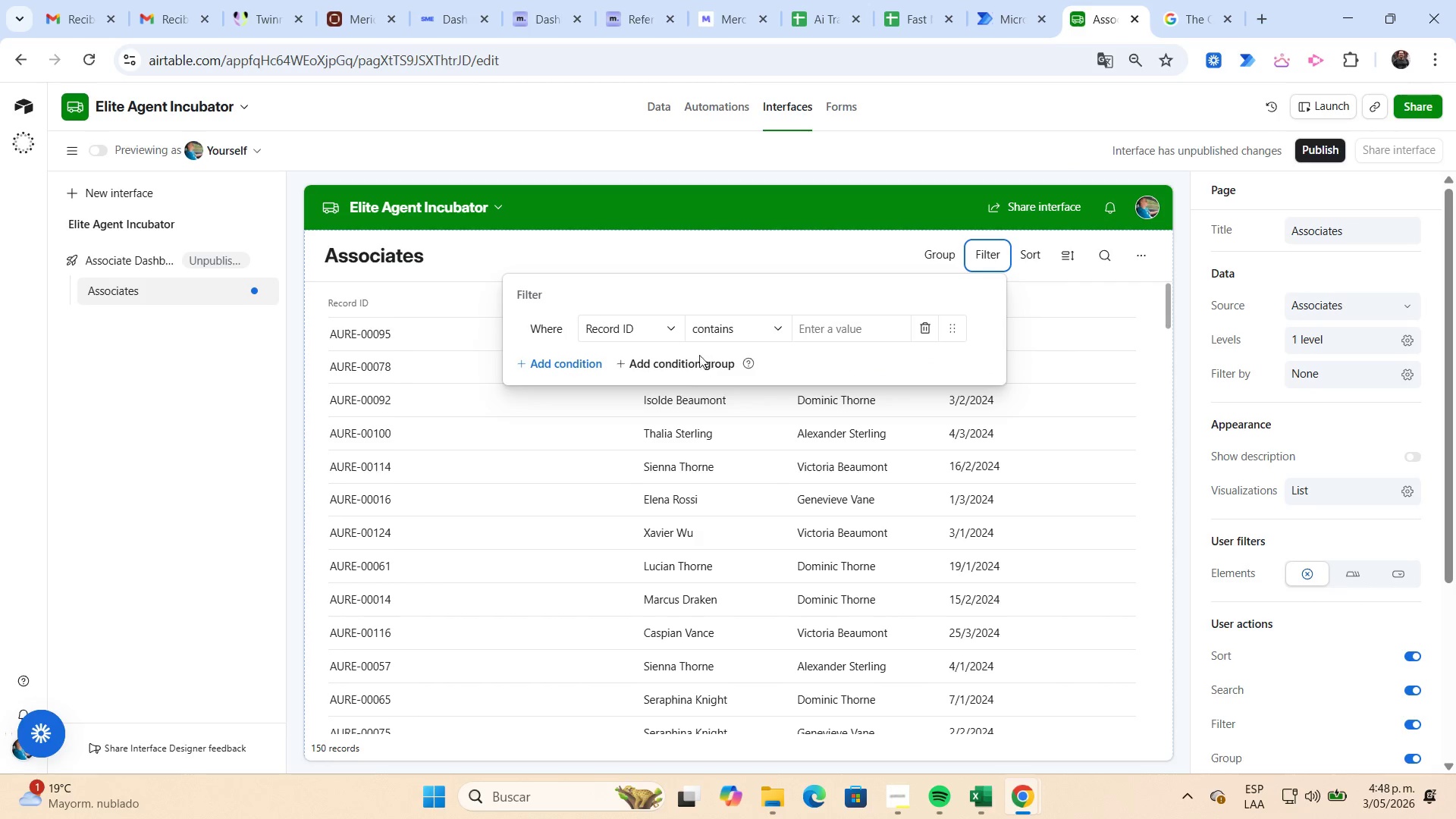 
left_click([678, 332])
 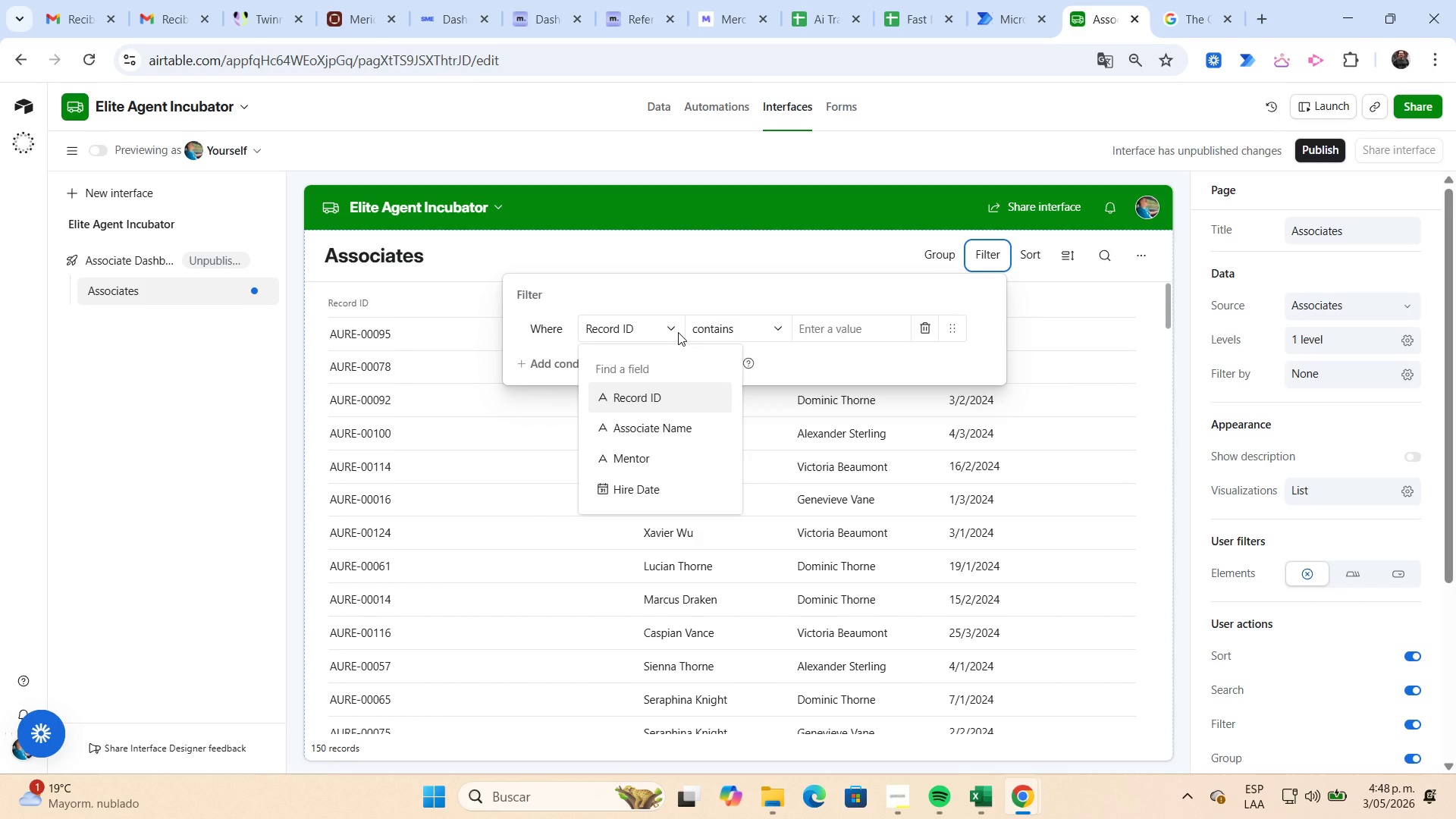 
wait(11.28)
 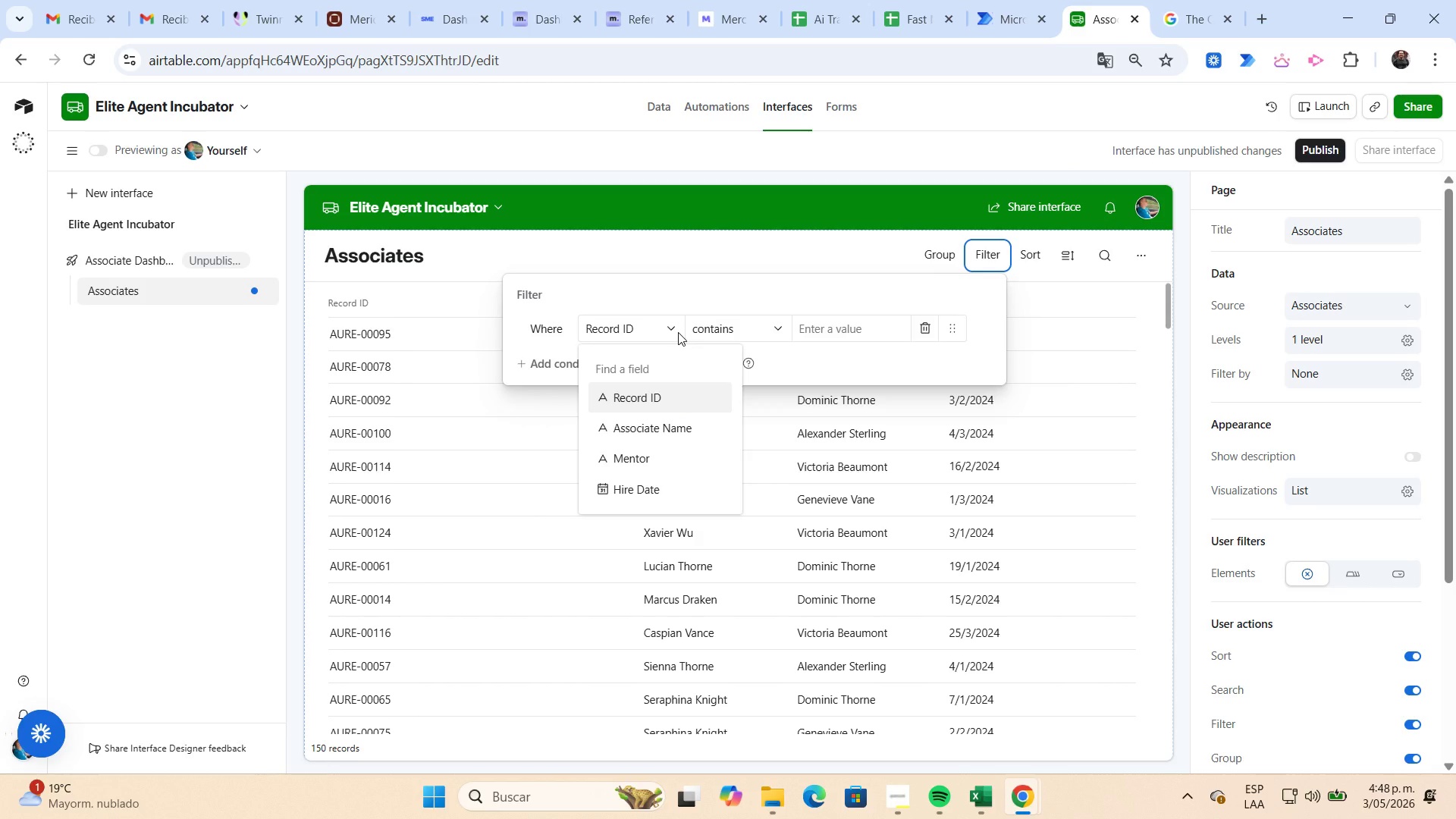 
left_click([684, 434])
 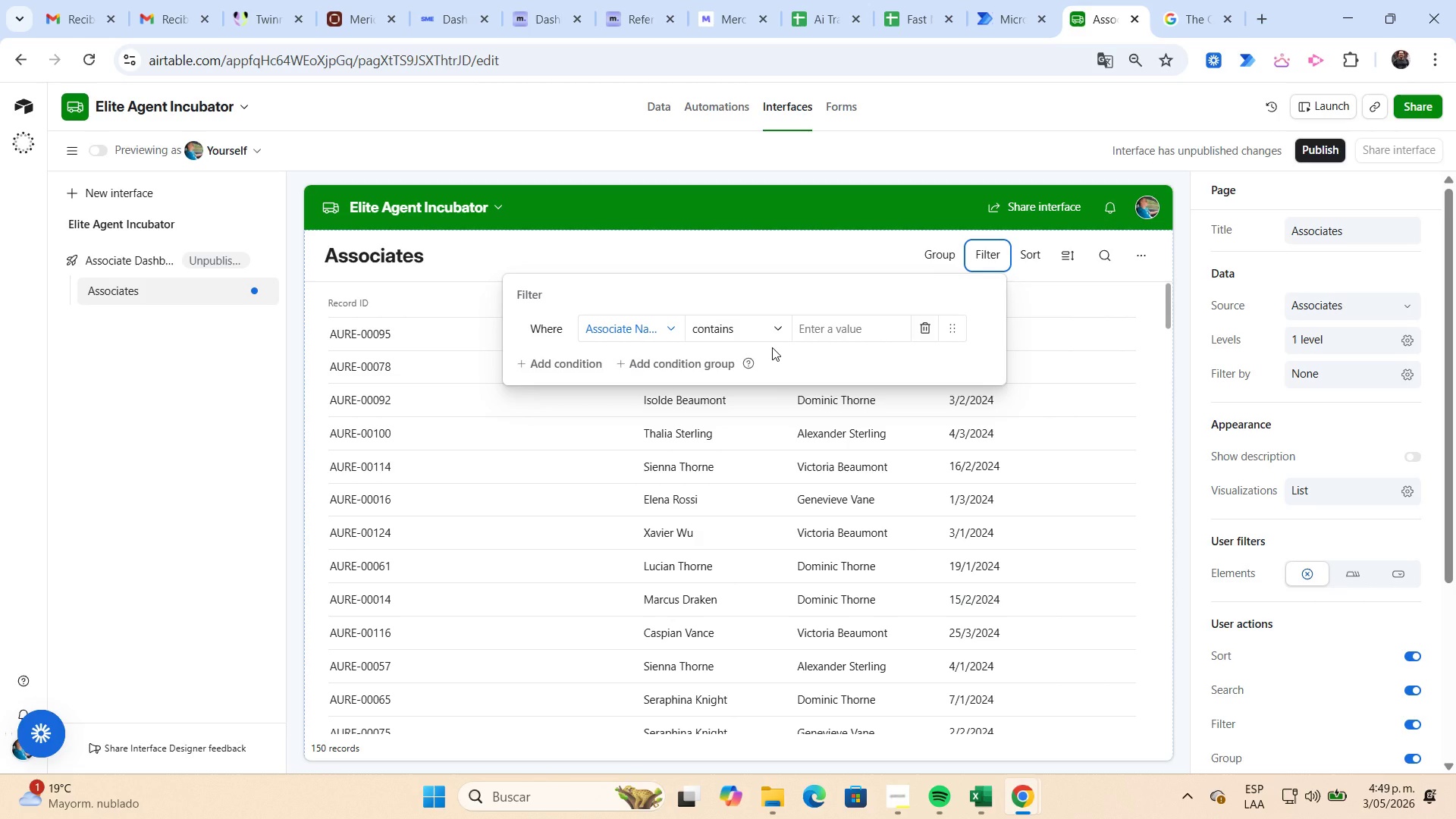 
wait(5.22)
 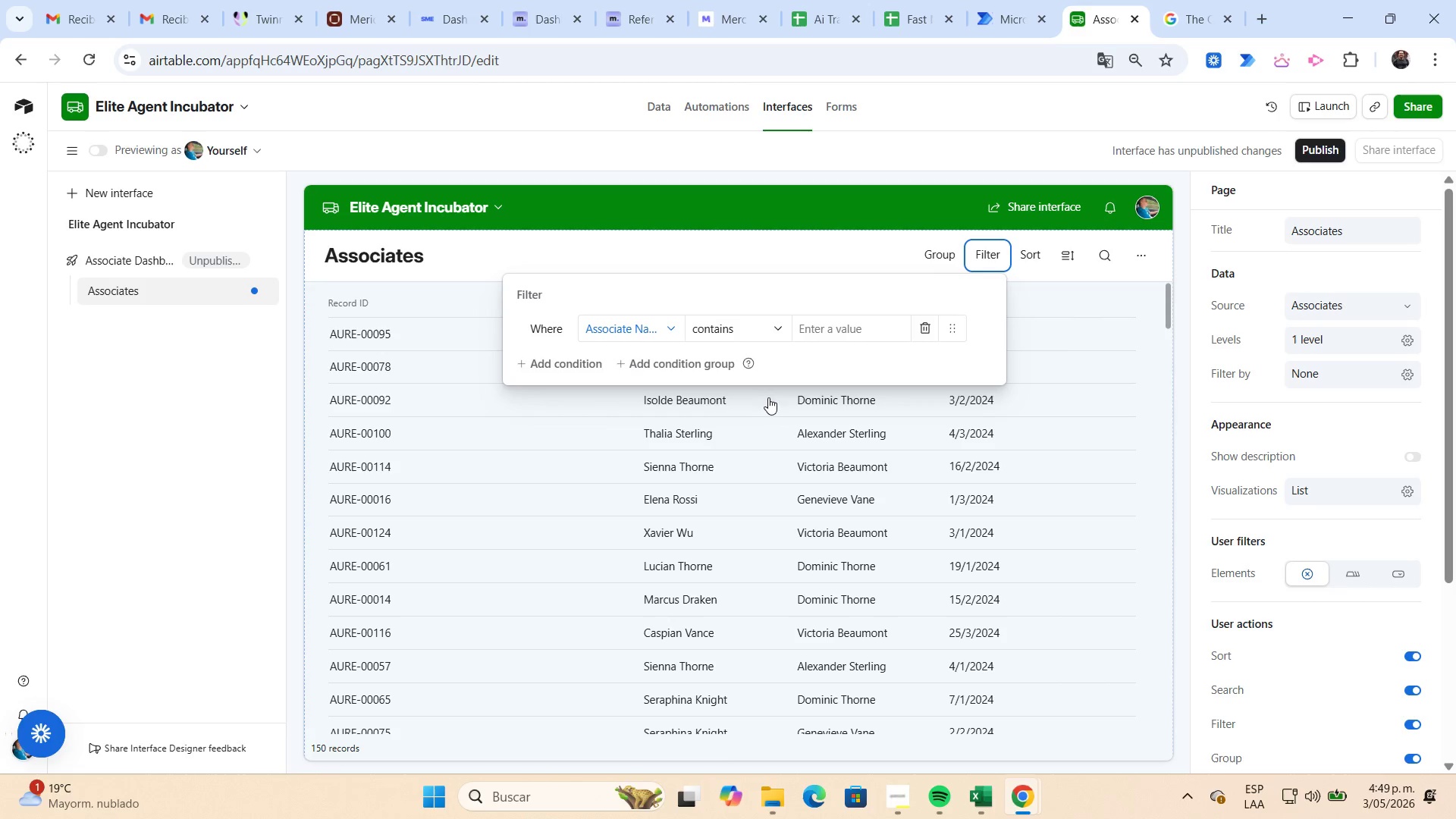 
left_click([774, 332])
 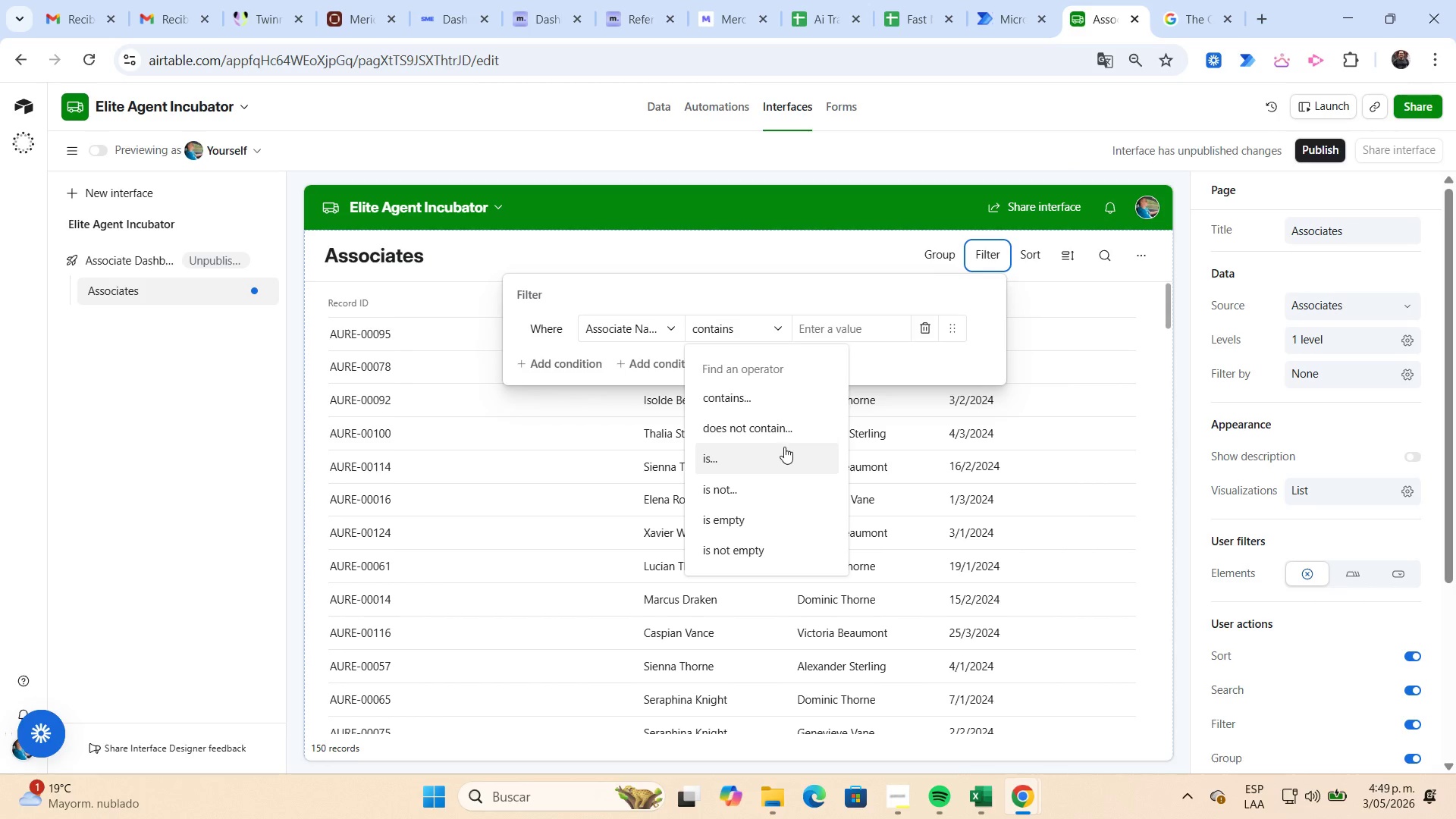 
left_click([859, 337])
 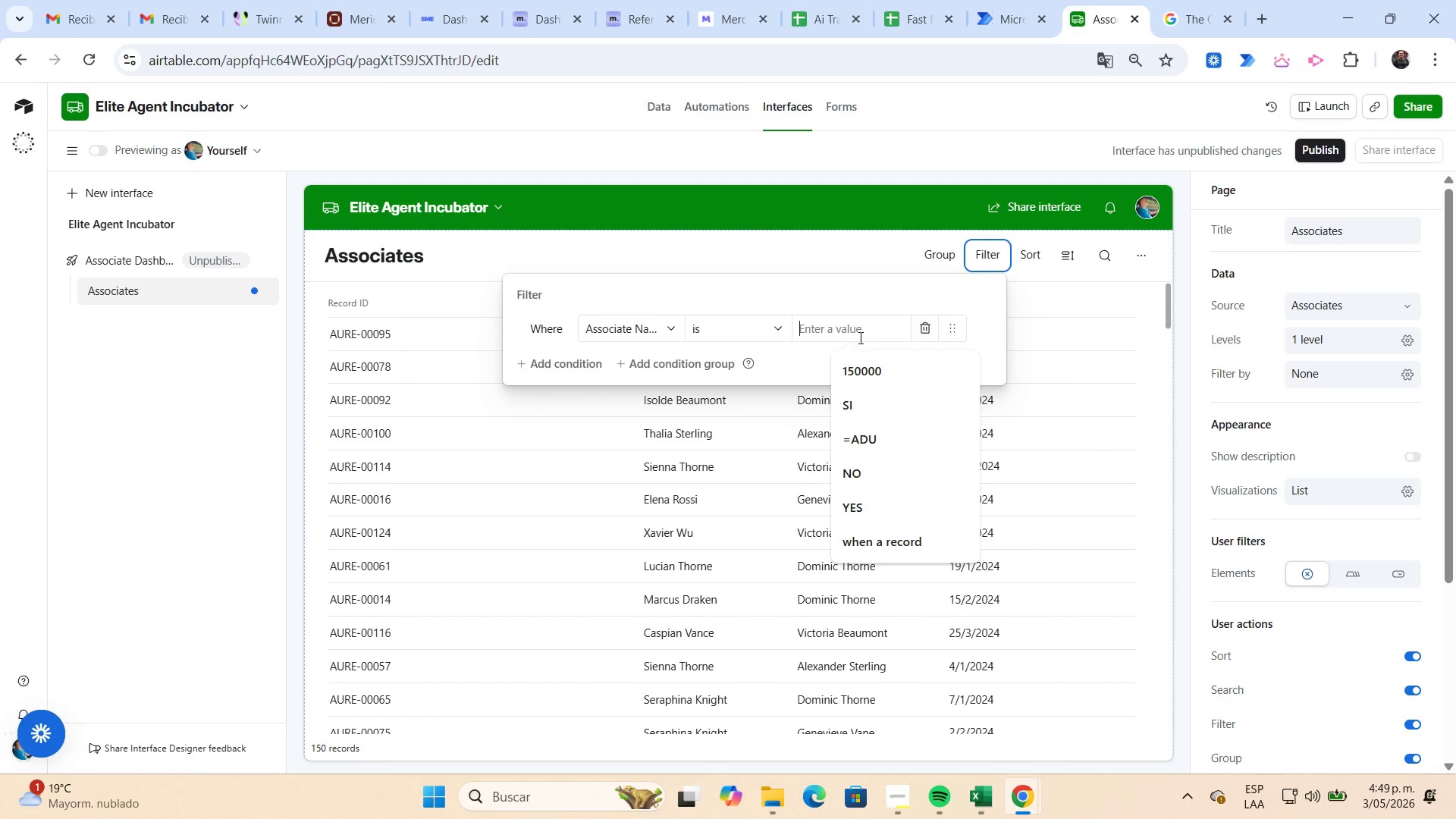 
wait(7.52)
 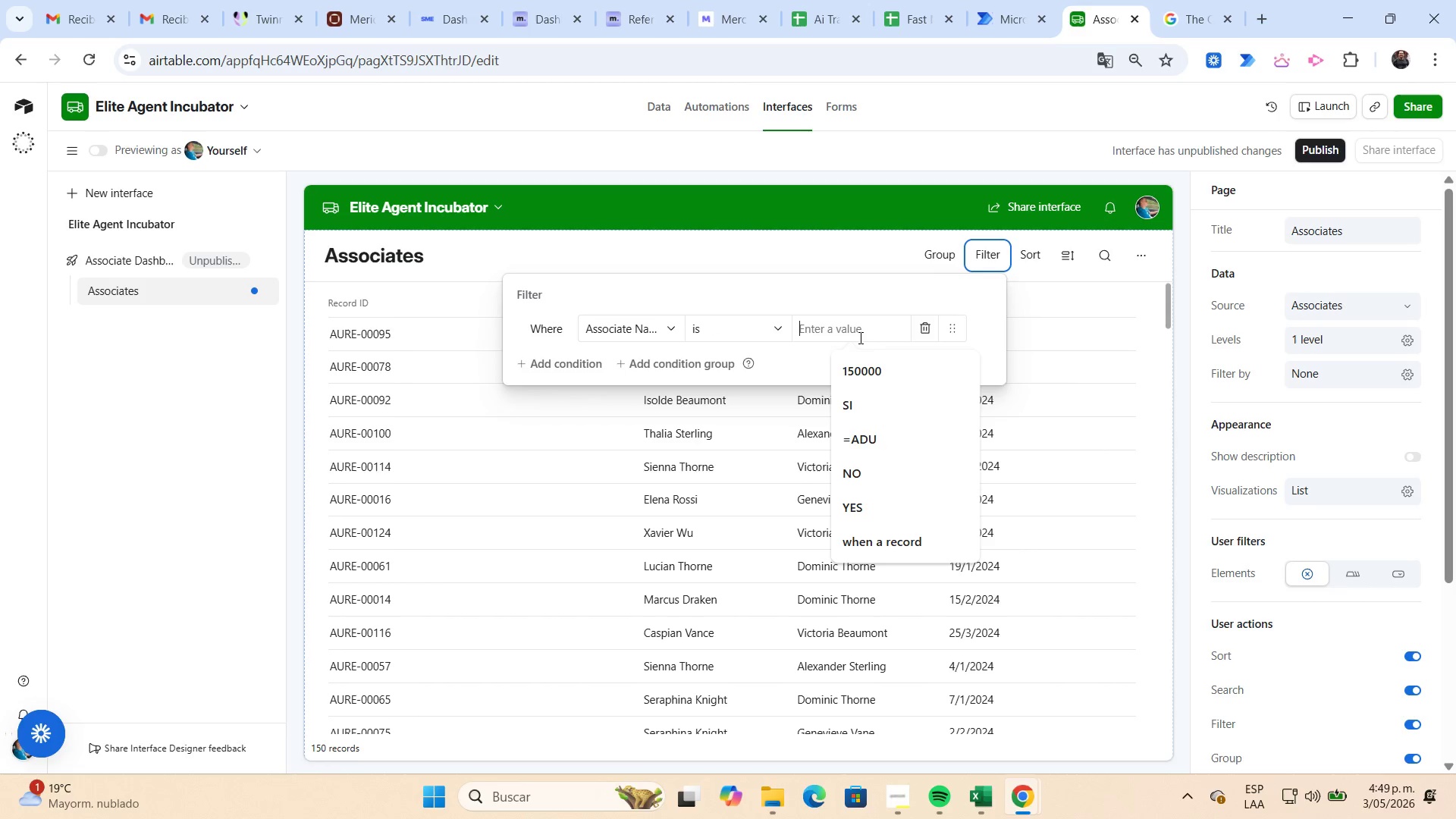 
left_click([925, 338])
 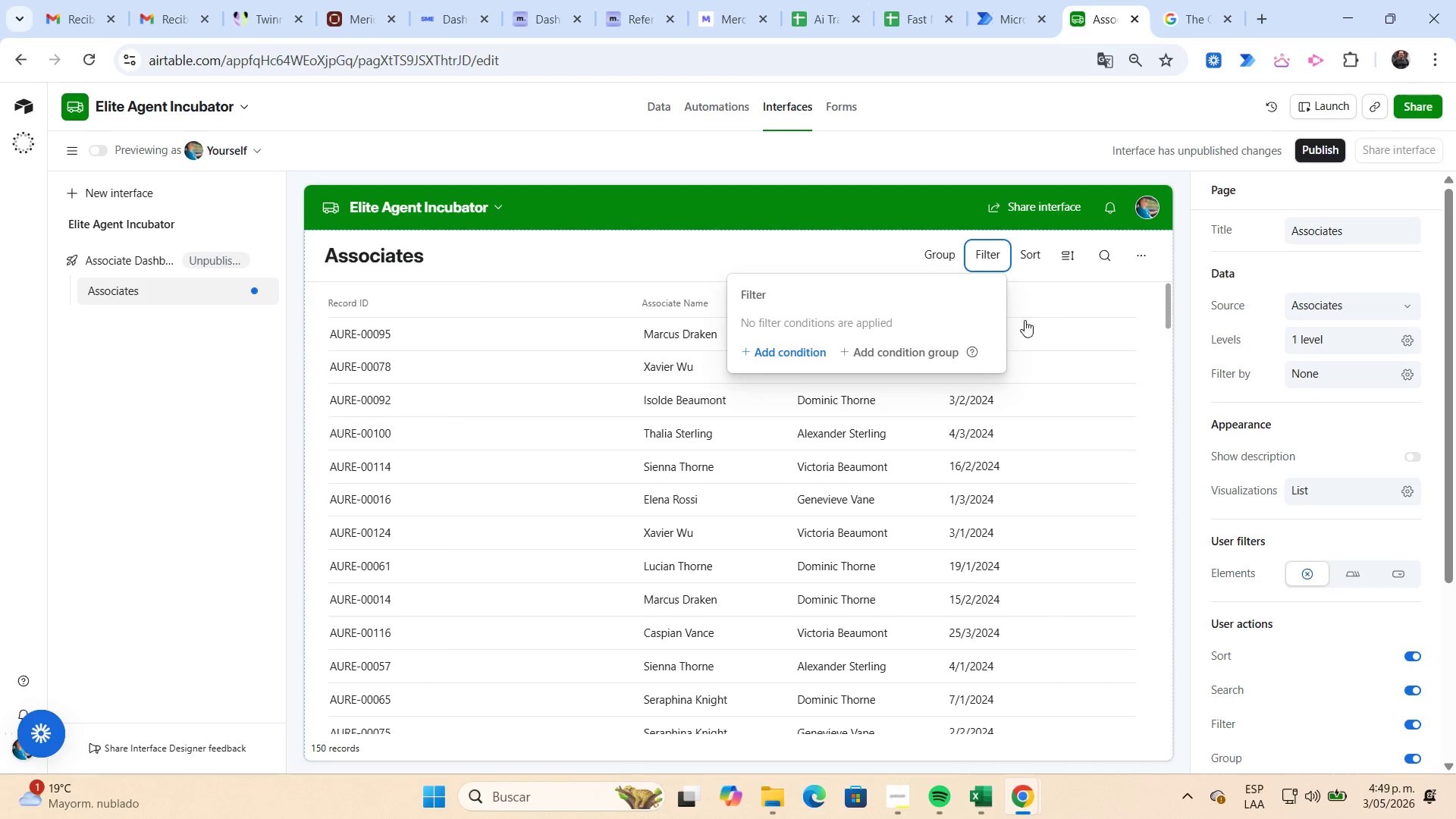 
left_click([1031, 318])
 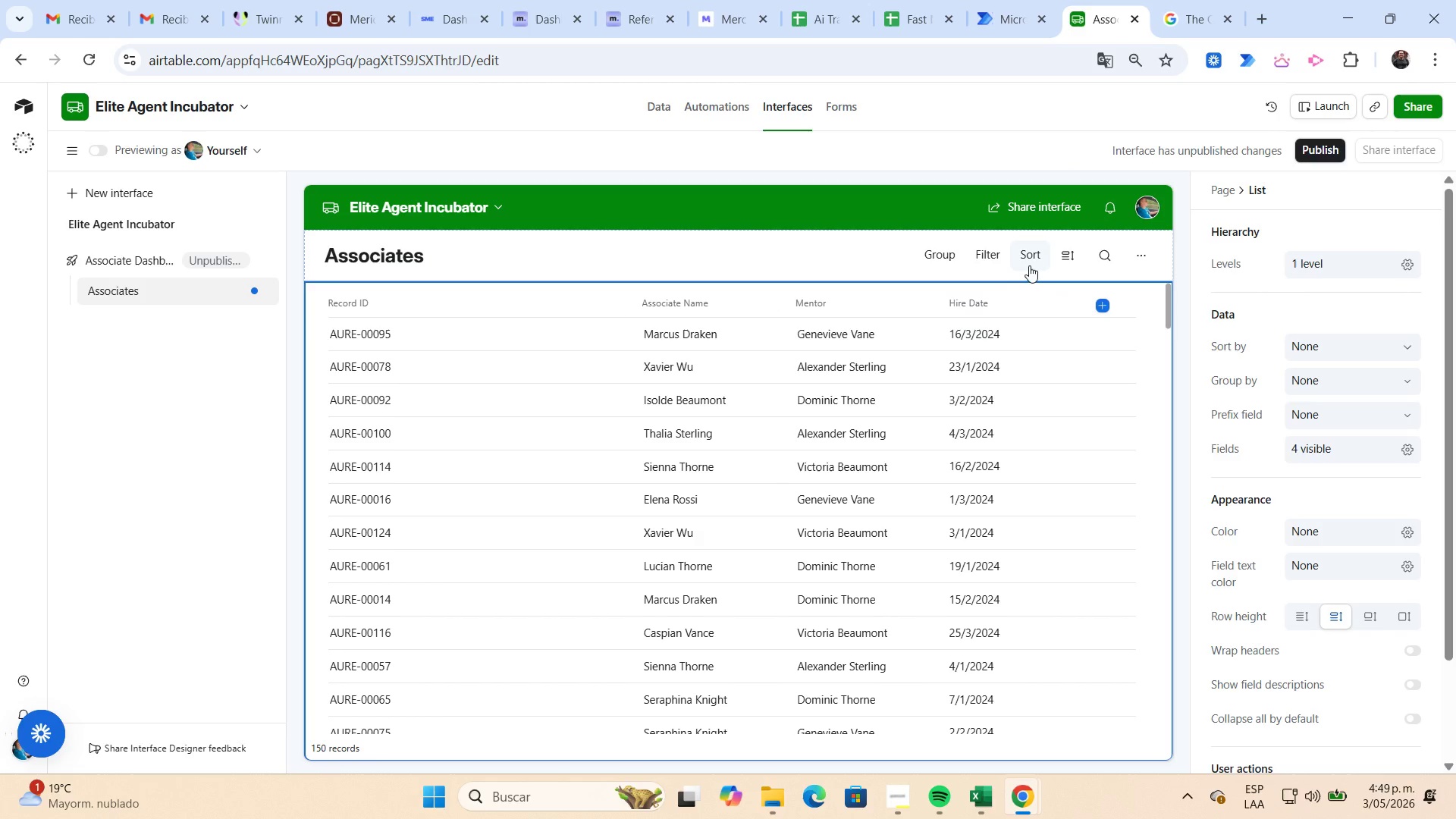 
left_click([1030, 263])
 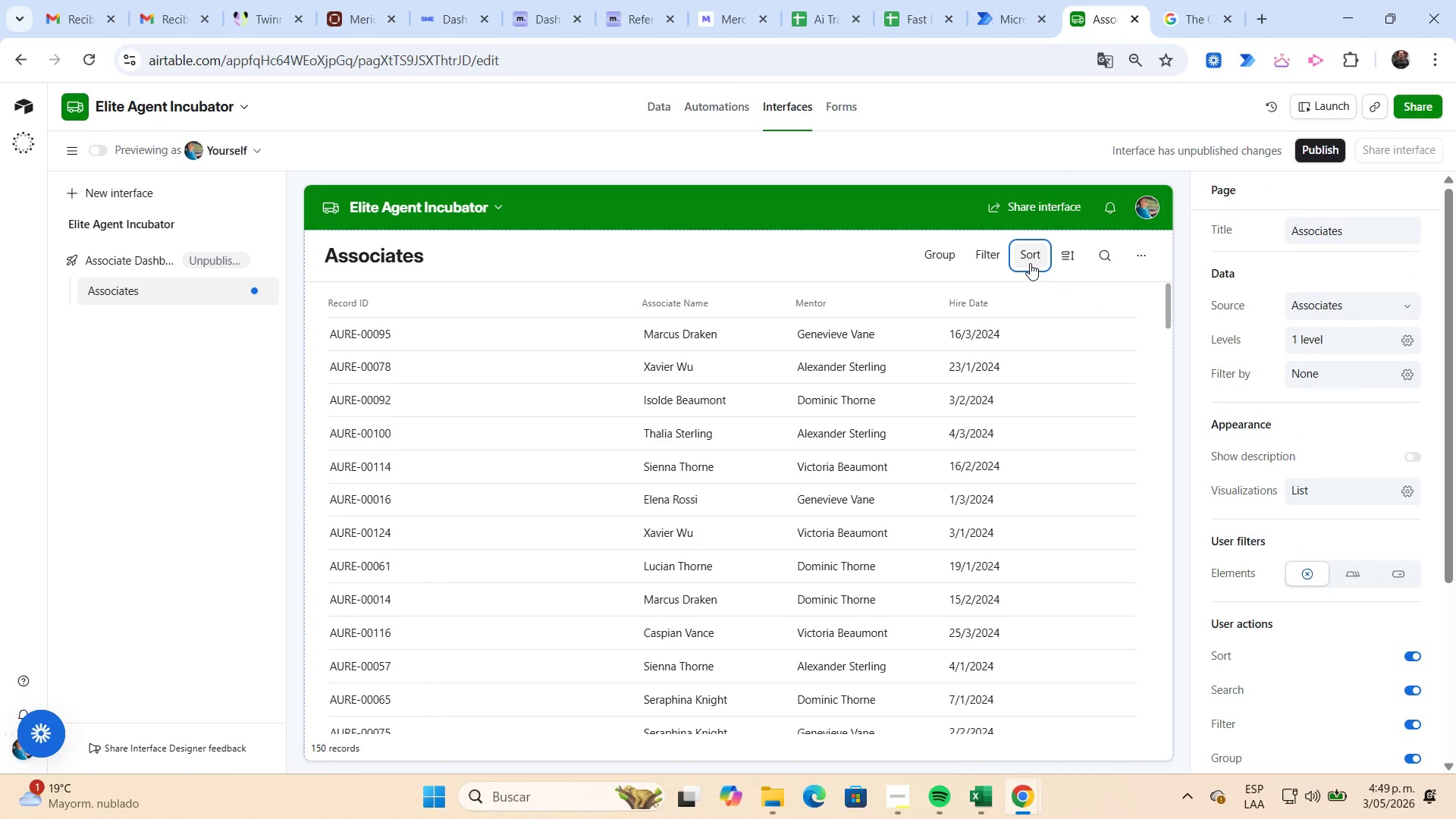 
wait(5.55)
 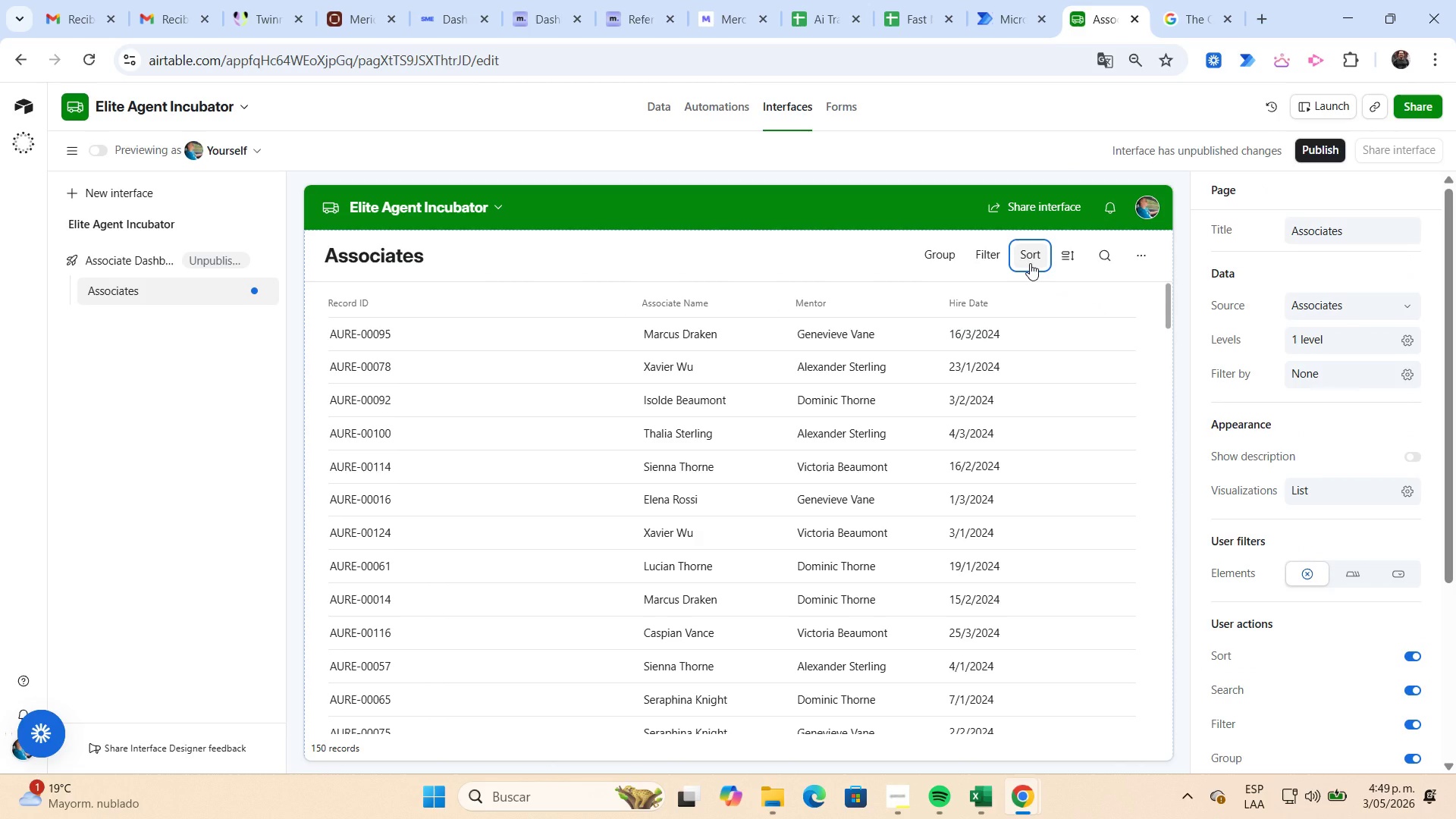 
left_click([950, 263])
 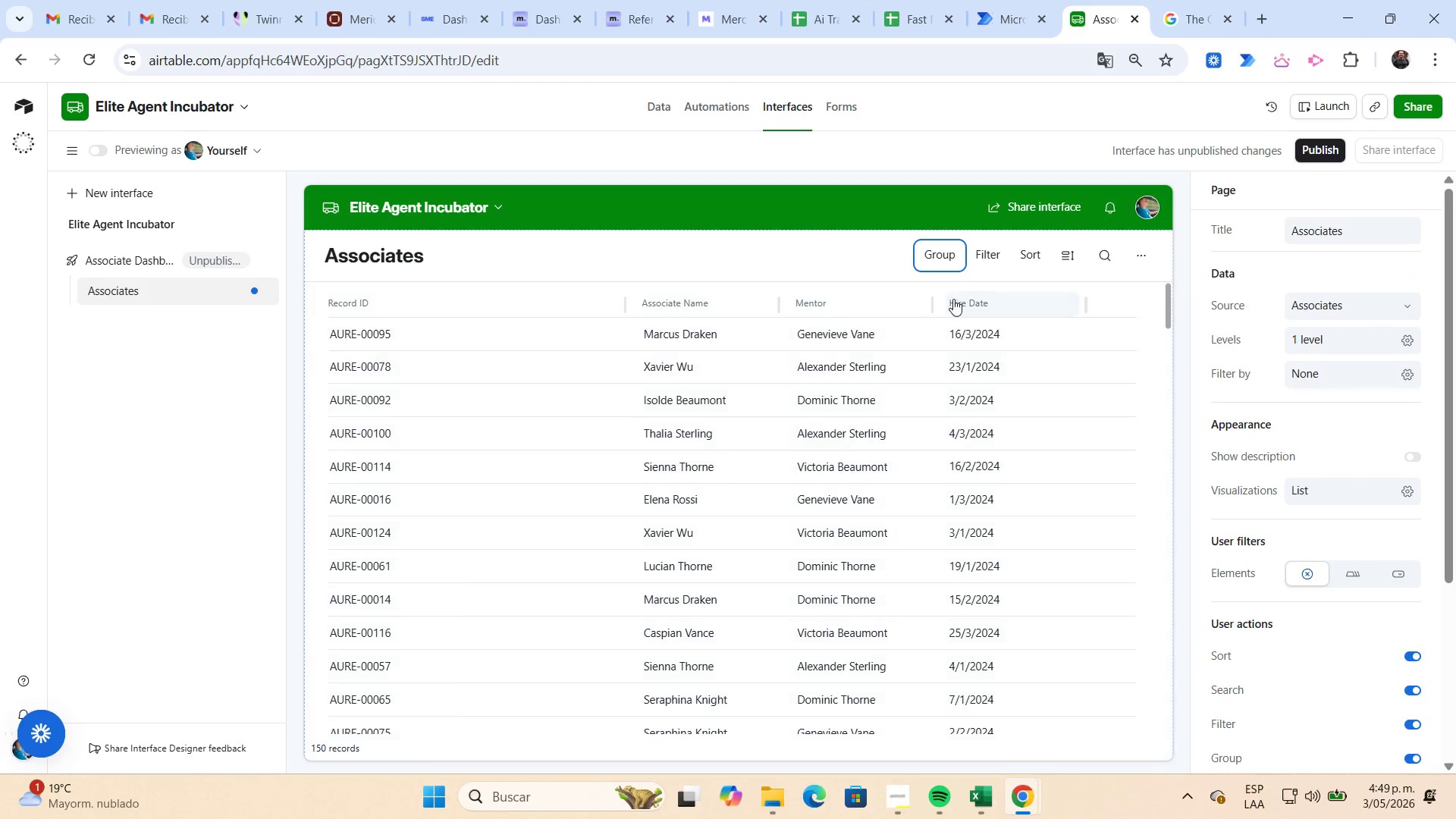 
left_click([945, 260])
 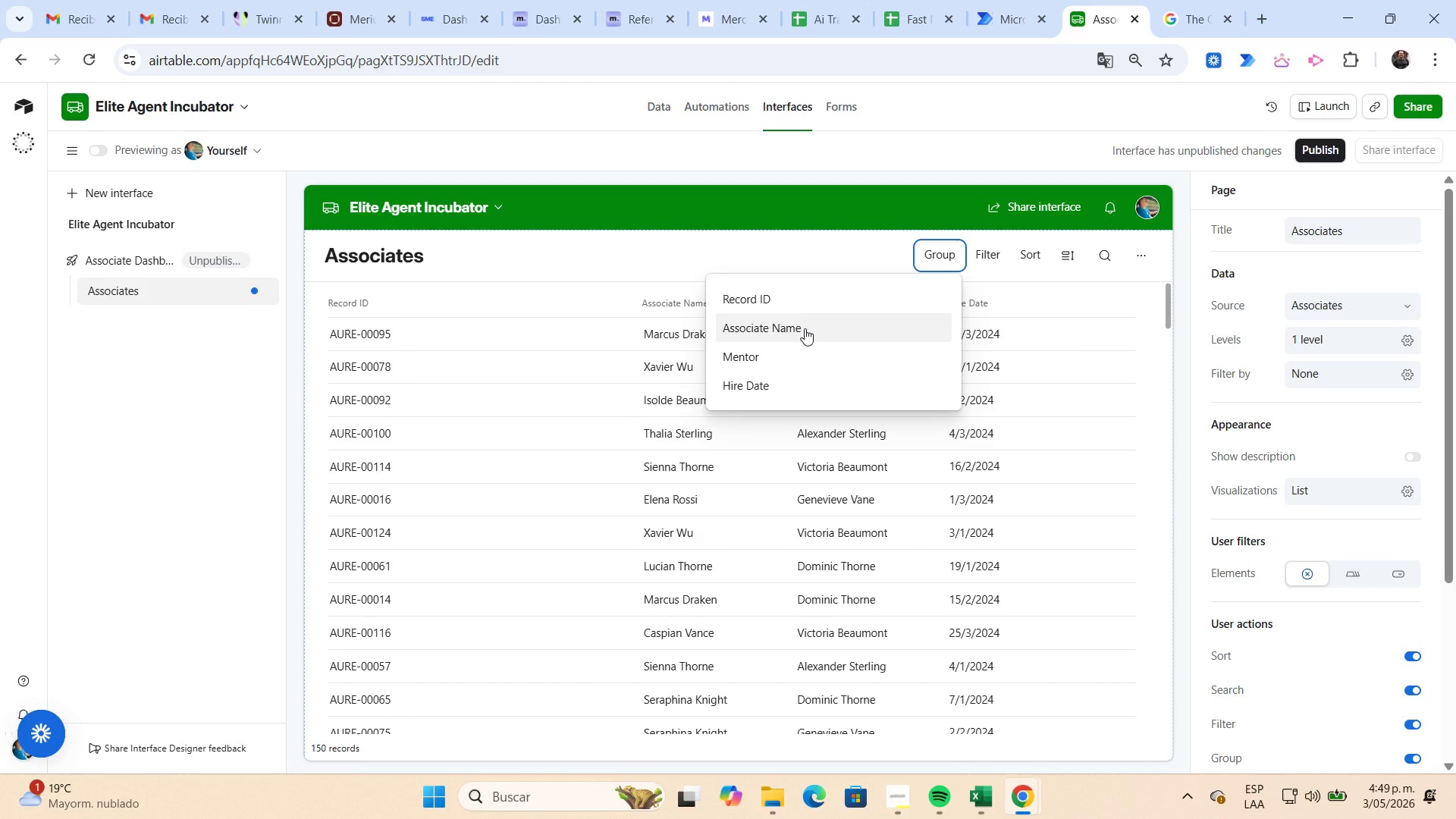 
wait(7.28)
 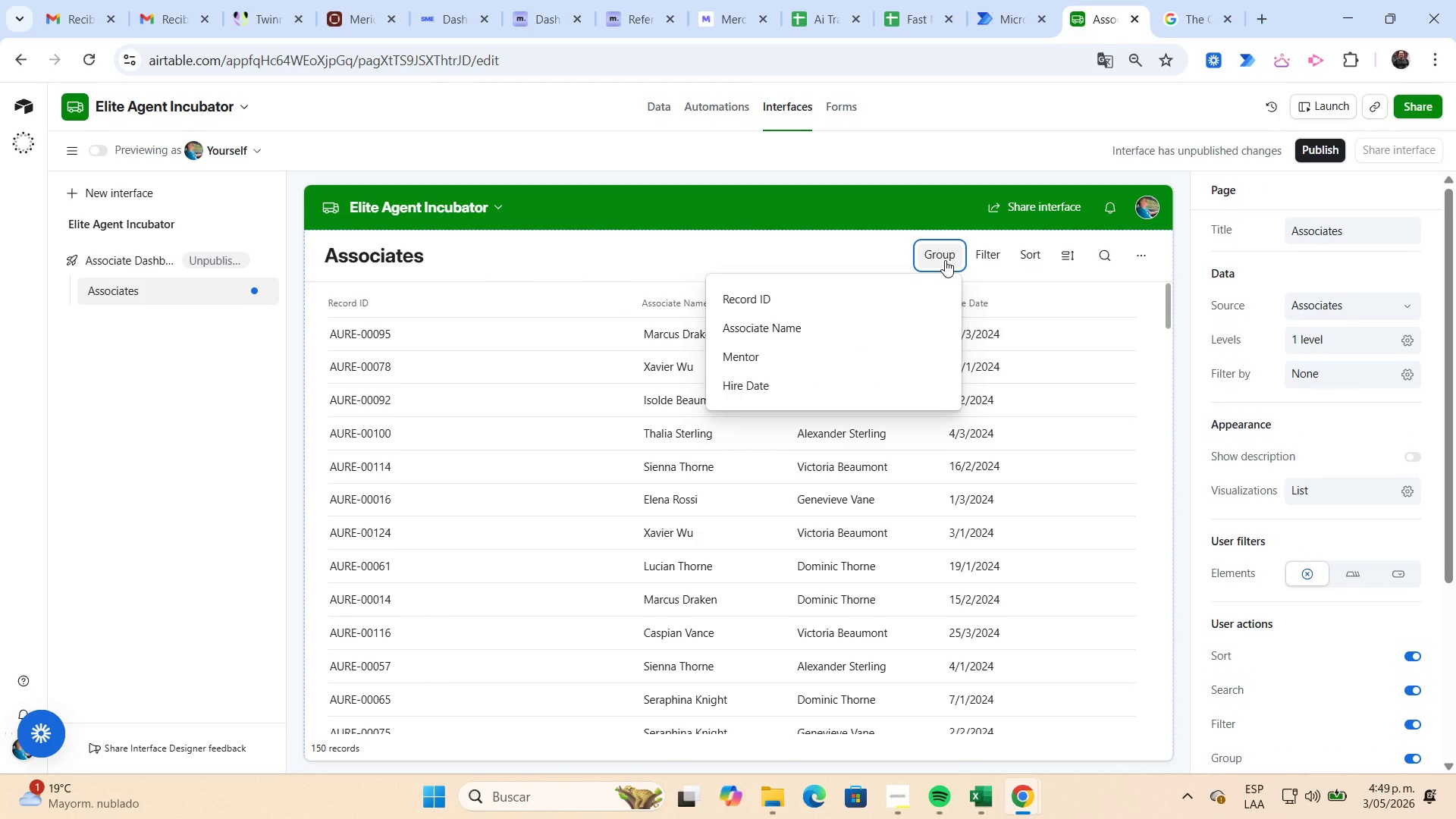 
left_click([805, 328])
 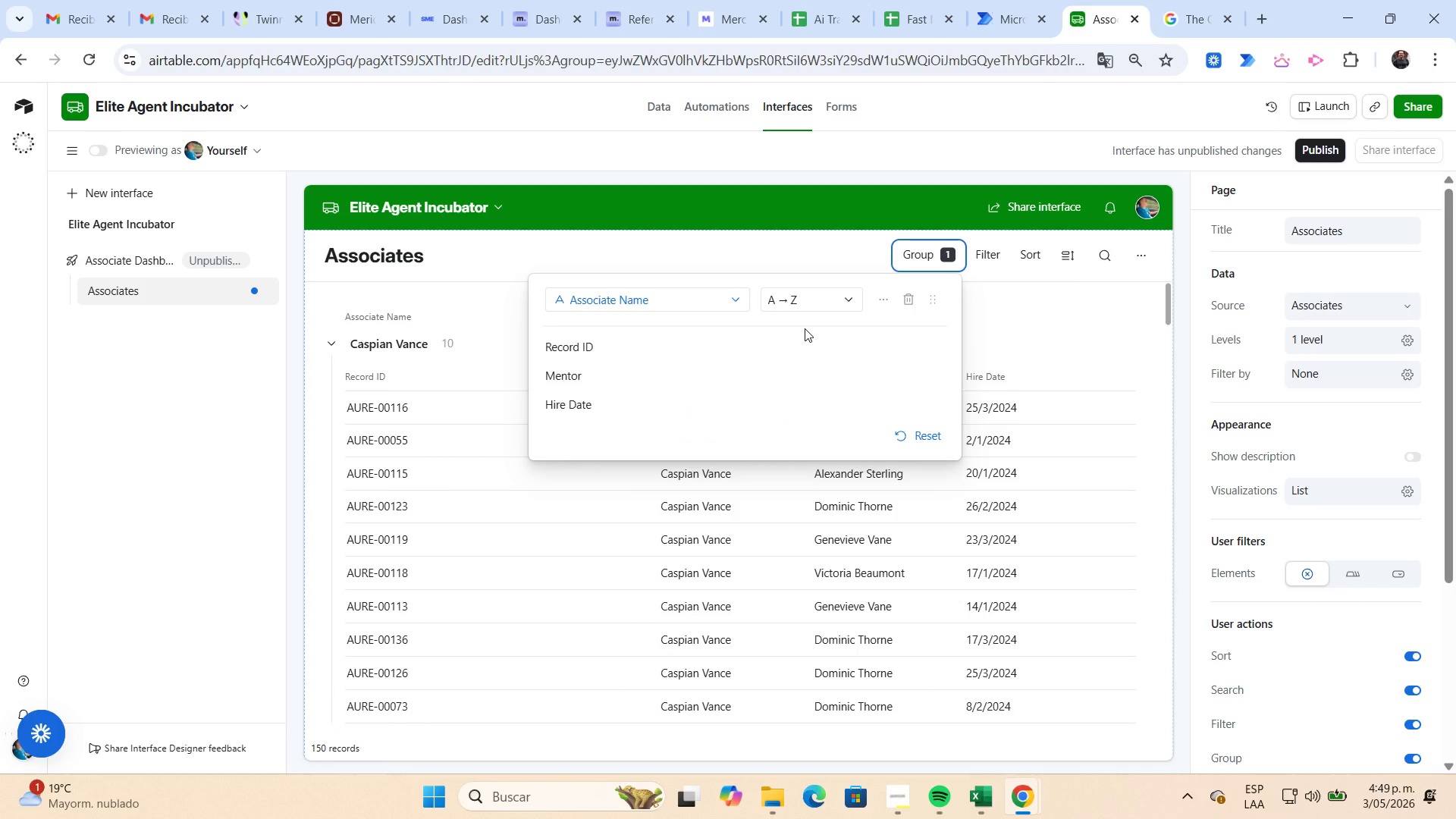 
left_click([563, 377])
 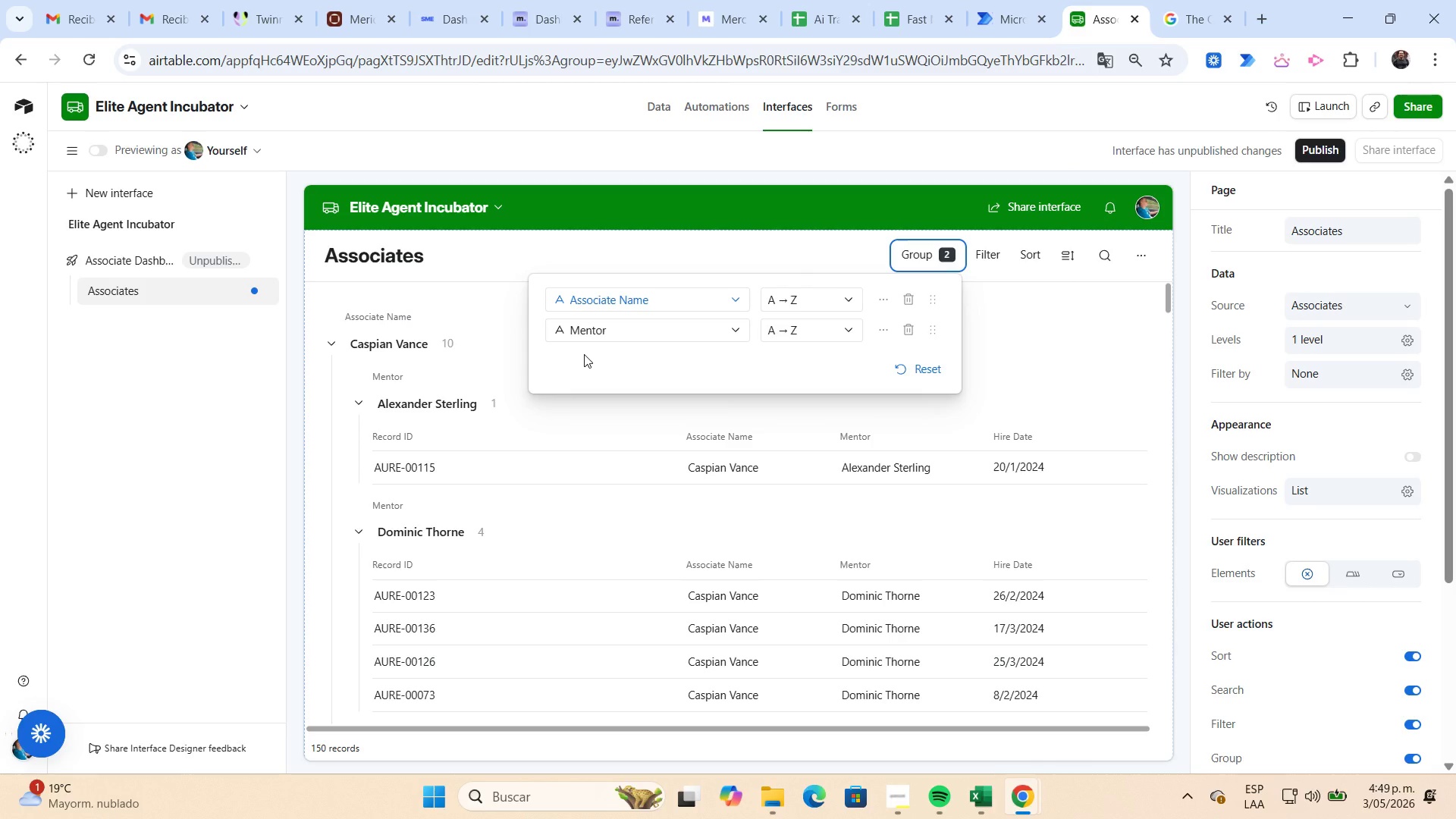 
wait(13.11)
 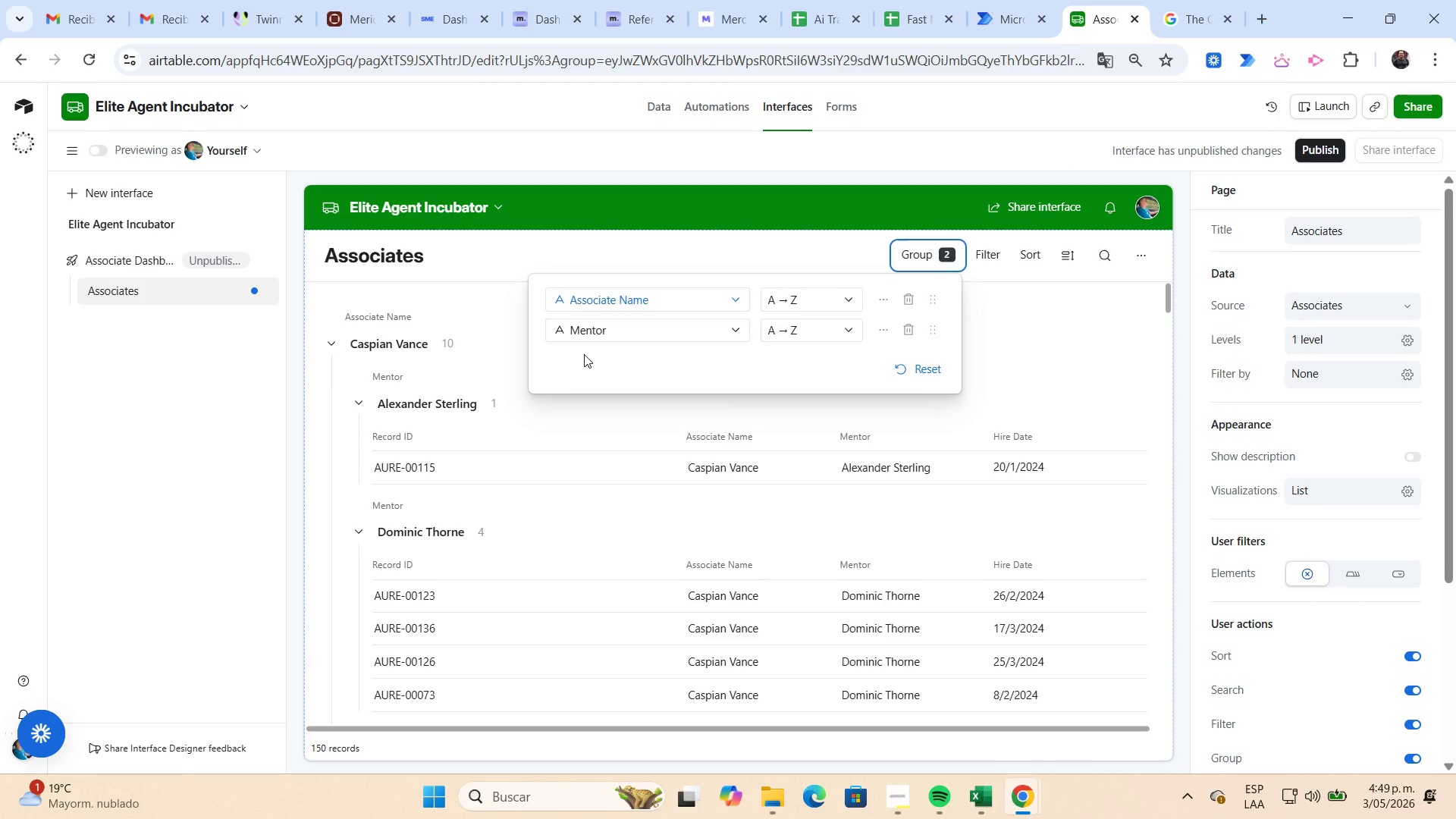 
left_click([736, 333])
 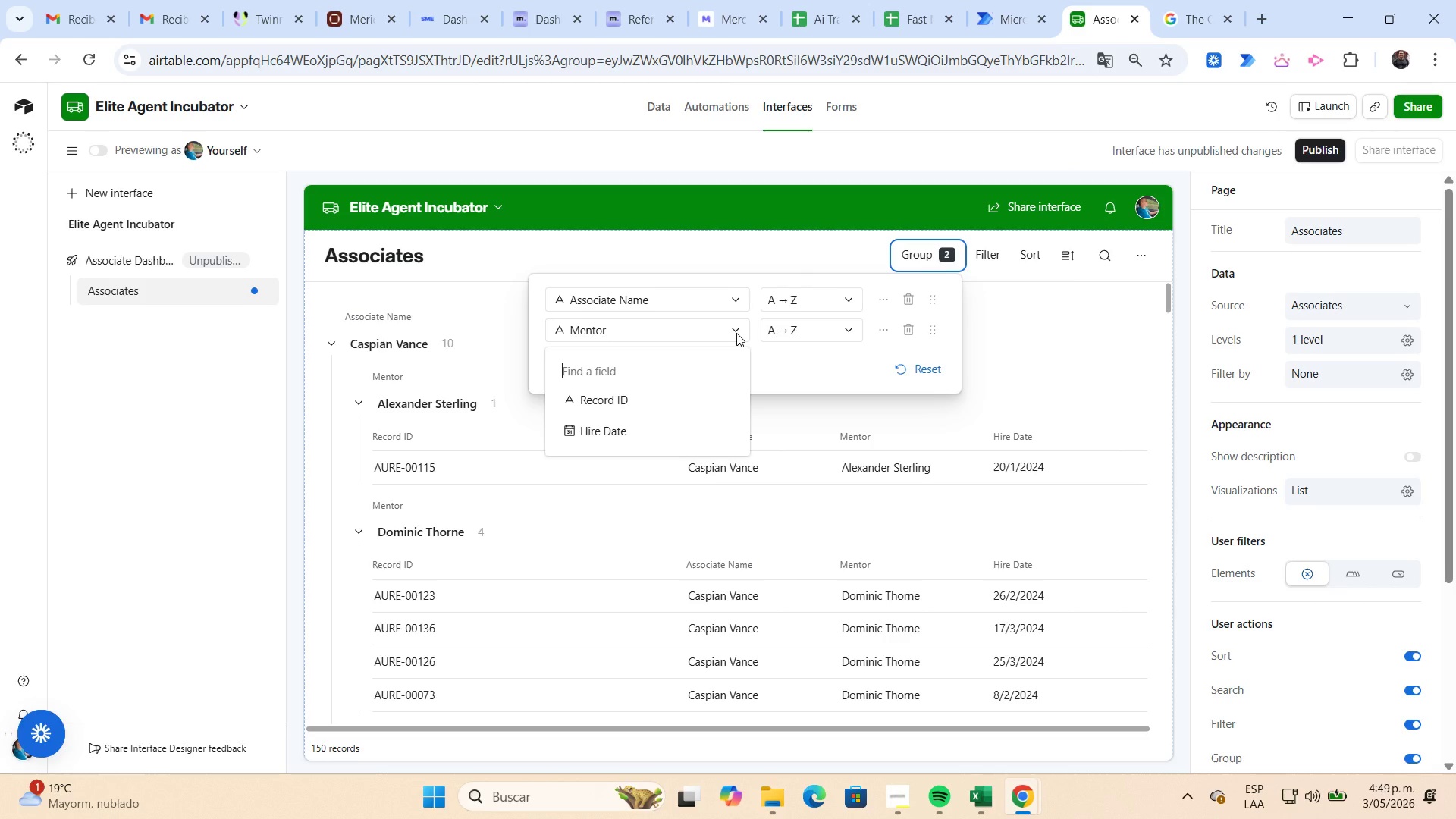 
left_click([736, 333])
 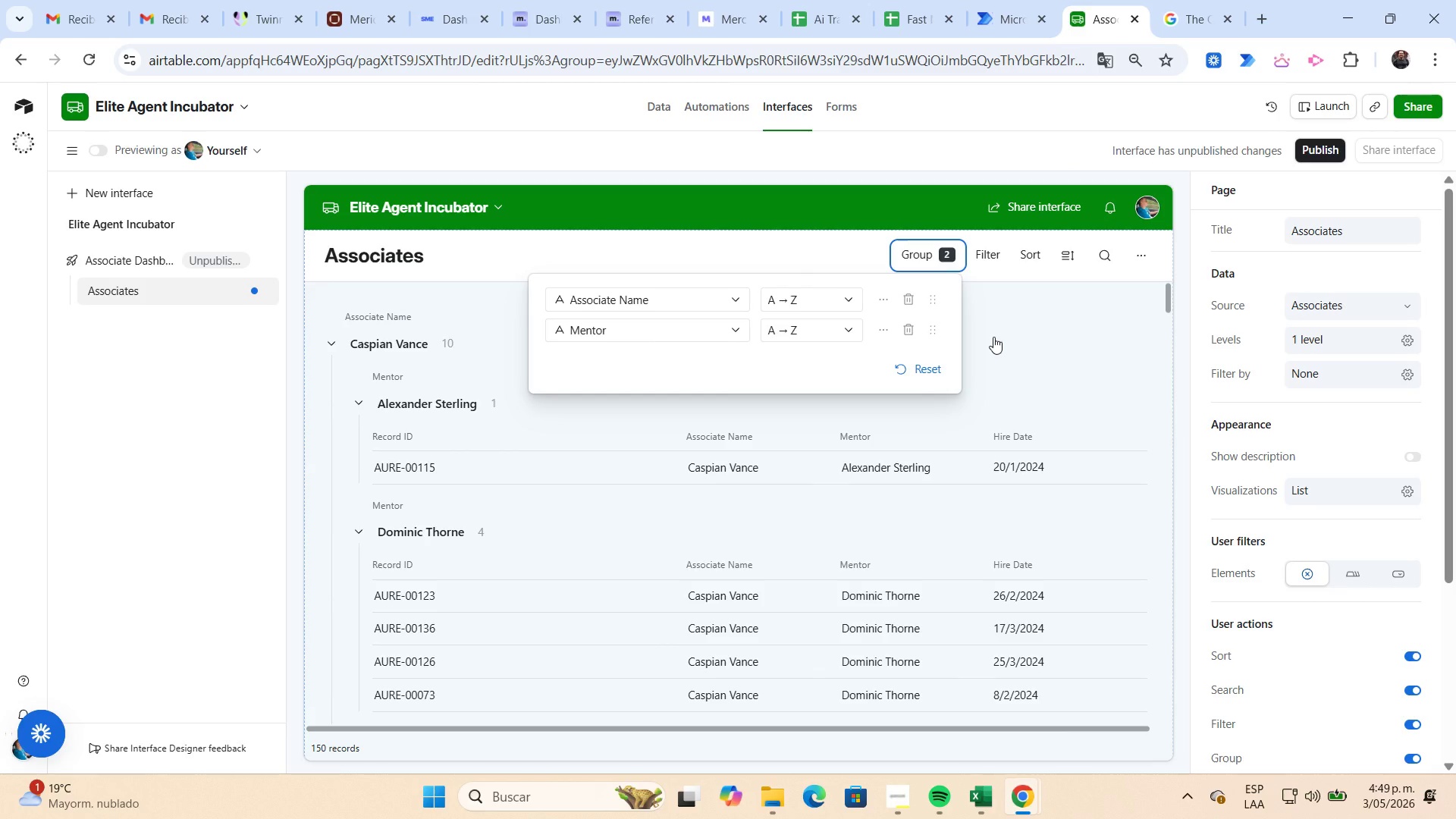 
mouse_move([1140, 322])
 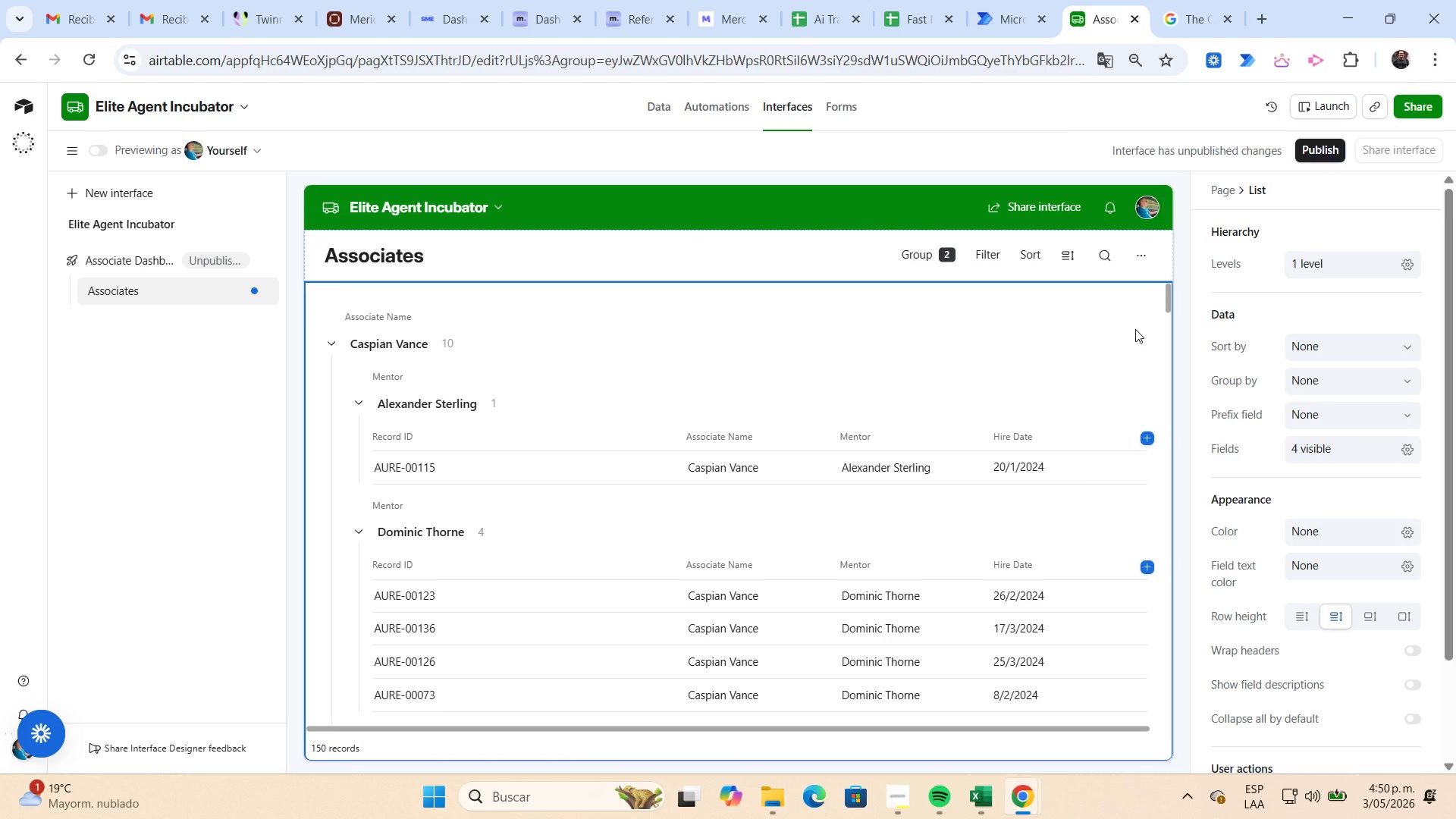 
wait(5.19)
 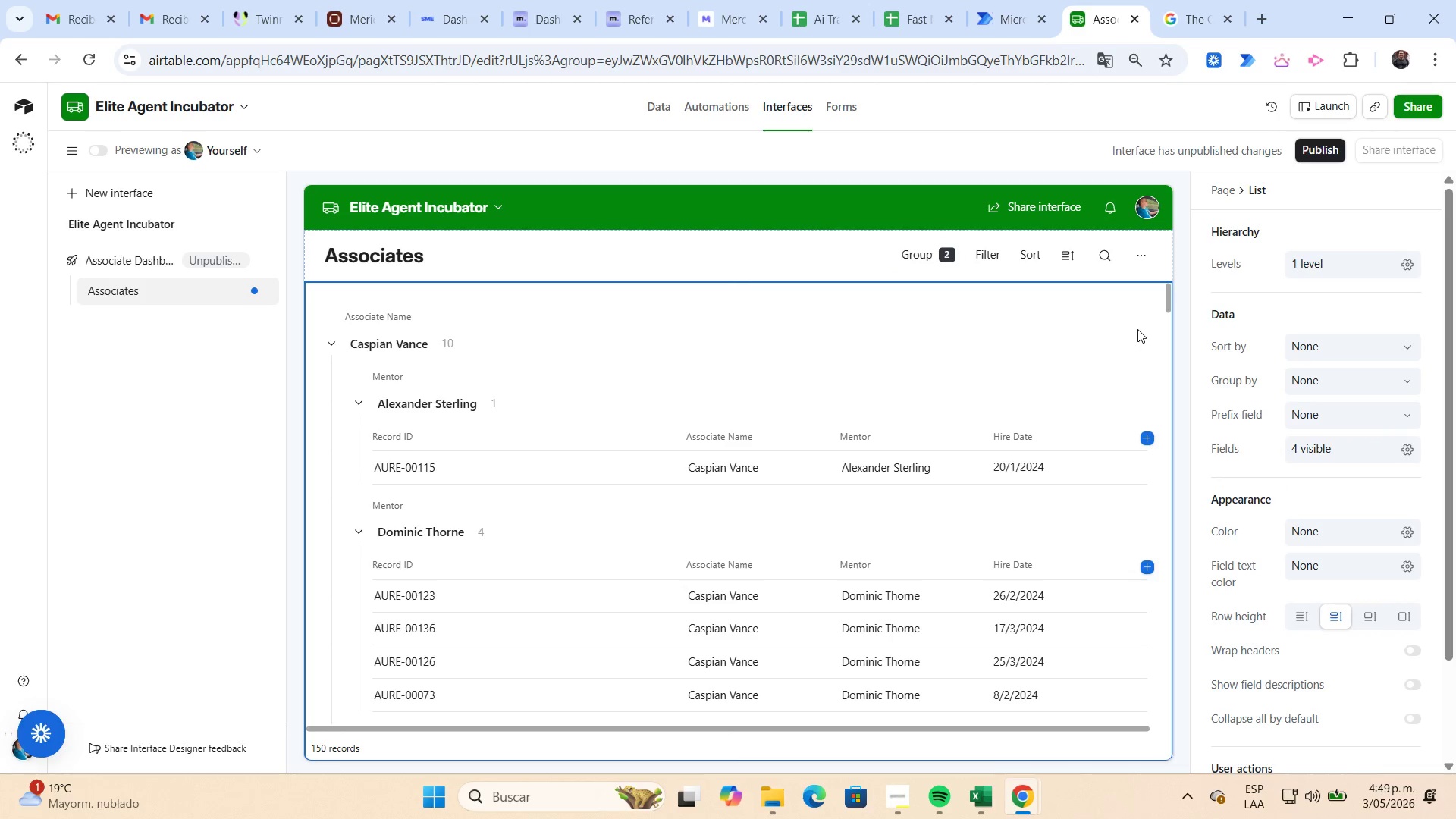 
left_click([933, 260])
 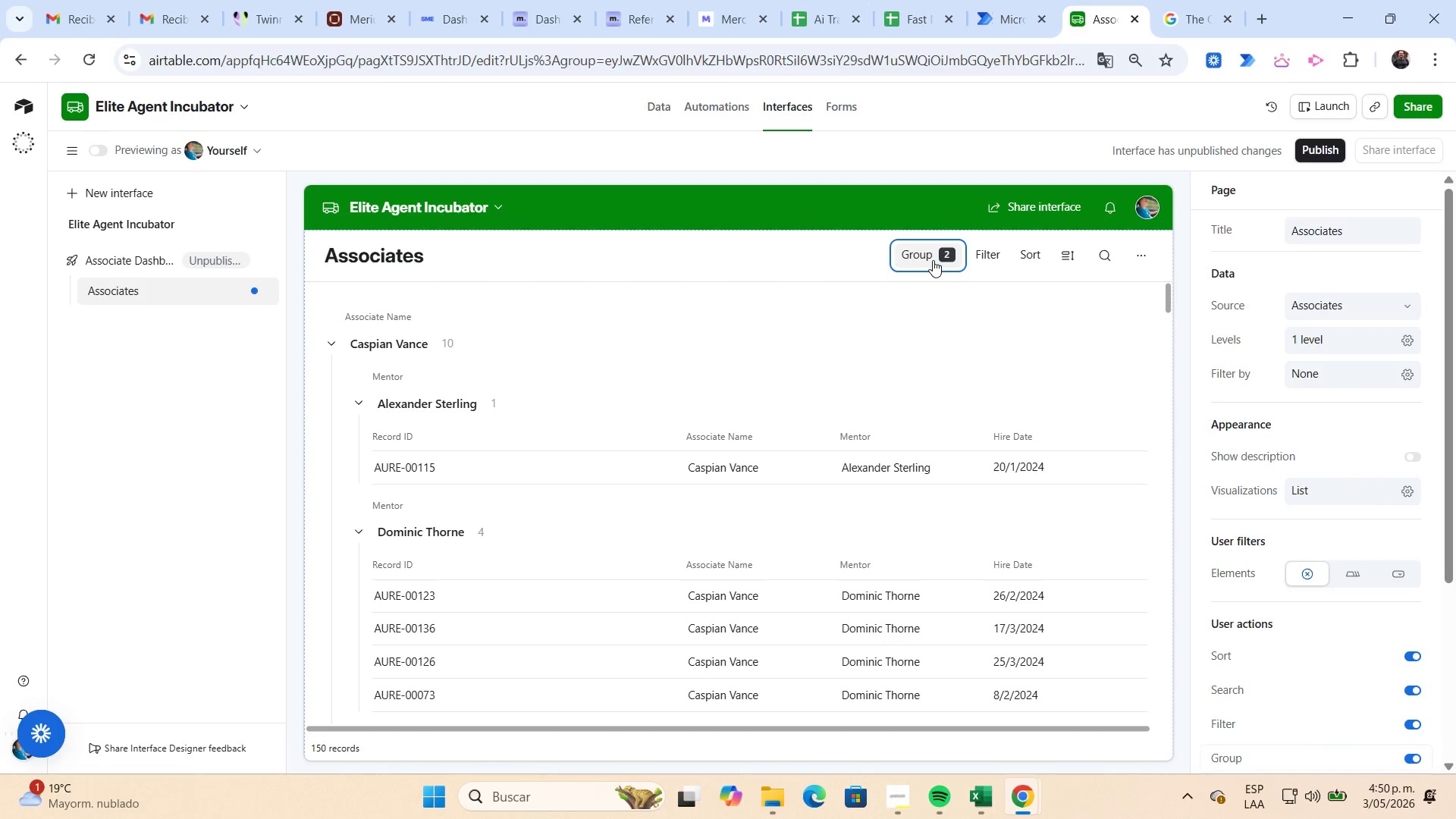 
left_click([933, 260])
 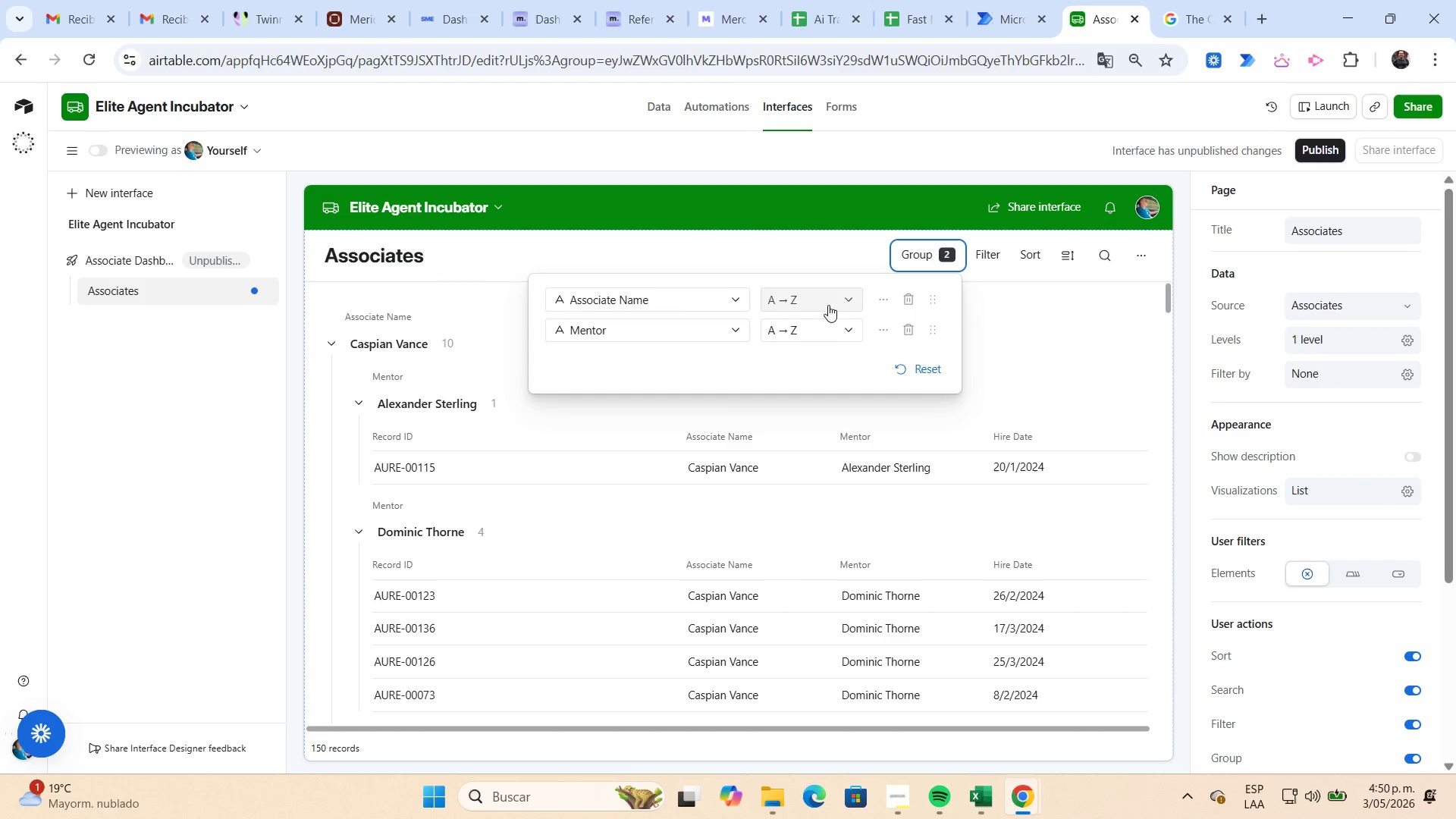 
left_click([739, 303])
 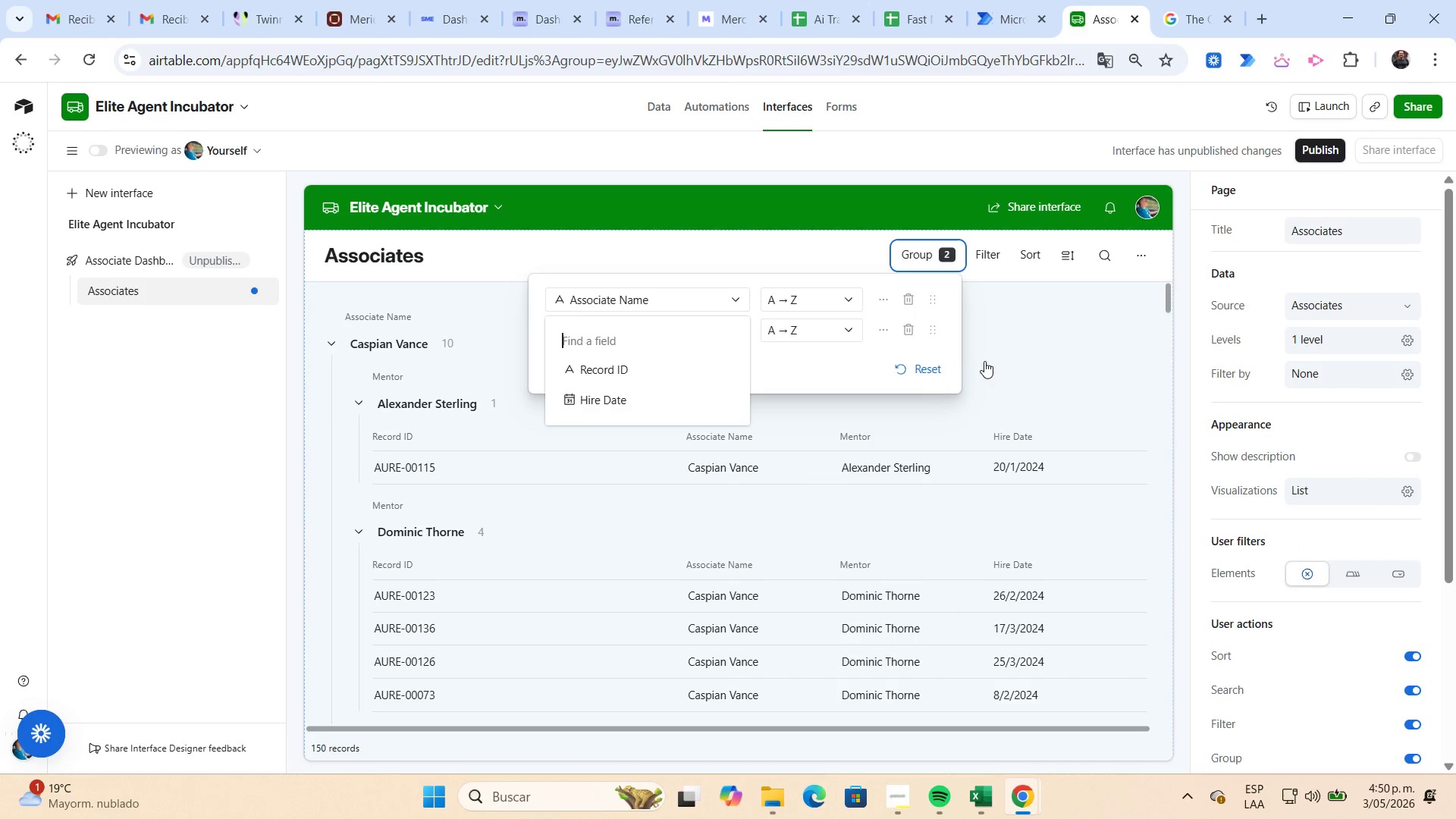 
left_click([940, 359])
 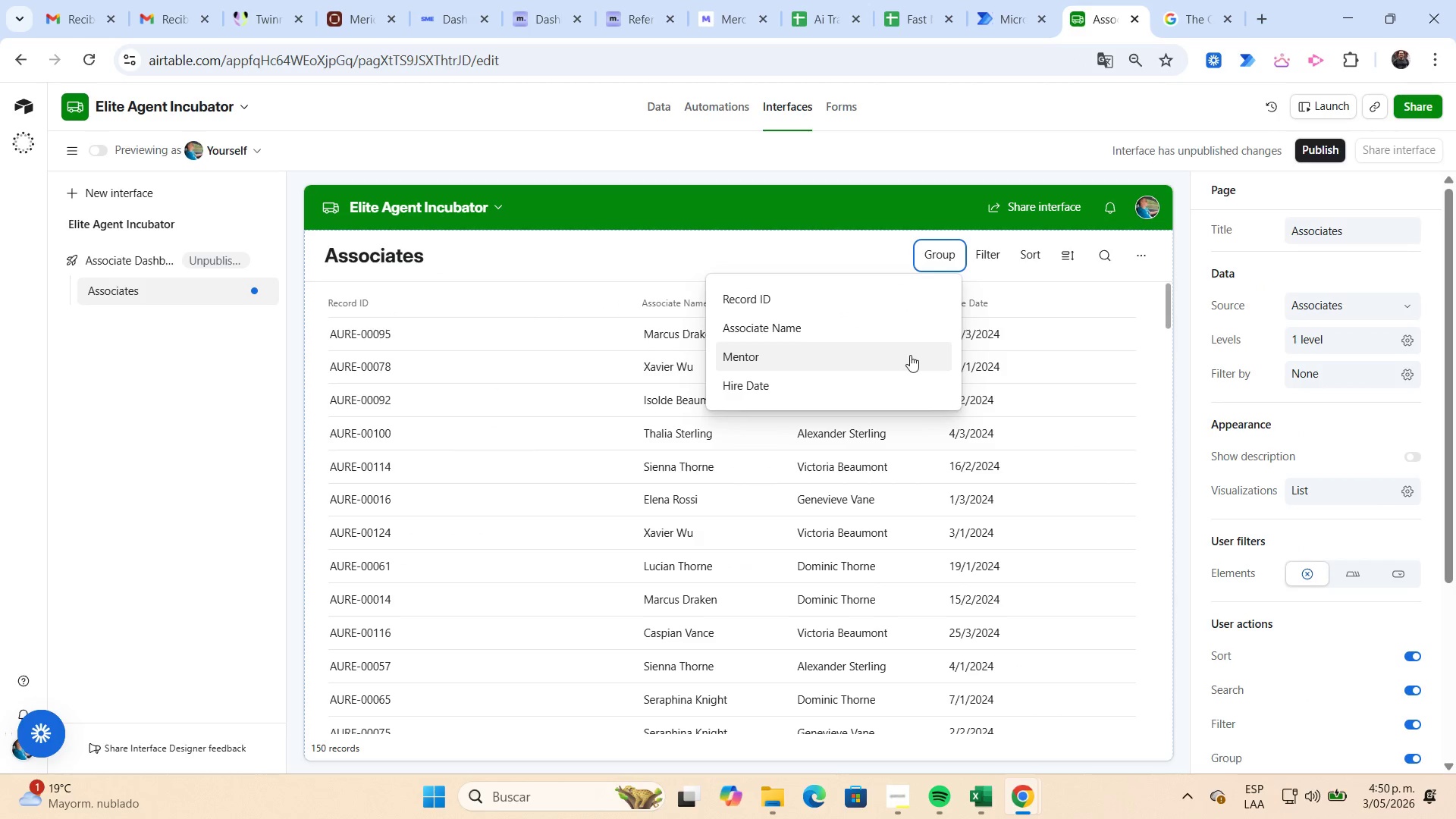 
left_click([855, 356])
 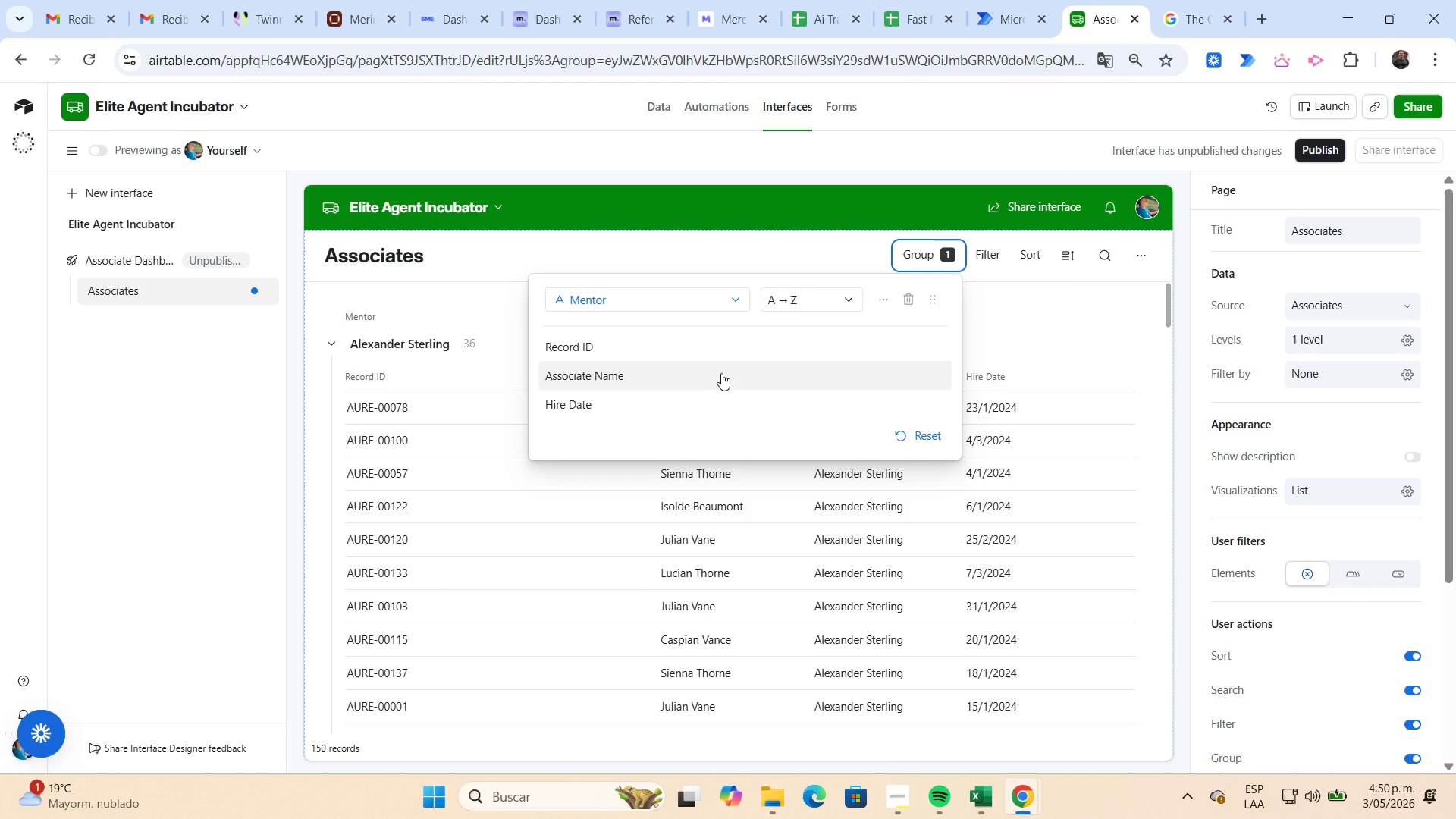 
left_click([697, 376])
 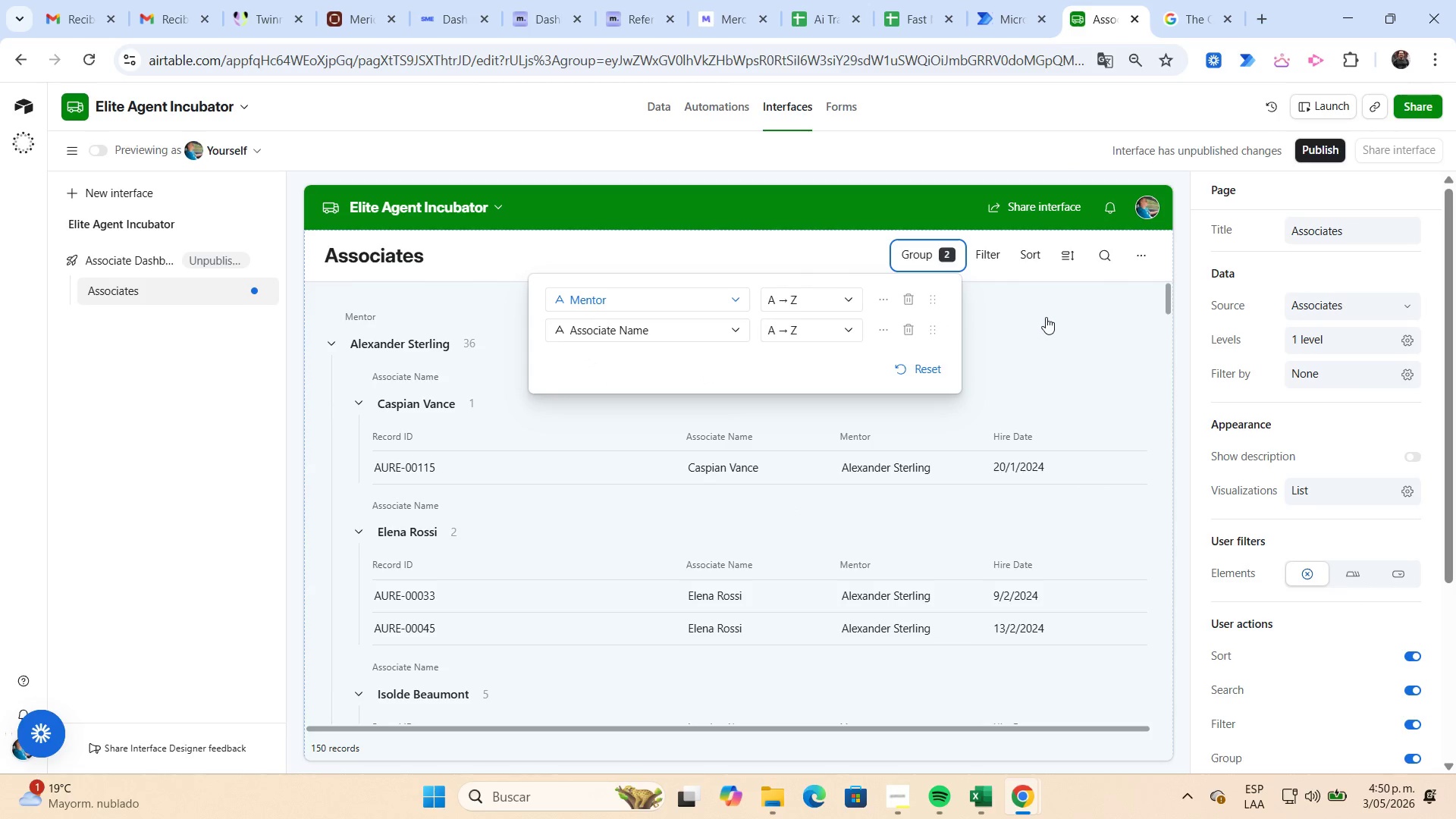 
left_click([1109, 312])
 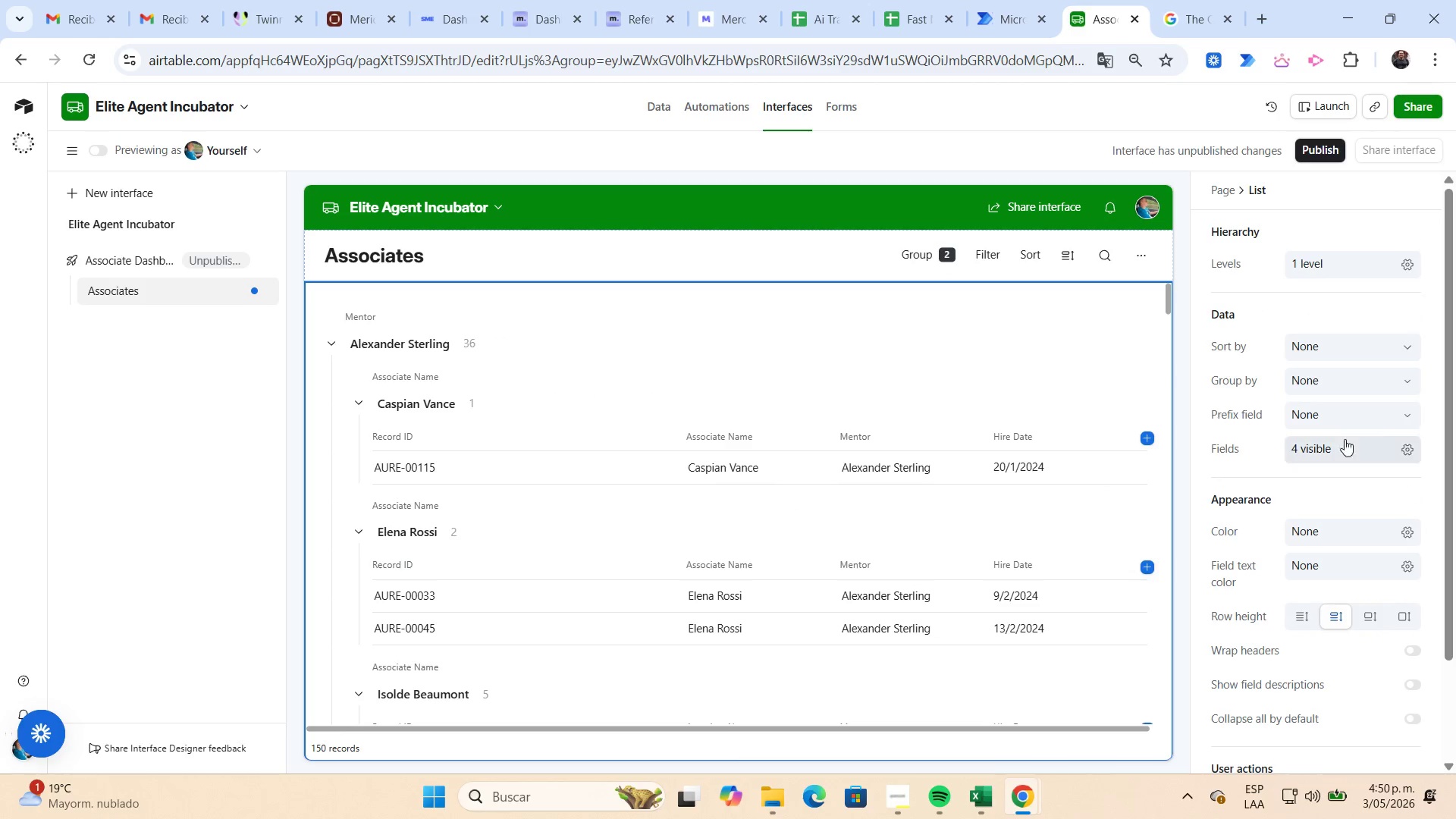 
left_click([1415, 526])
 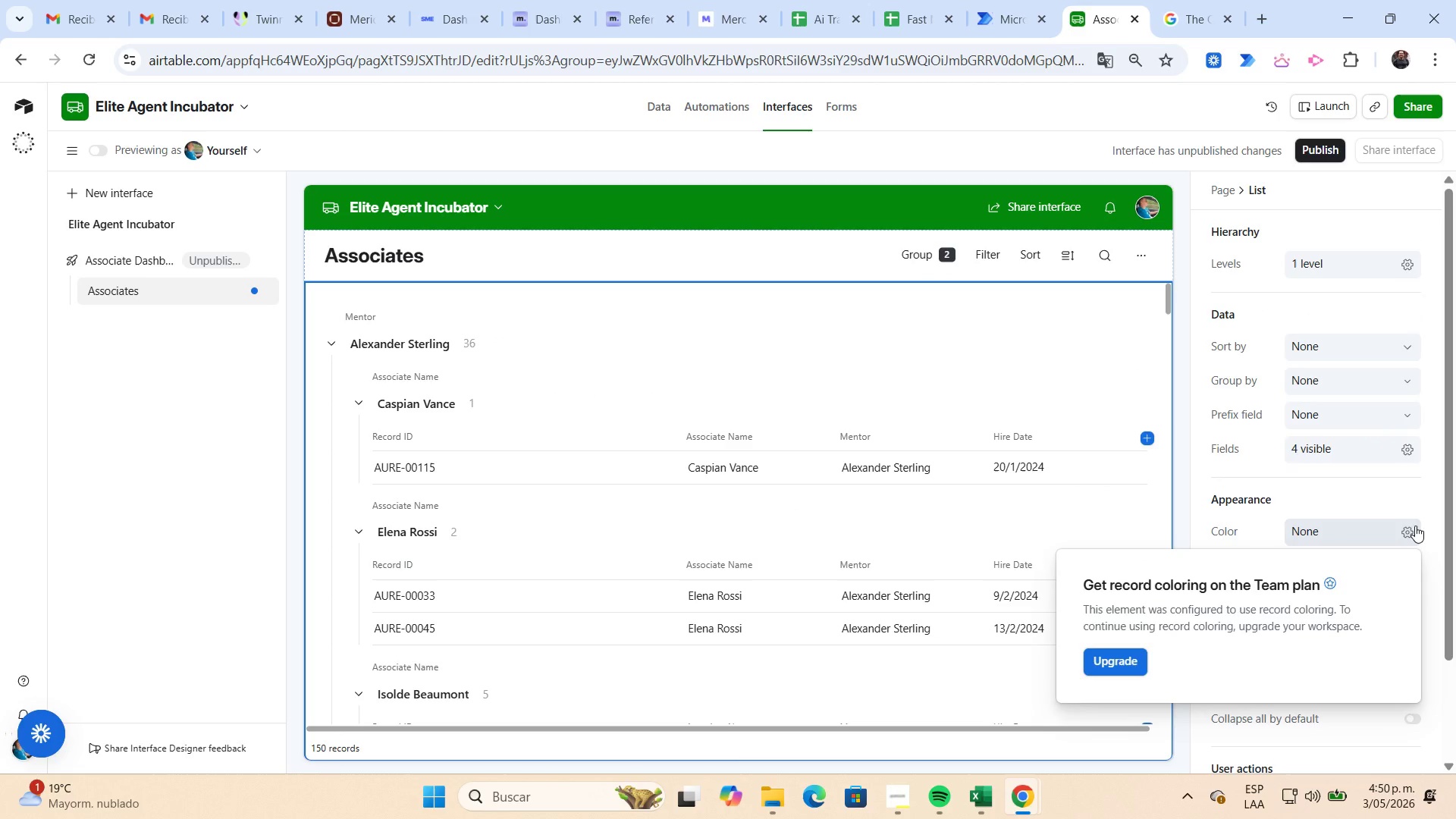 
left_click([1415, 526])
 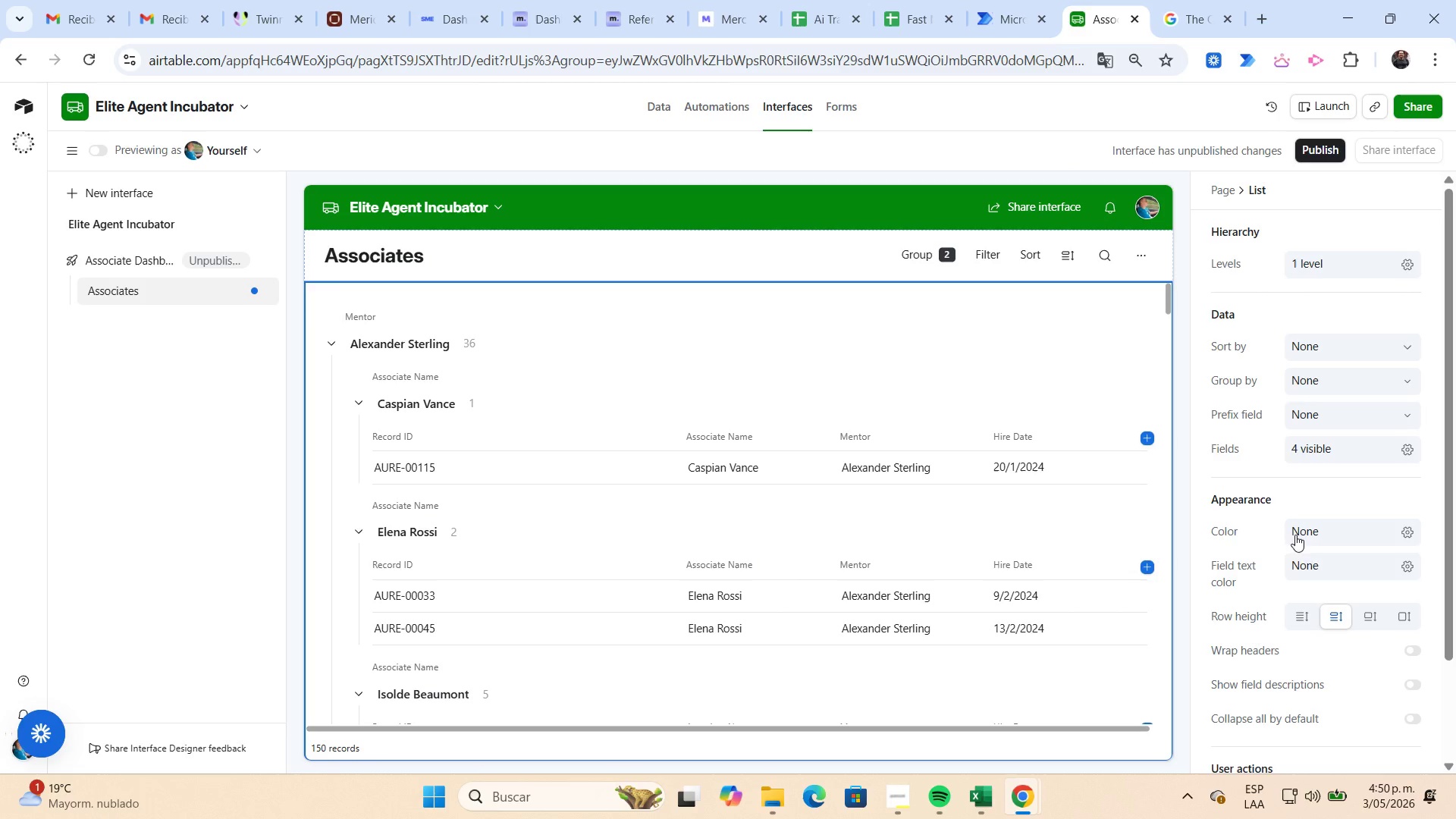 
mouse_move([1330, 613])
 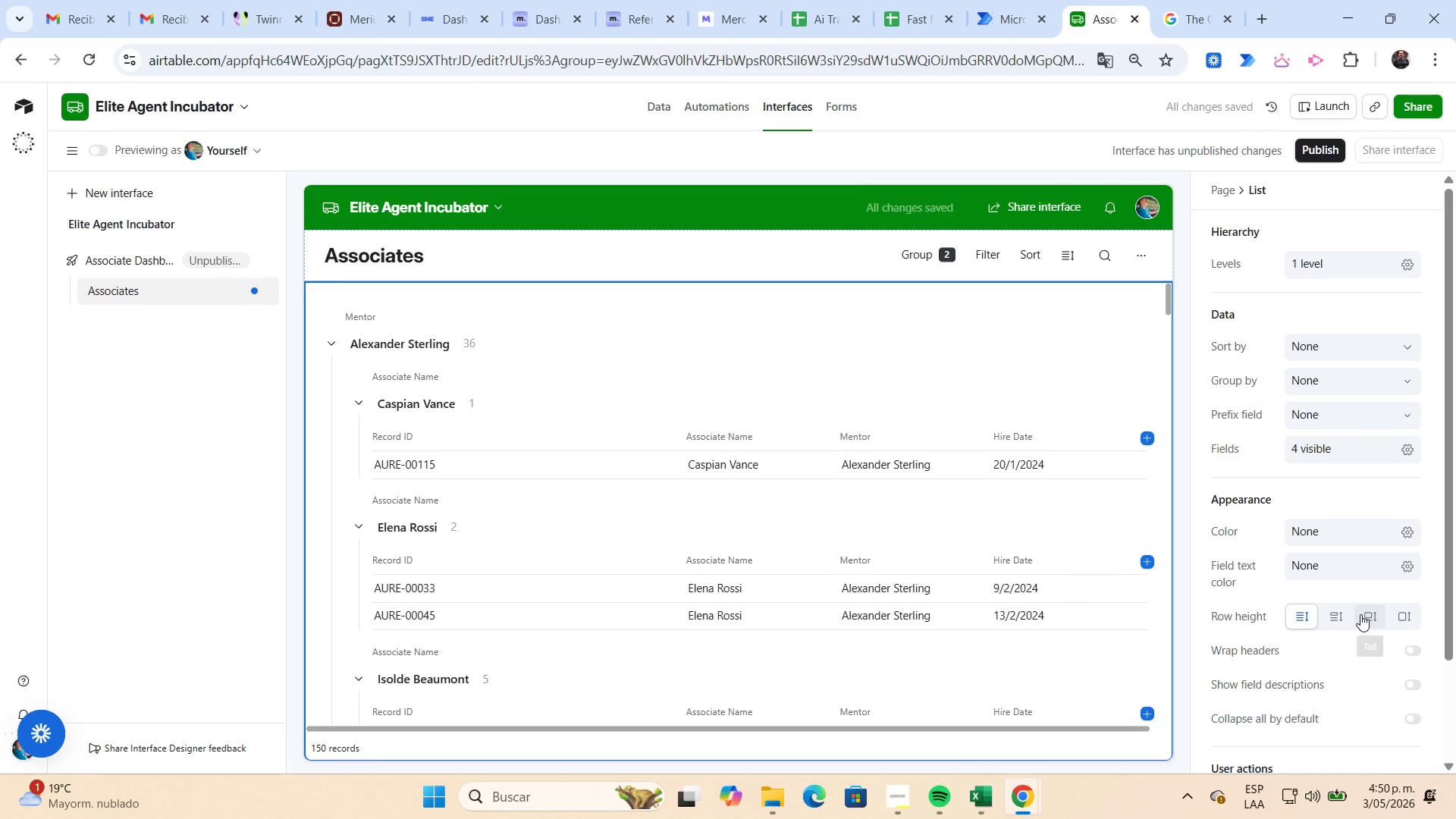 
left_click([1363, 614])
 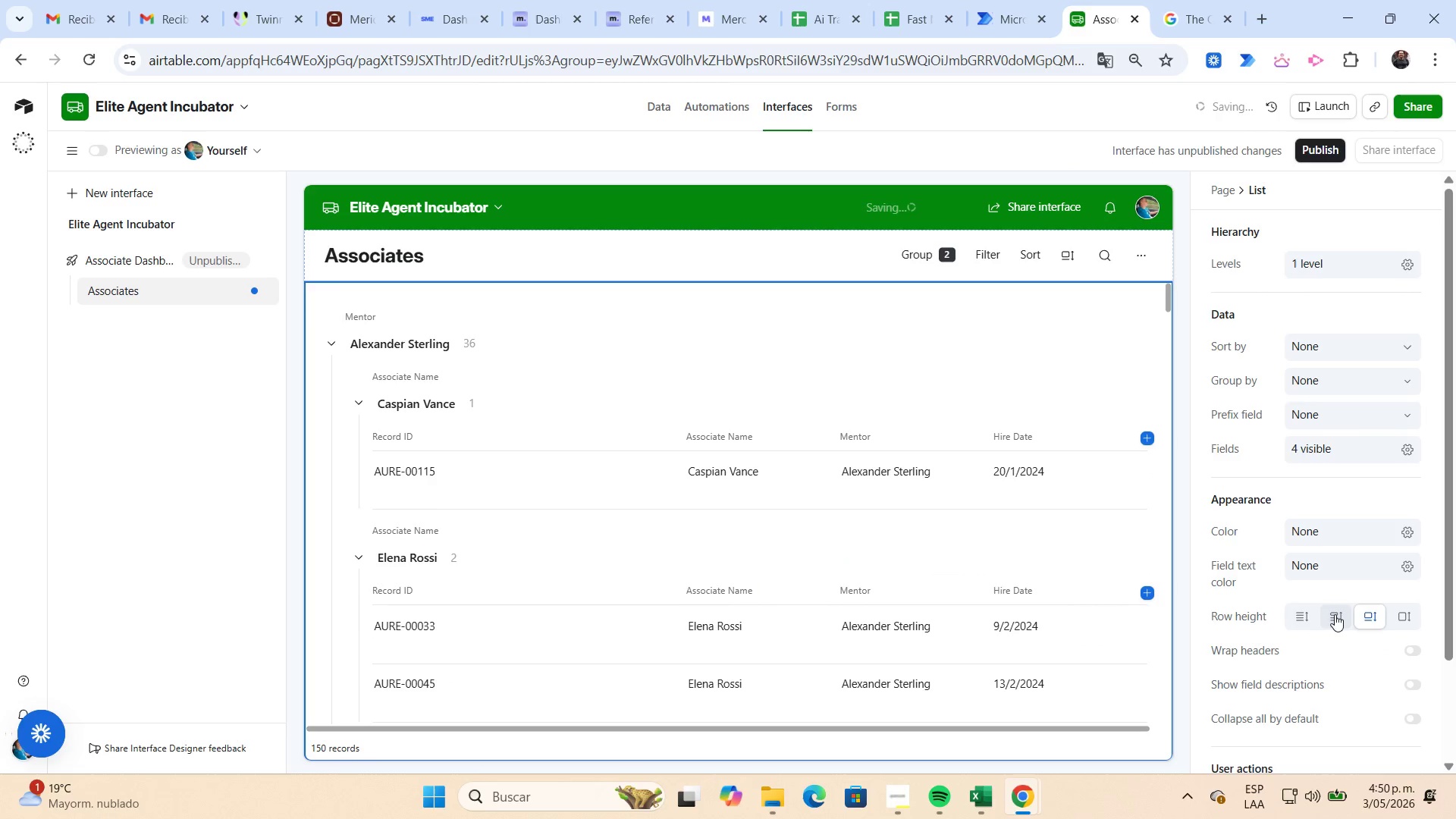 
left_click([1302, 620])
 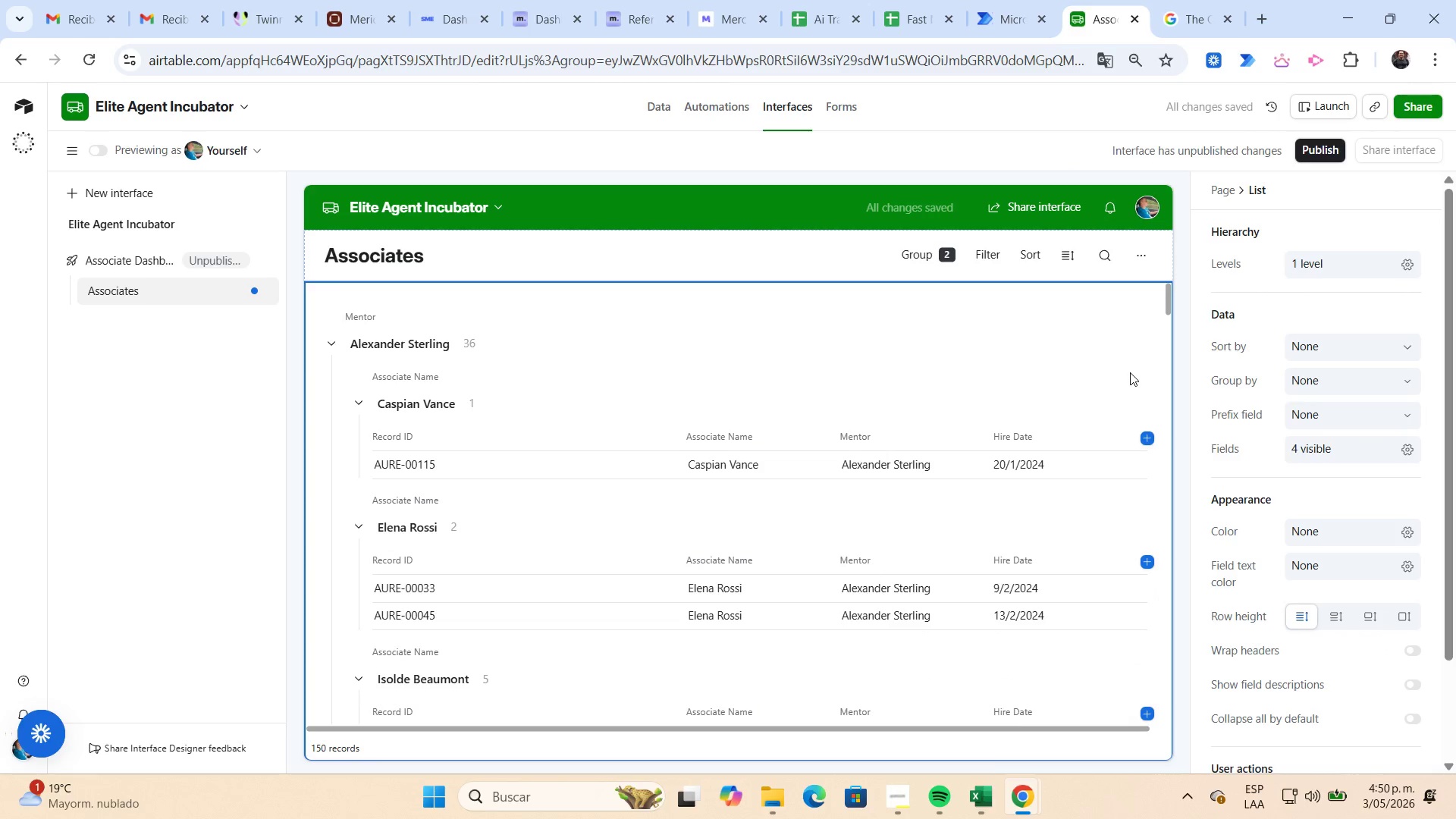 
scroll: coordinate [1129, 372], scroll_direction: down, amount: 2.0
 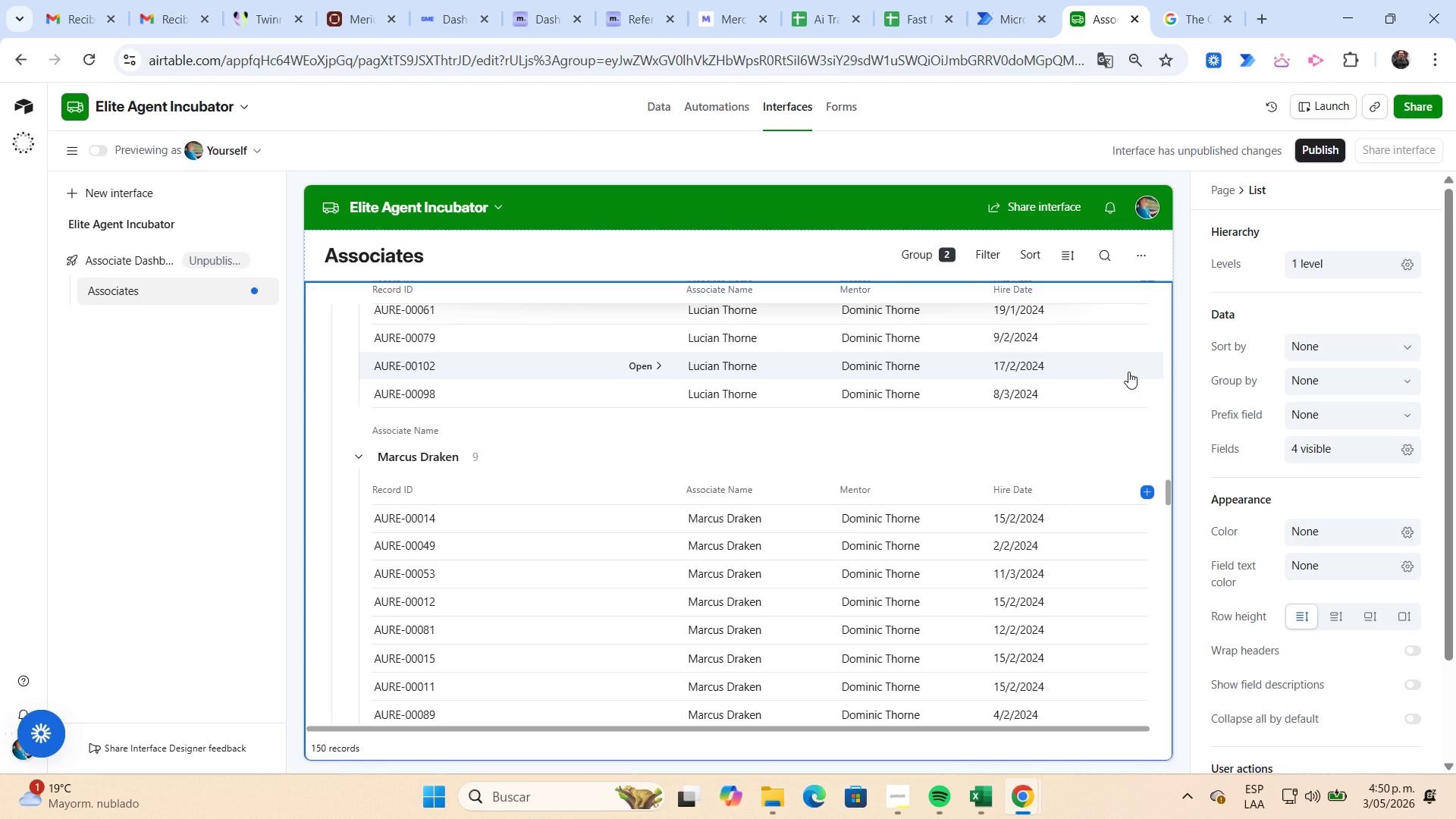 
wait(8.44)
 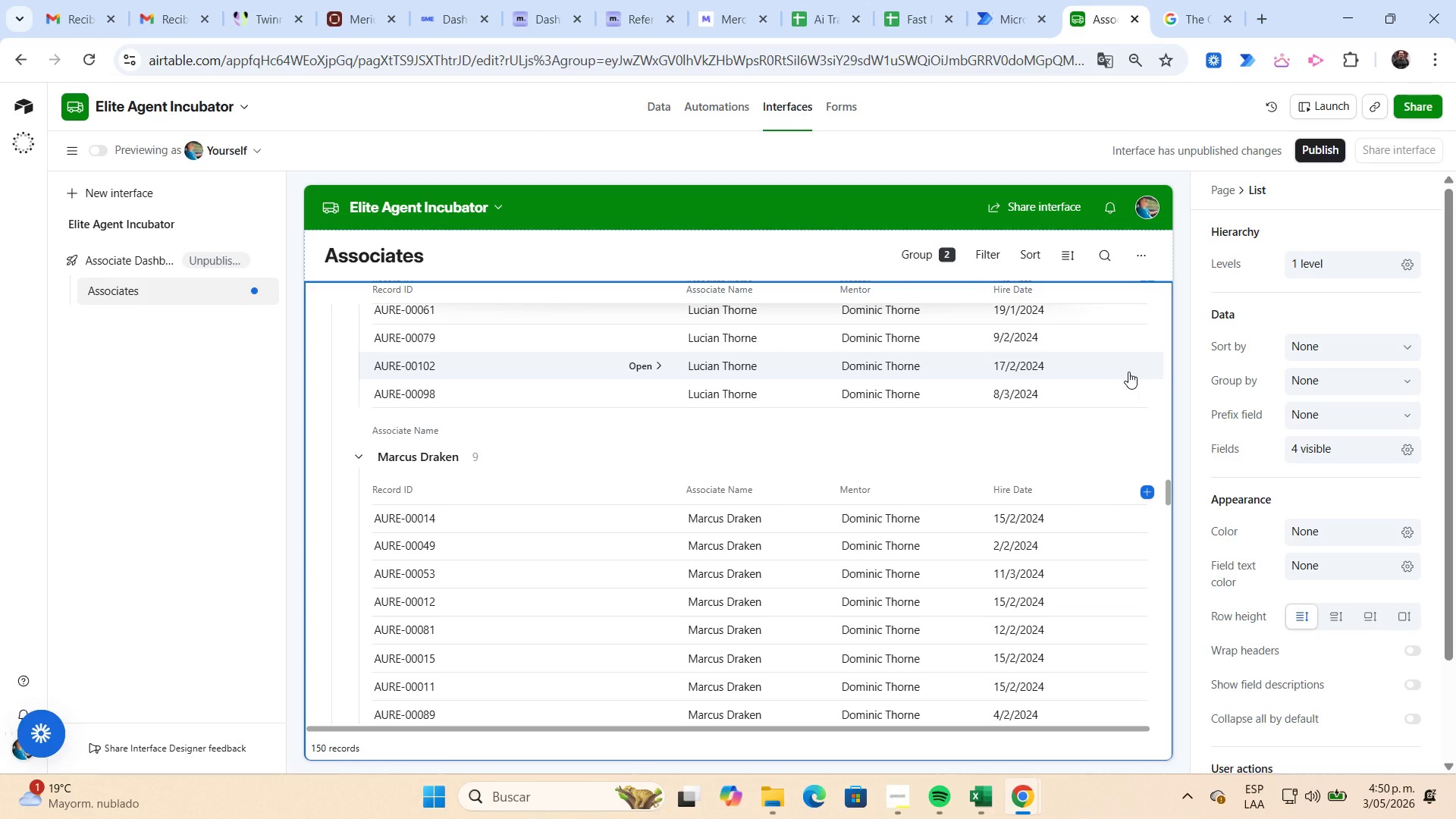 
left_click([951, 253])
 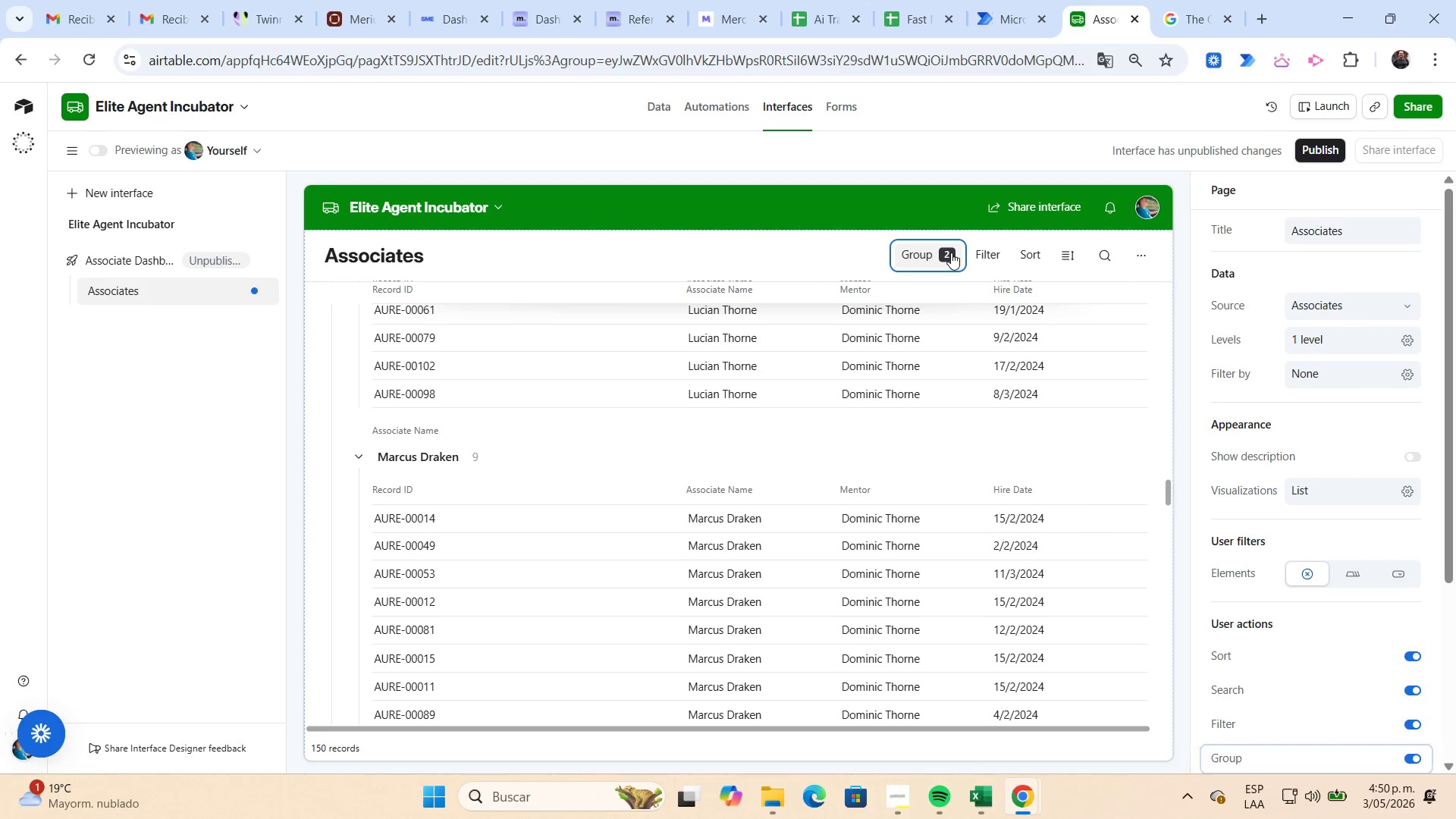 
left_click([951, 253])
 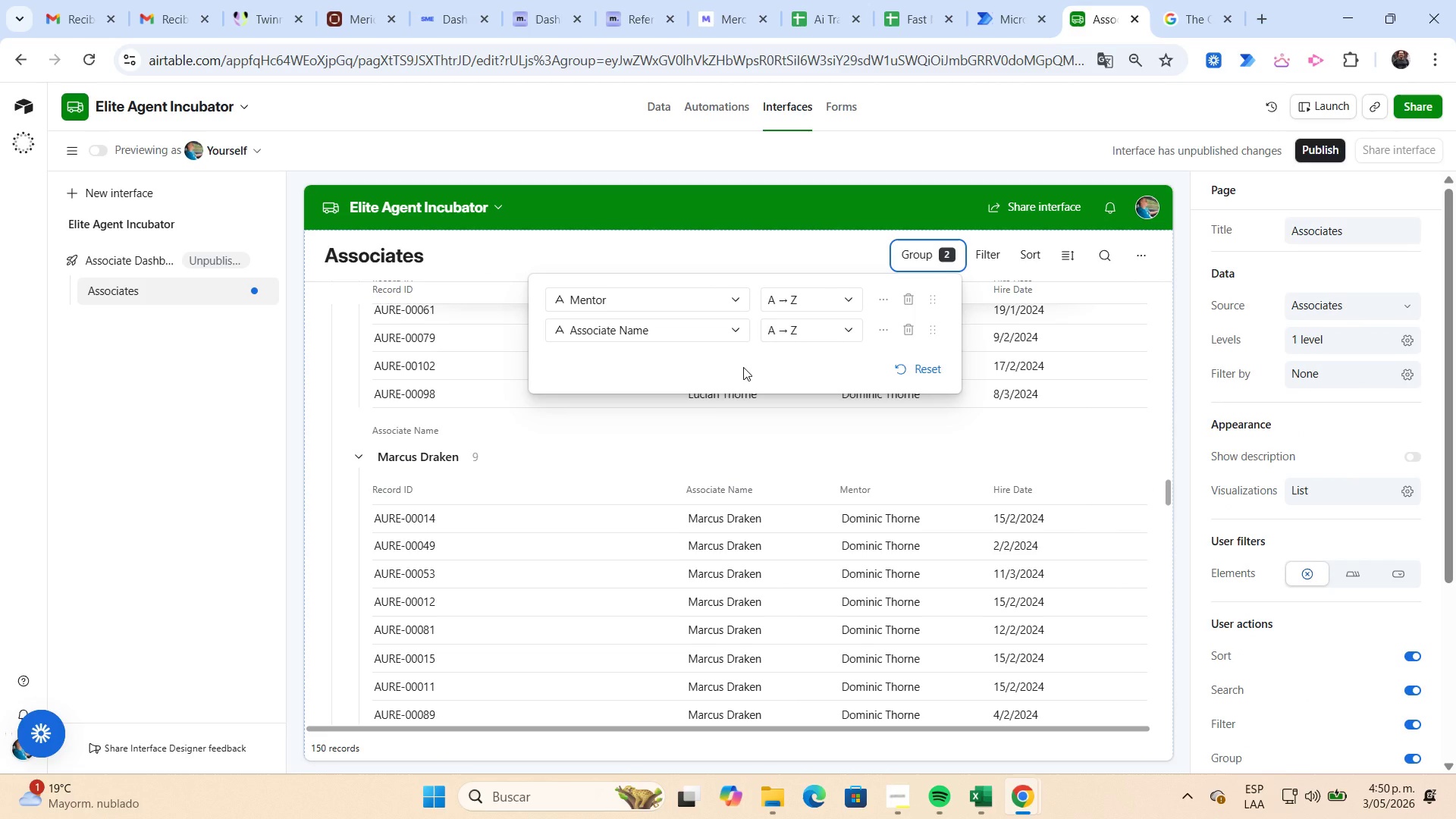 
wait(7.02)
 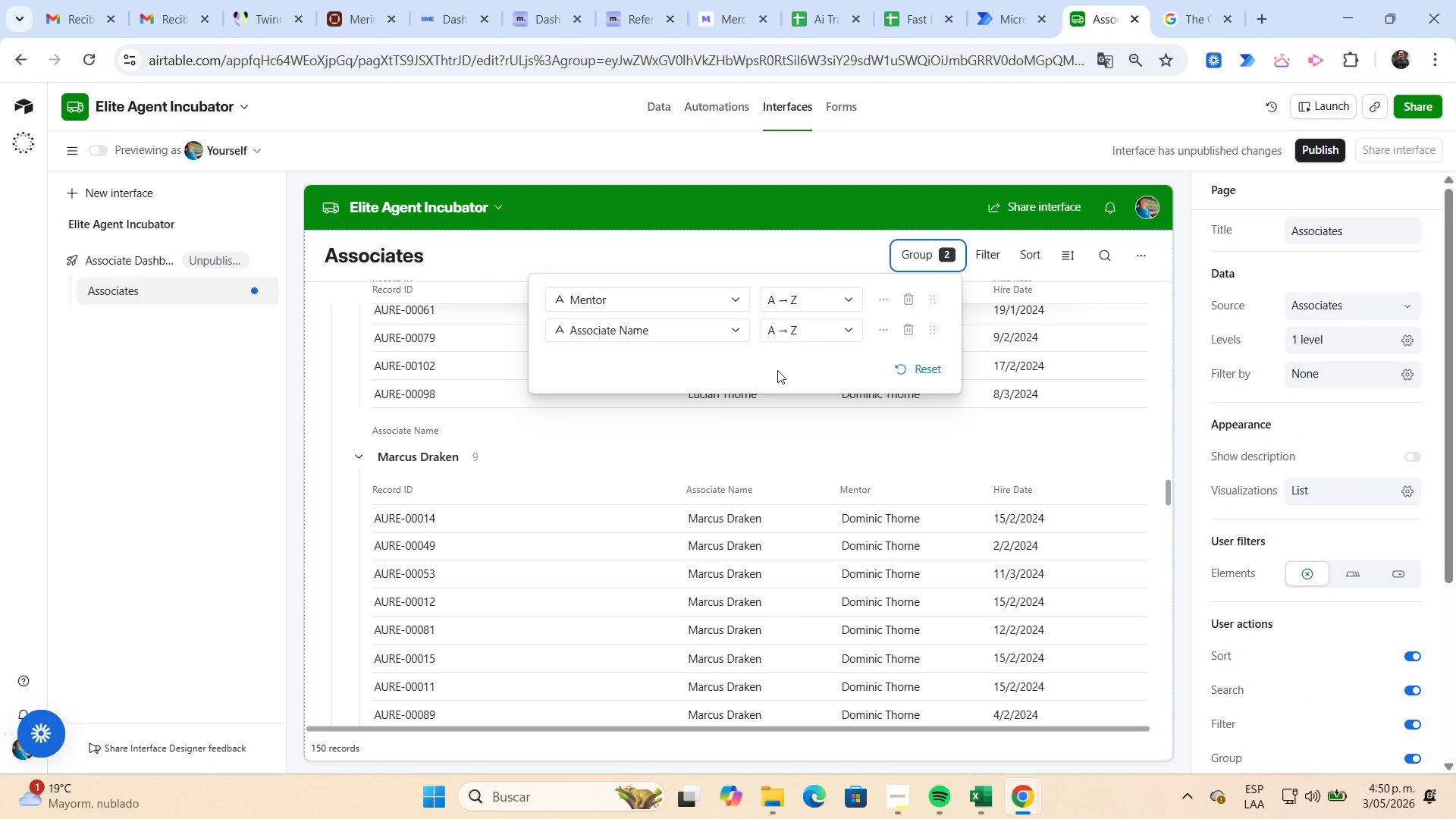 
left_click([737, 336])
 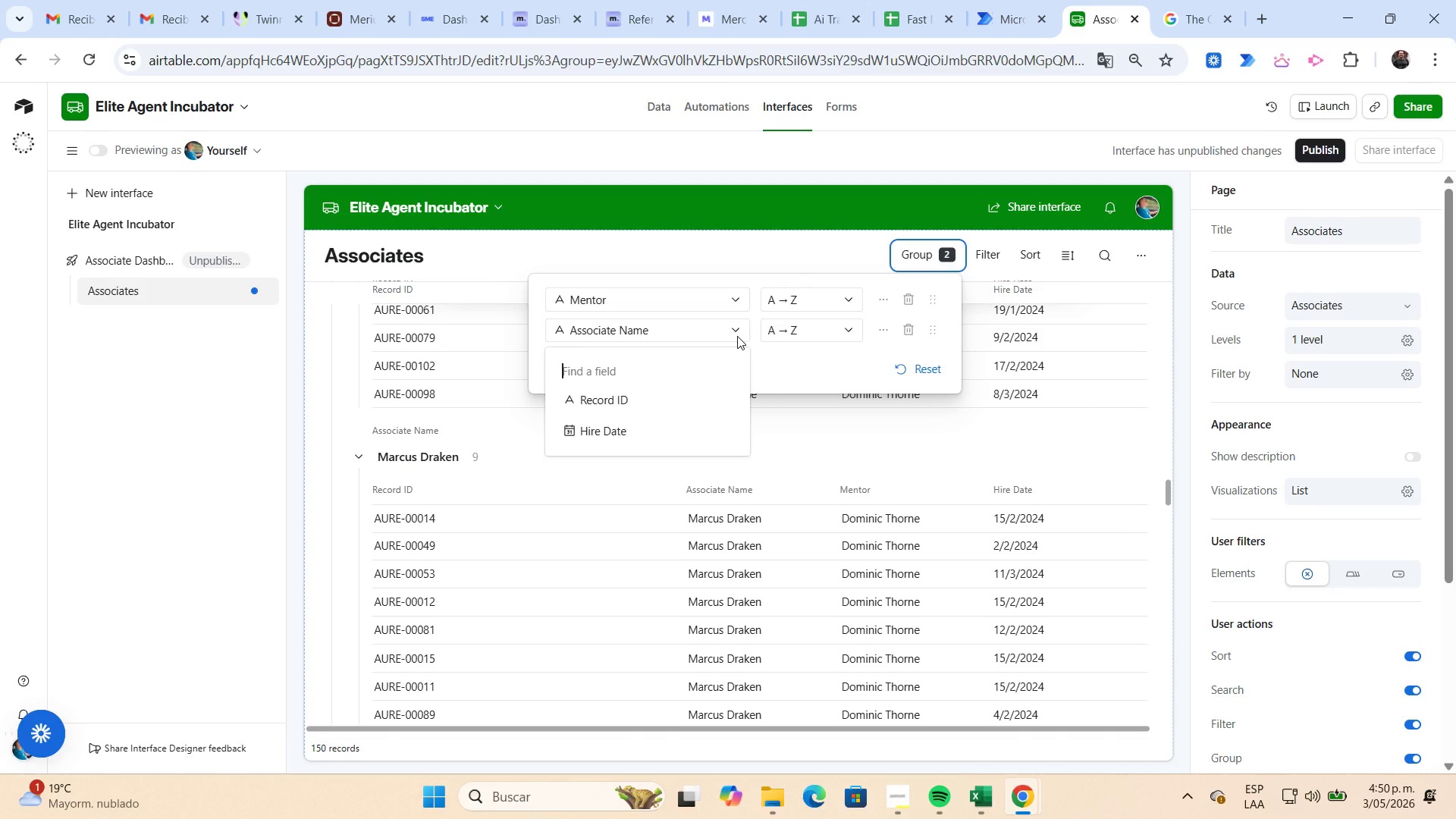 
left_click([737, 336])
 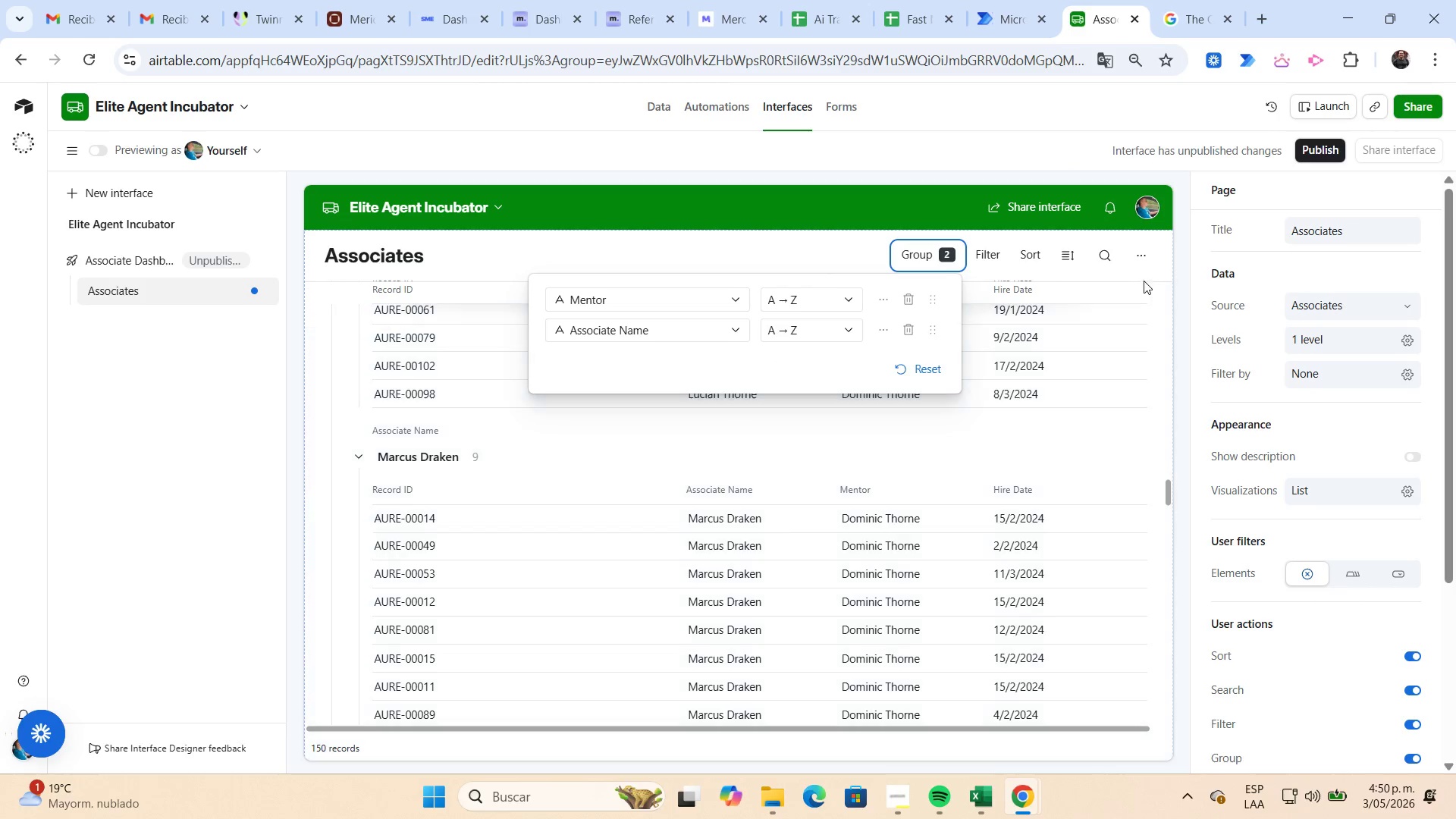 
left_click([1163, 268])
 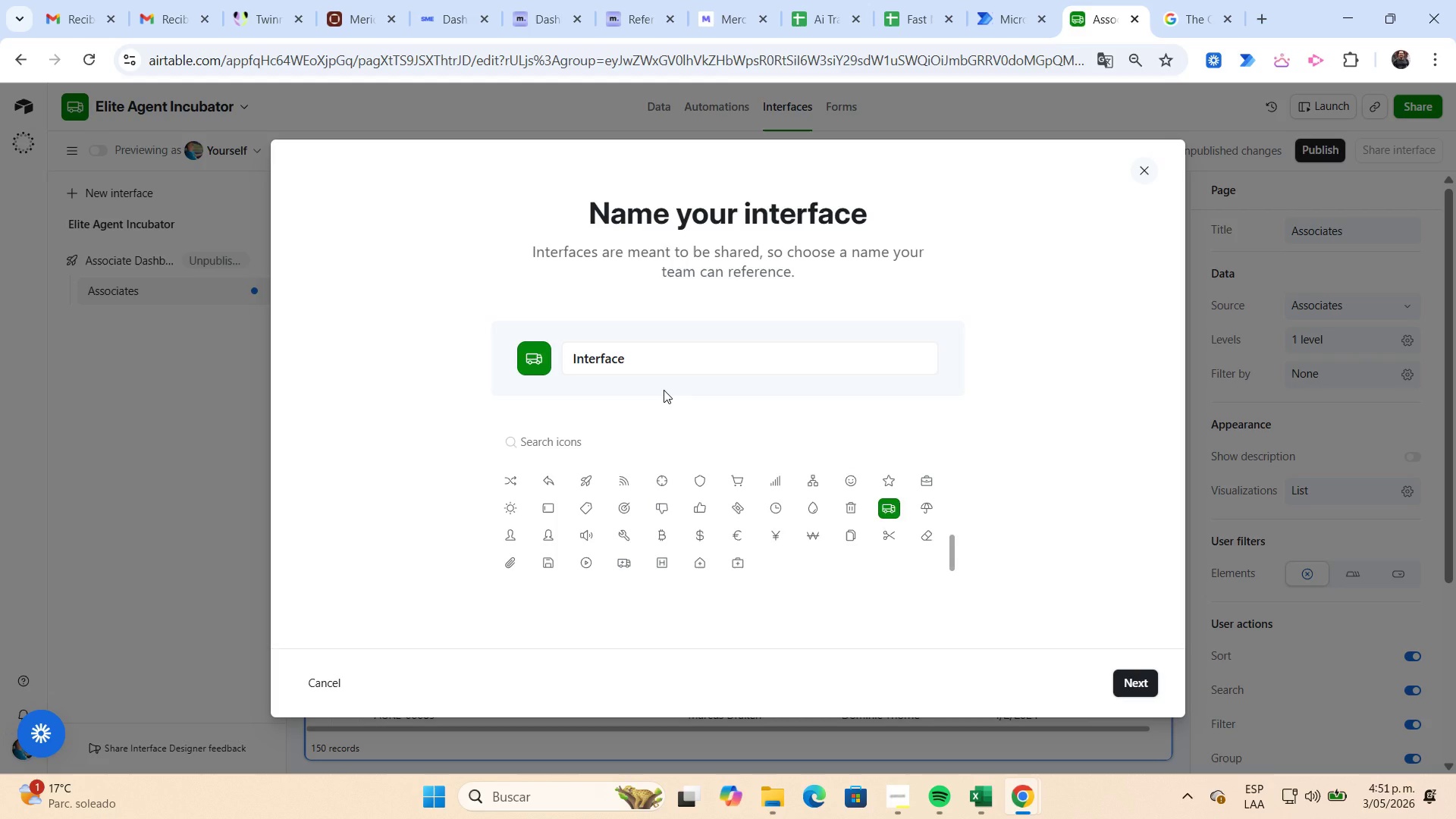 
wait(48.83)
 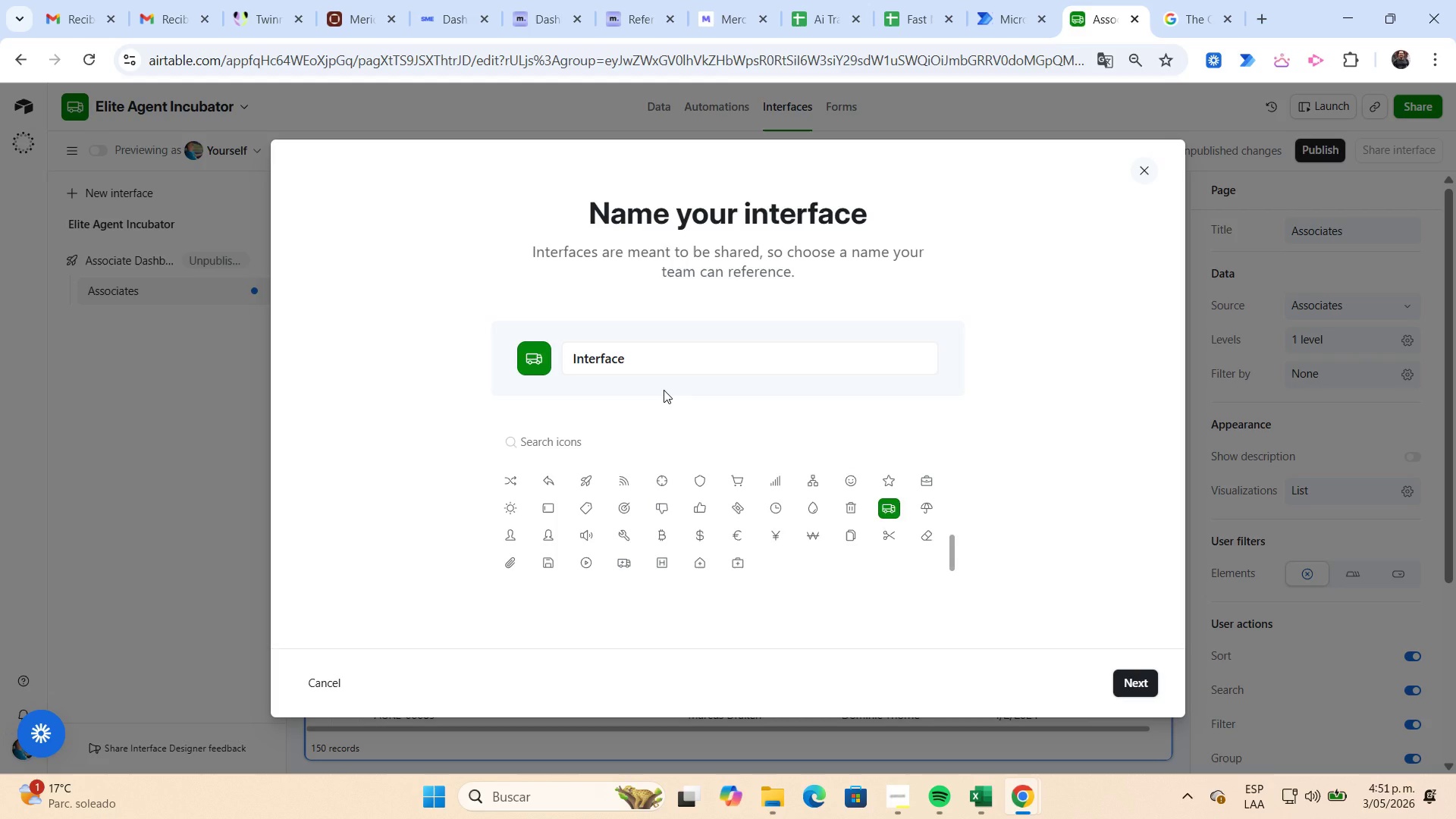 
key(Backspace)
 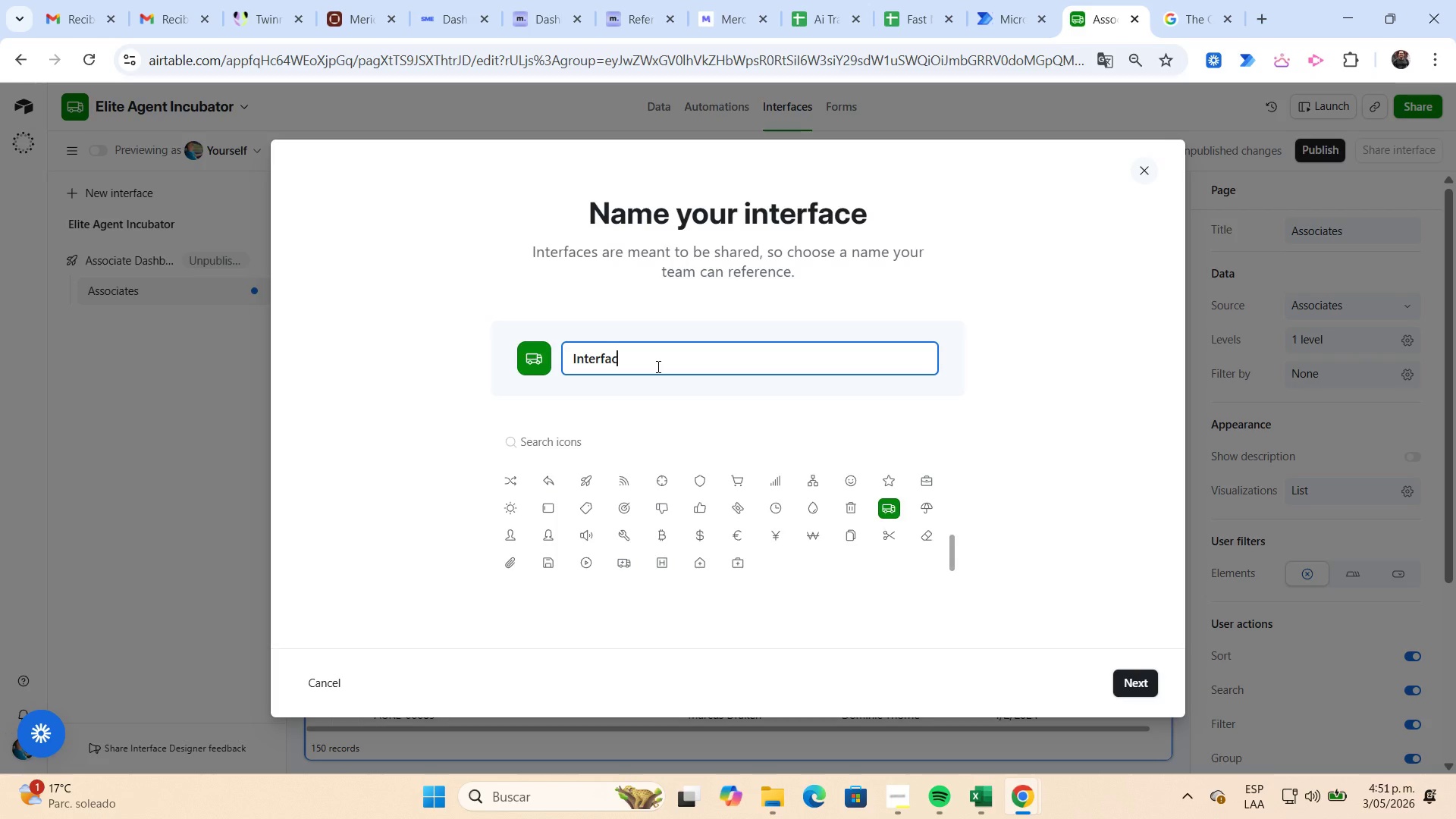 
key(Backspace)
 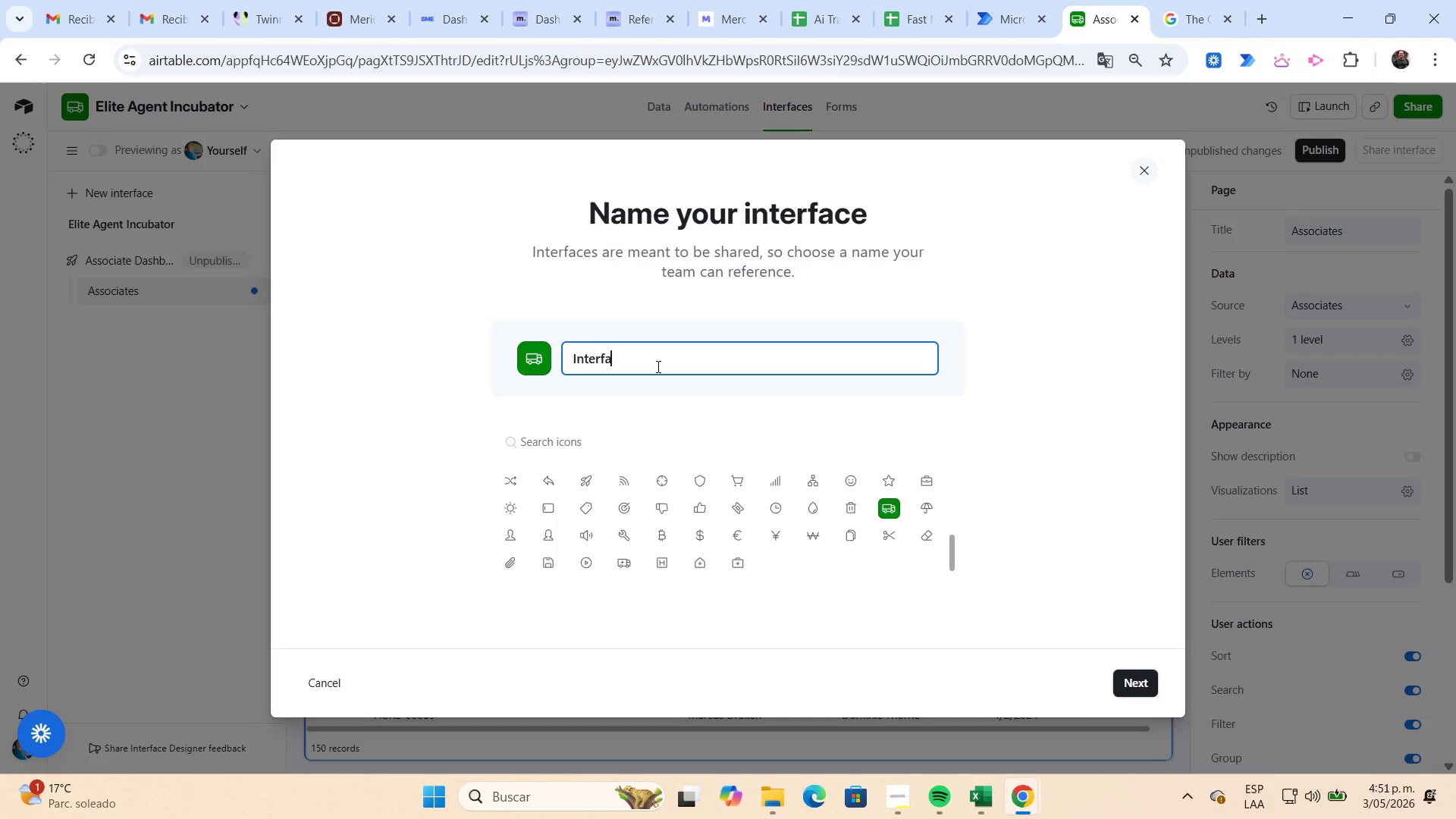 
key(Backspace)
 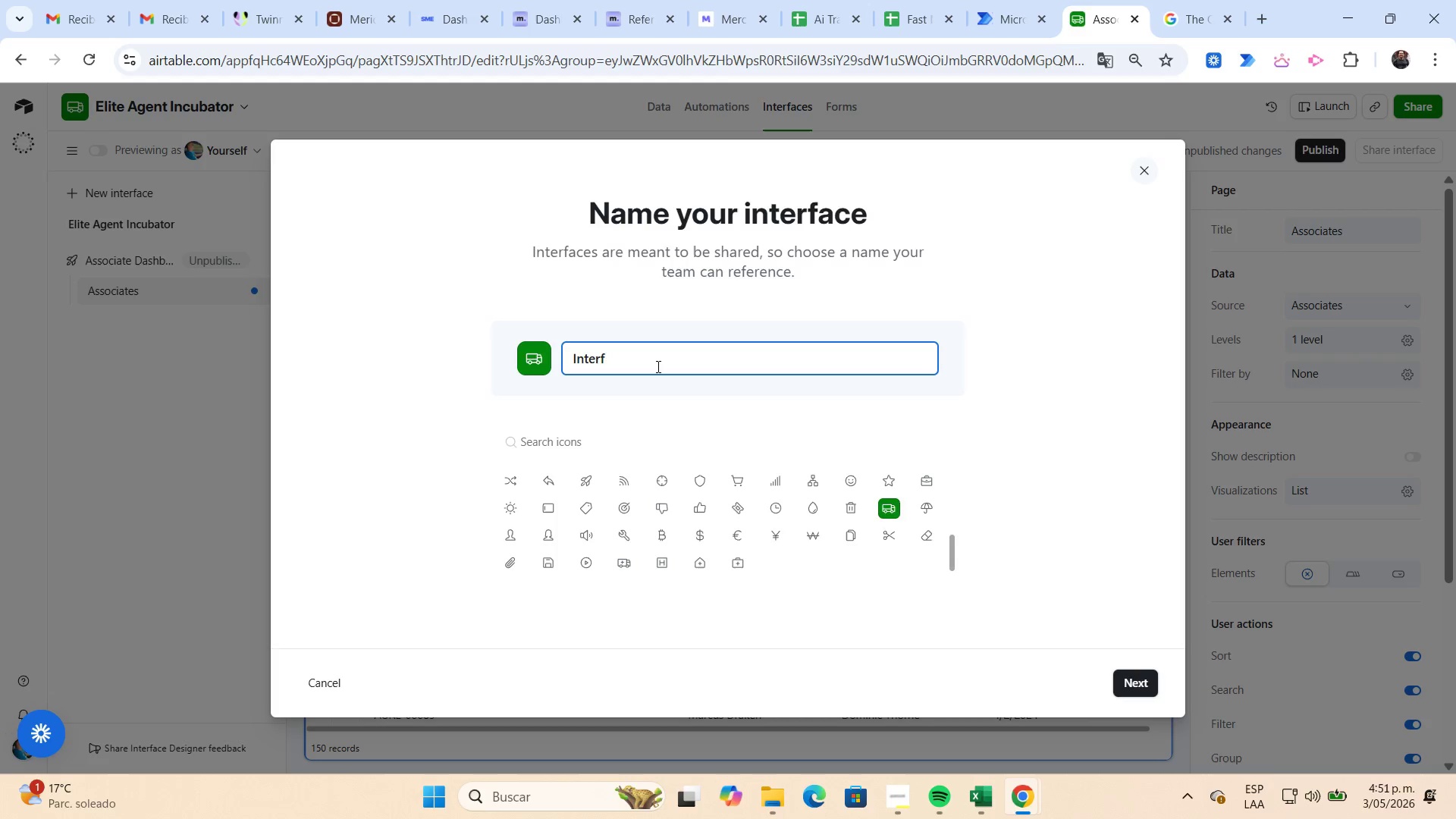 
key(Backspace)
 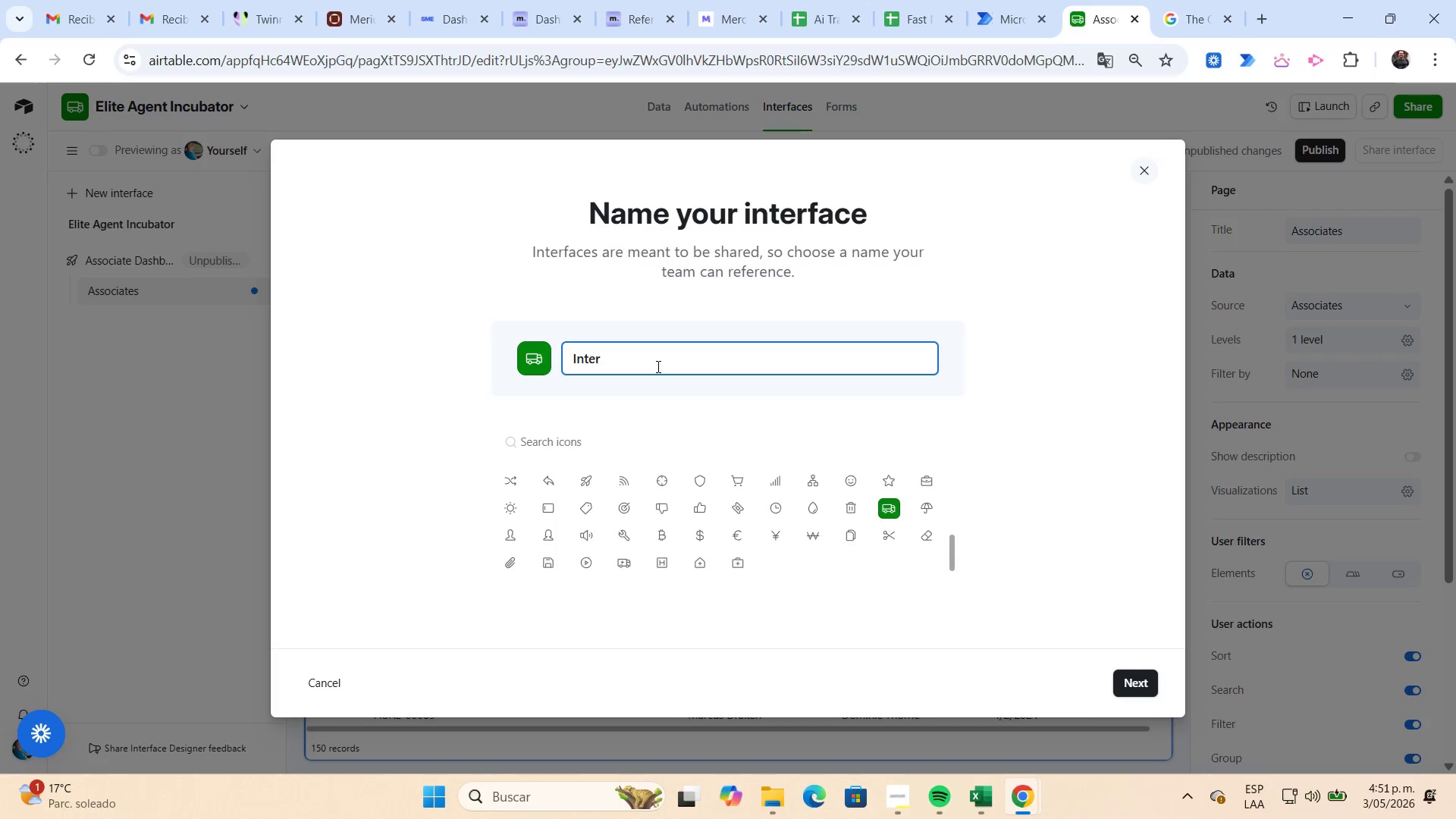 
key(Backspace)
 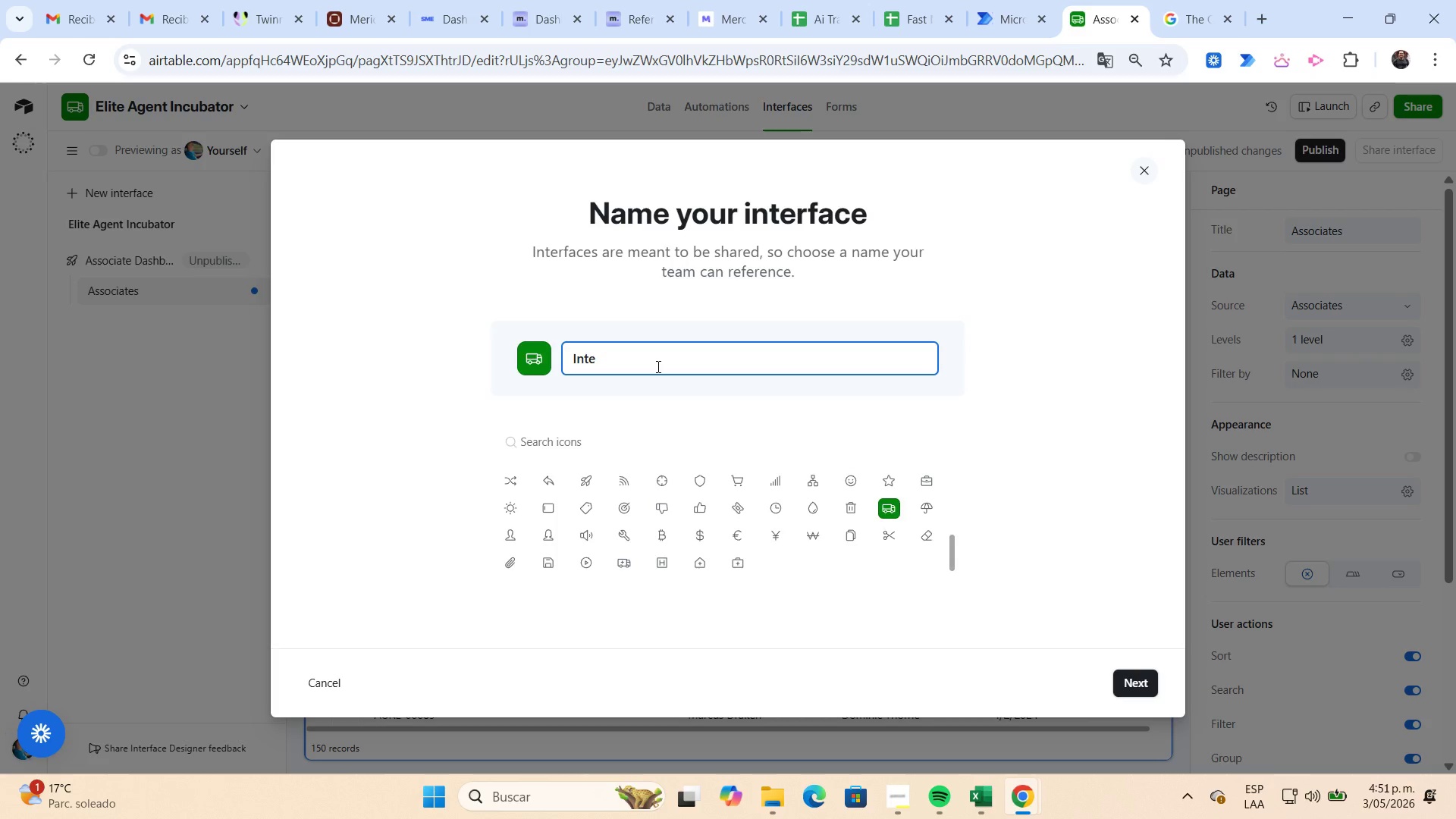 
key(Backspace)
 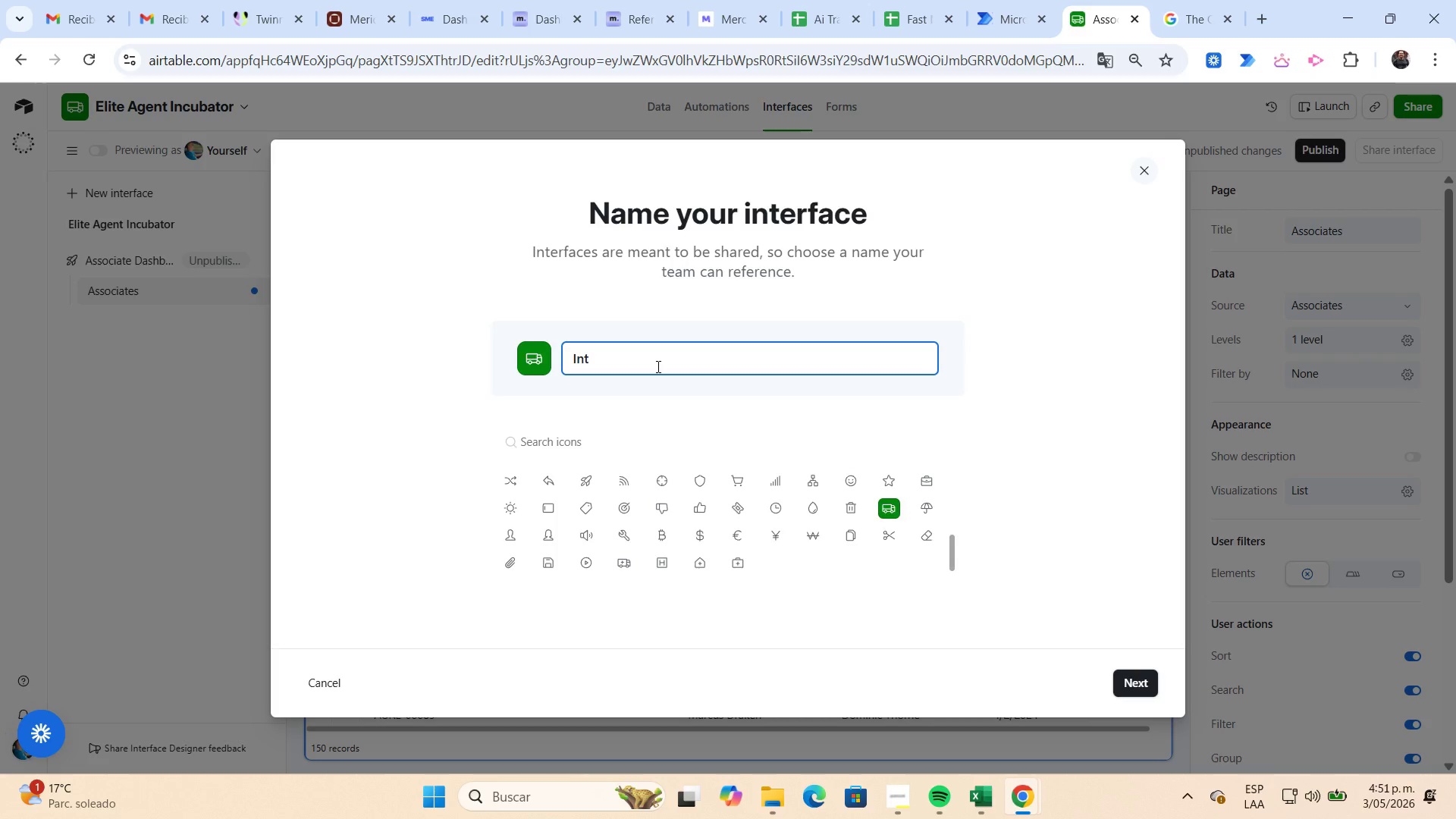 
key(Backspace)
 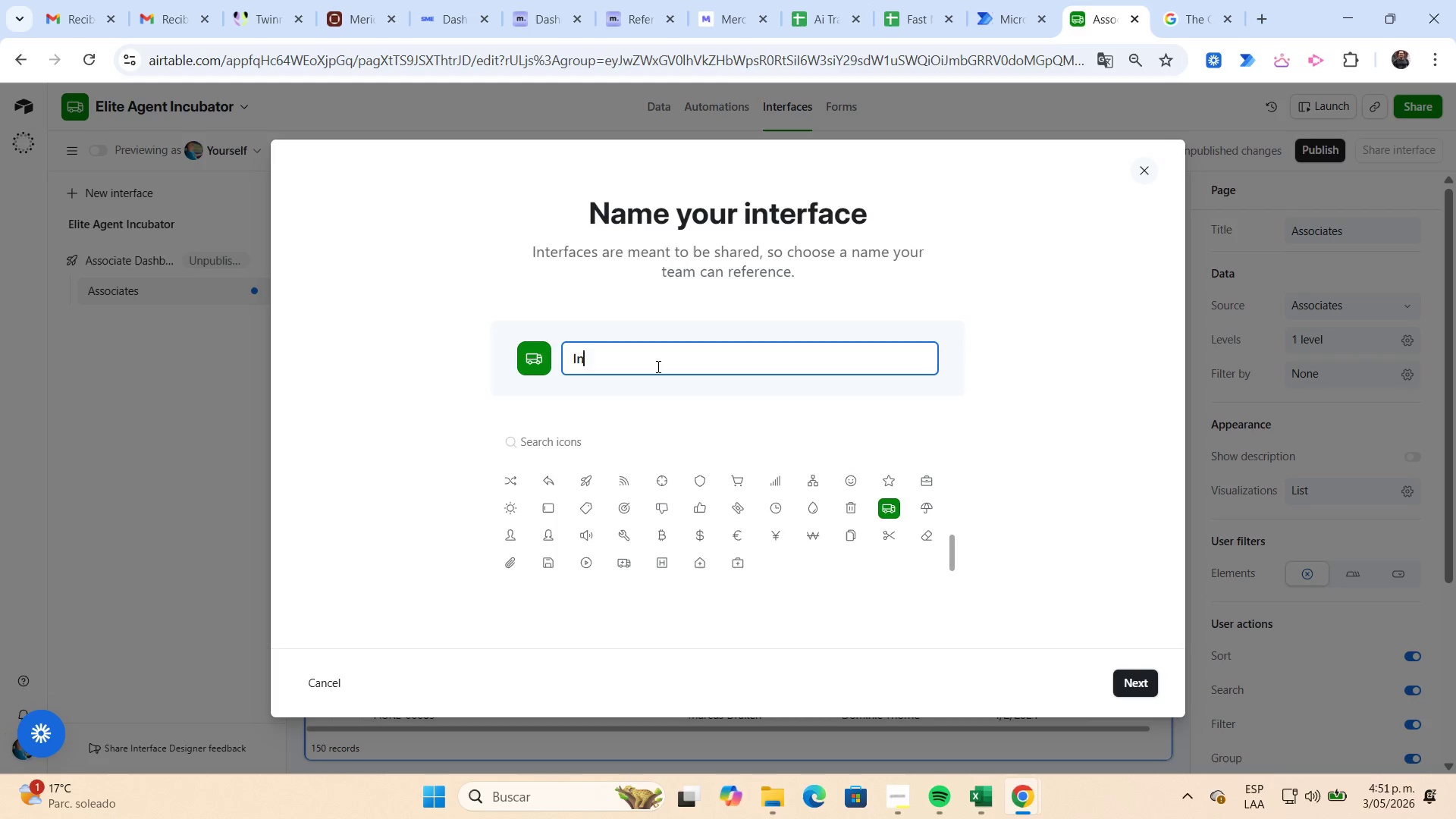 
key(Backspace)
 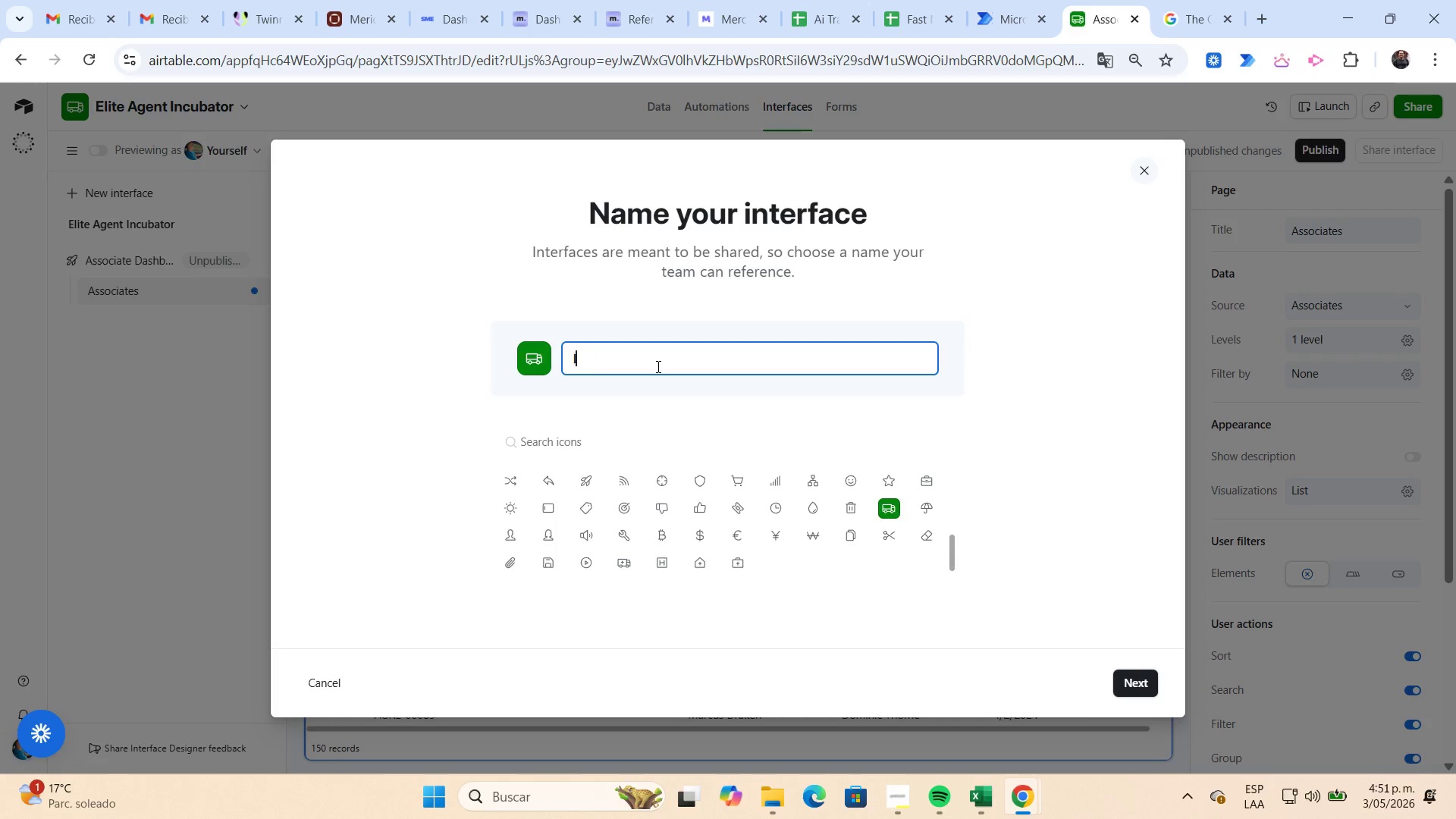 
key(Backspace)
 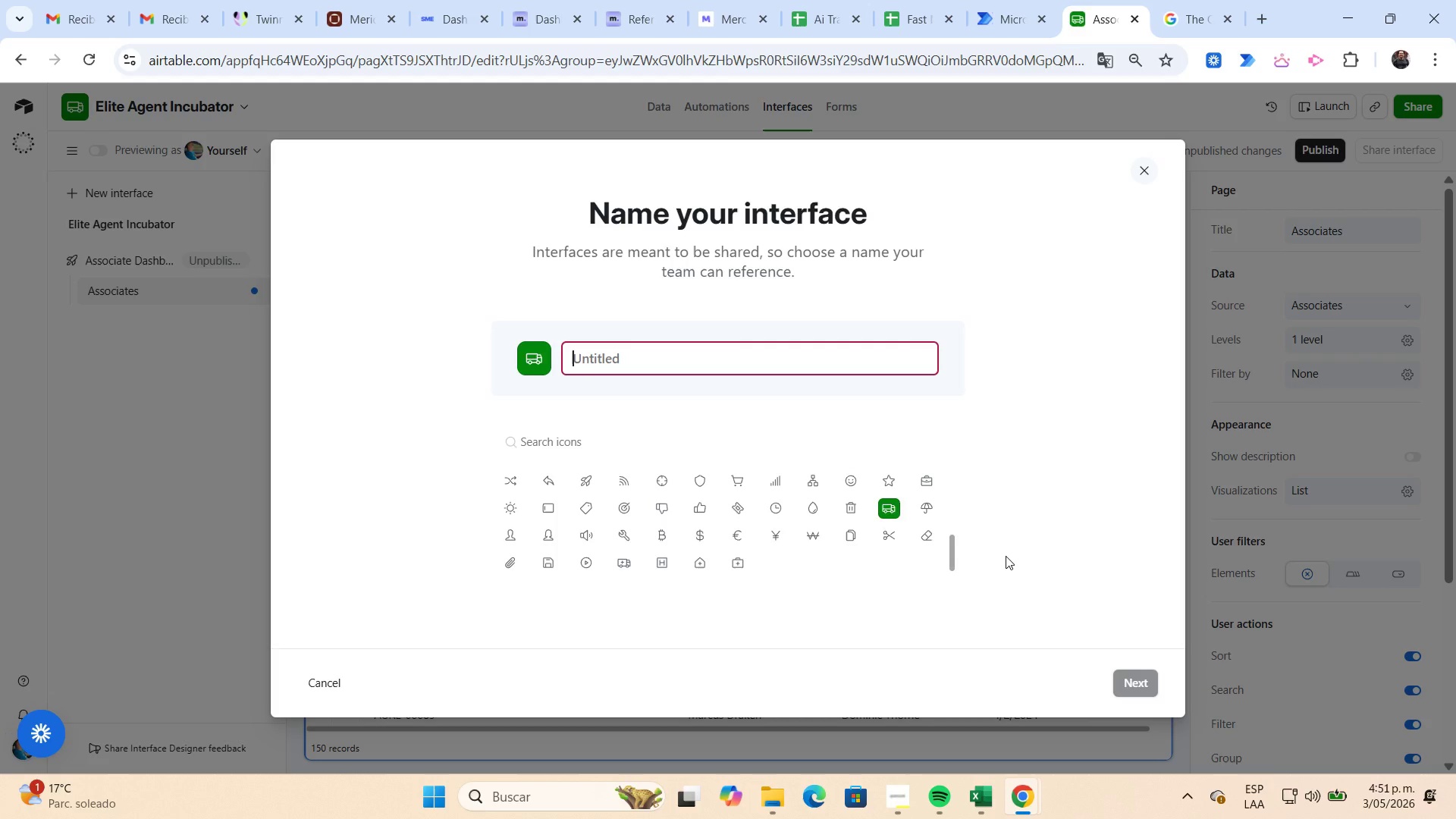 
wait(5.58)
 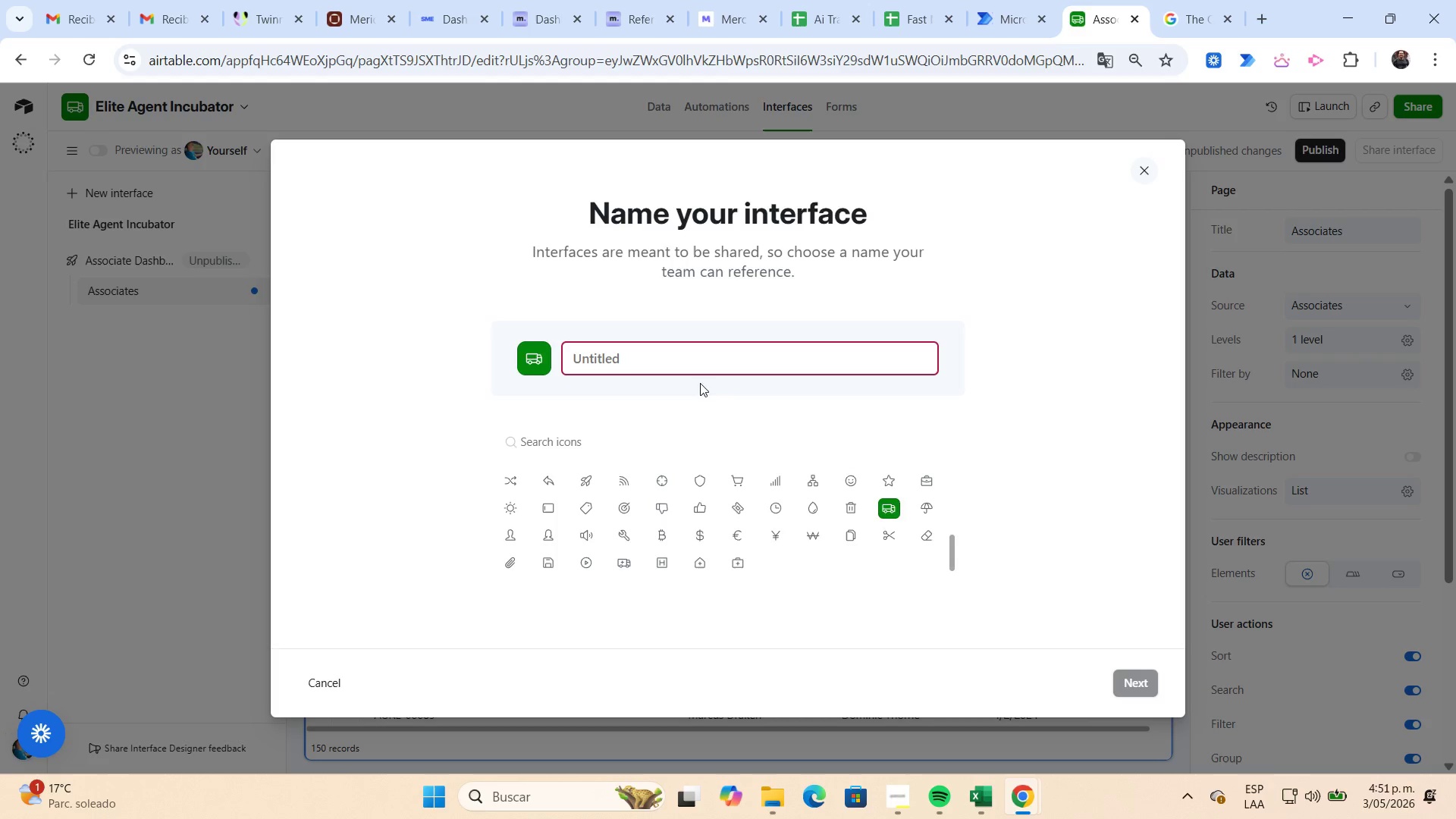 
type(Associate Modules)
 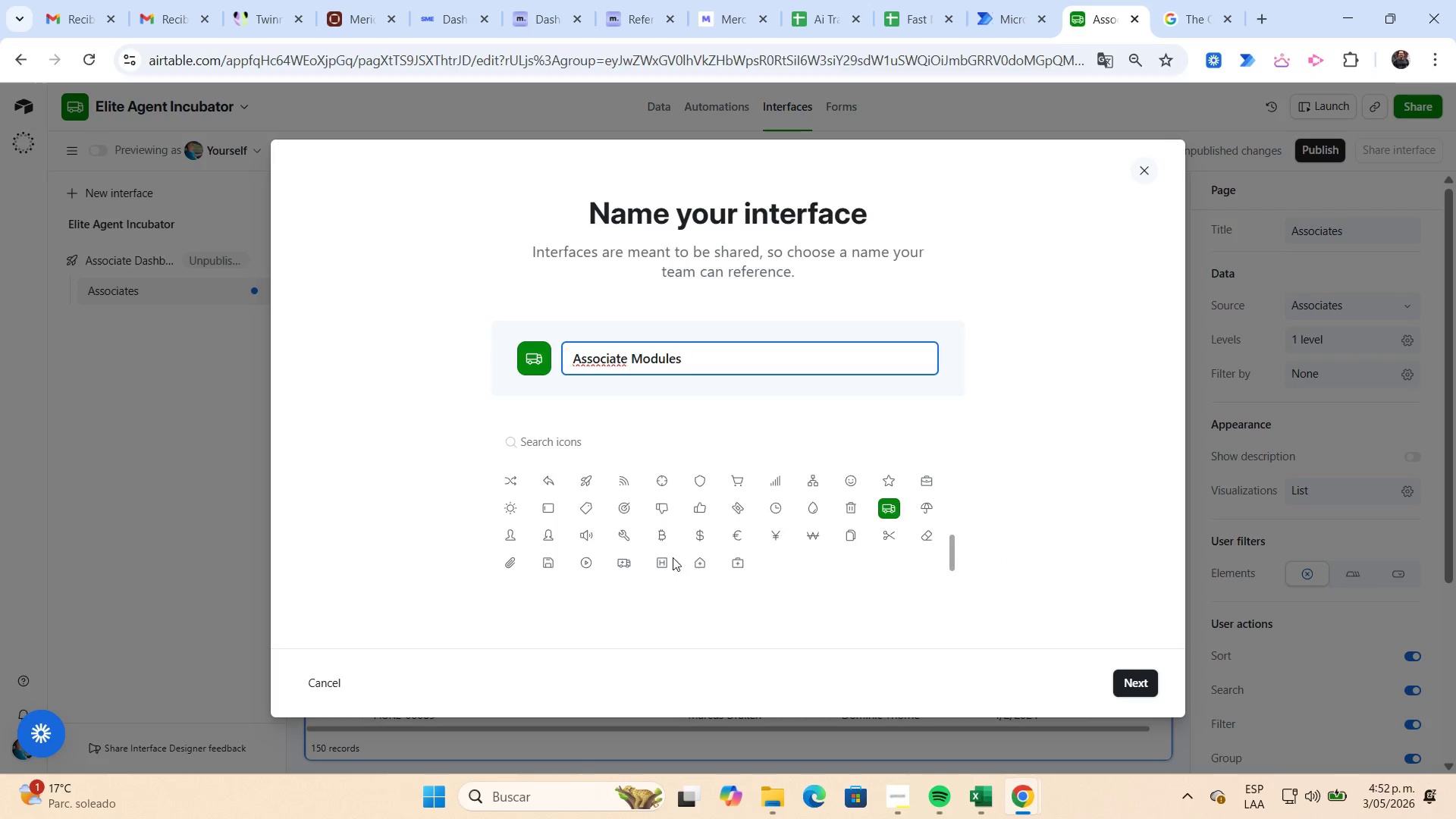 
left_click([628, 531])
 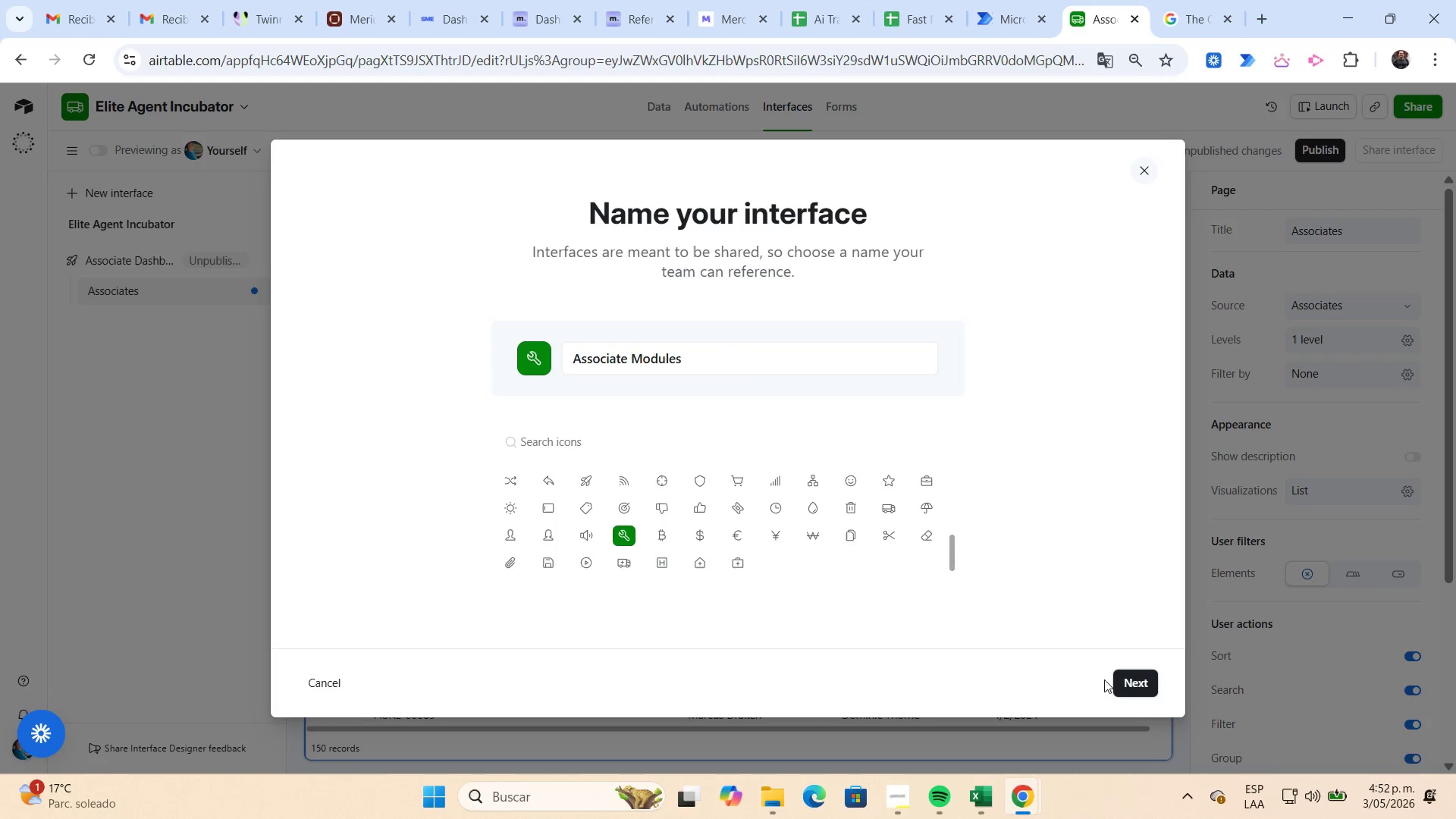 
left_click([1122, 683])
 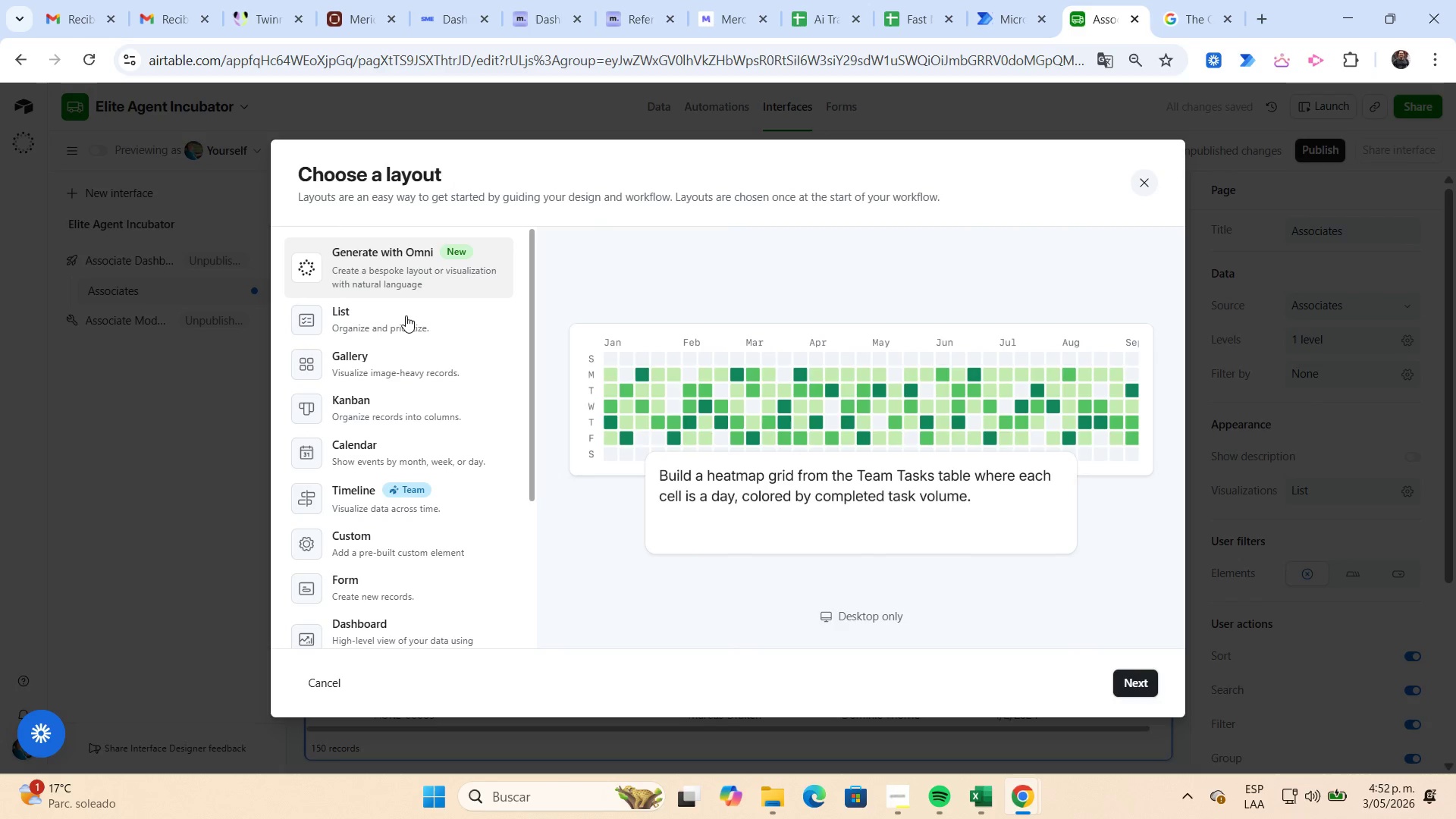 
left_click([405, 316])
 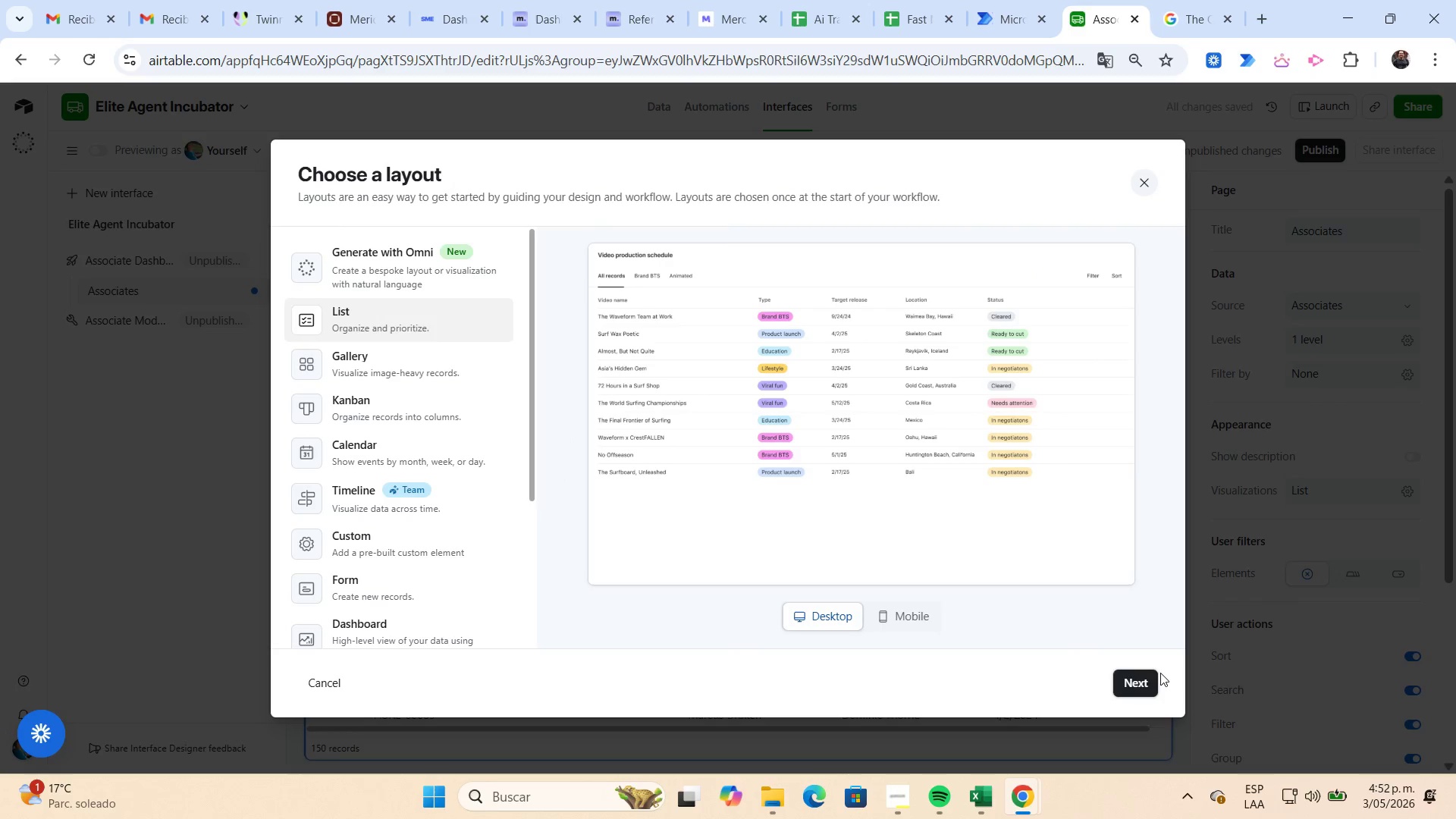 
left_click([1145, 679])
 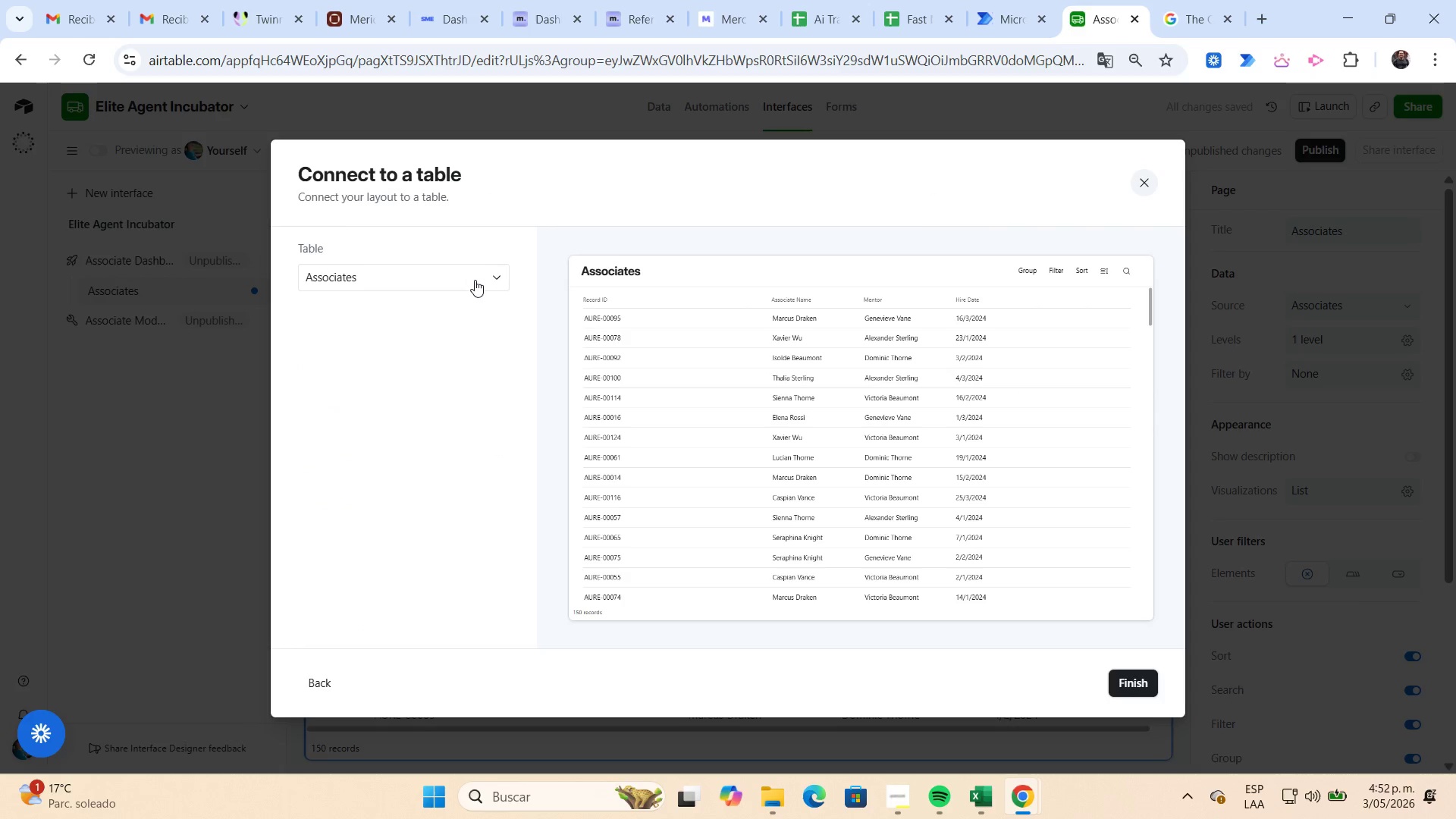 
left_click([491, 284])
 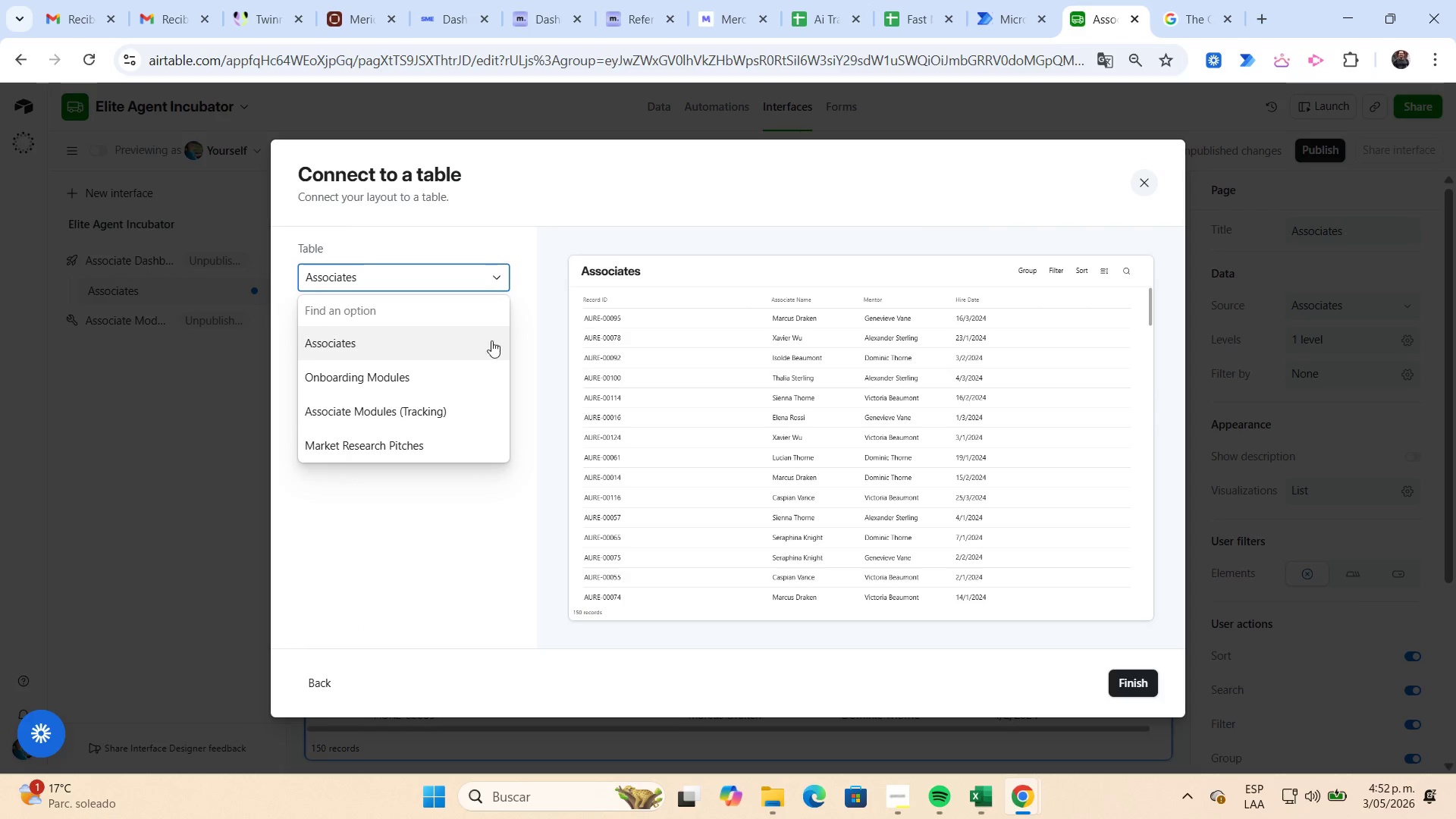 
left_click([481, 417])
 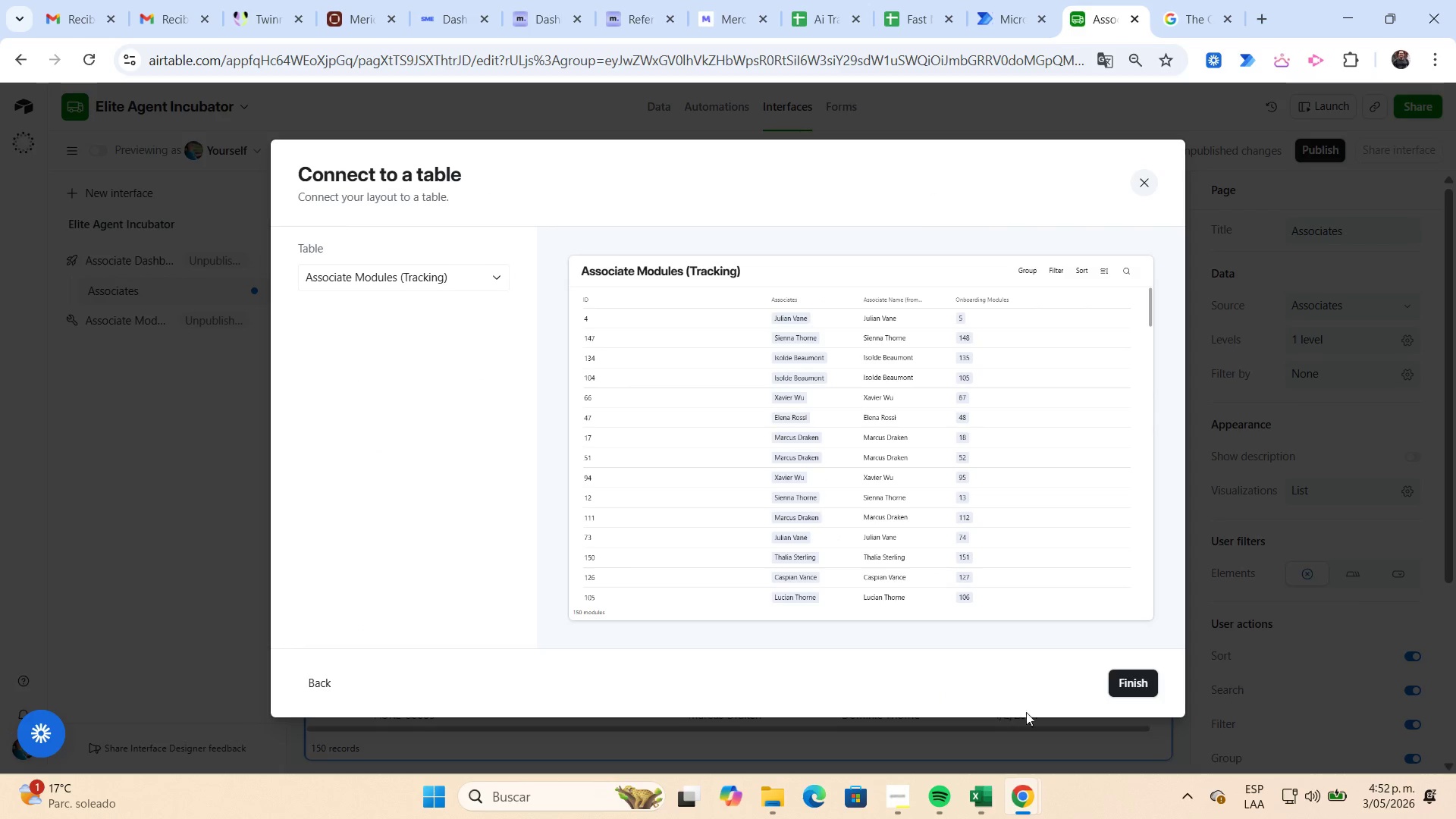 
left_click([1139, 682])
 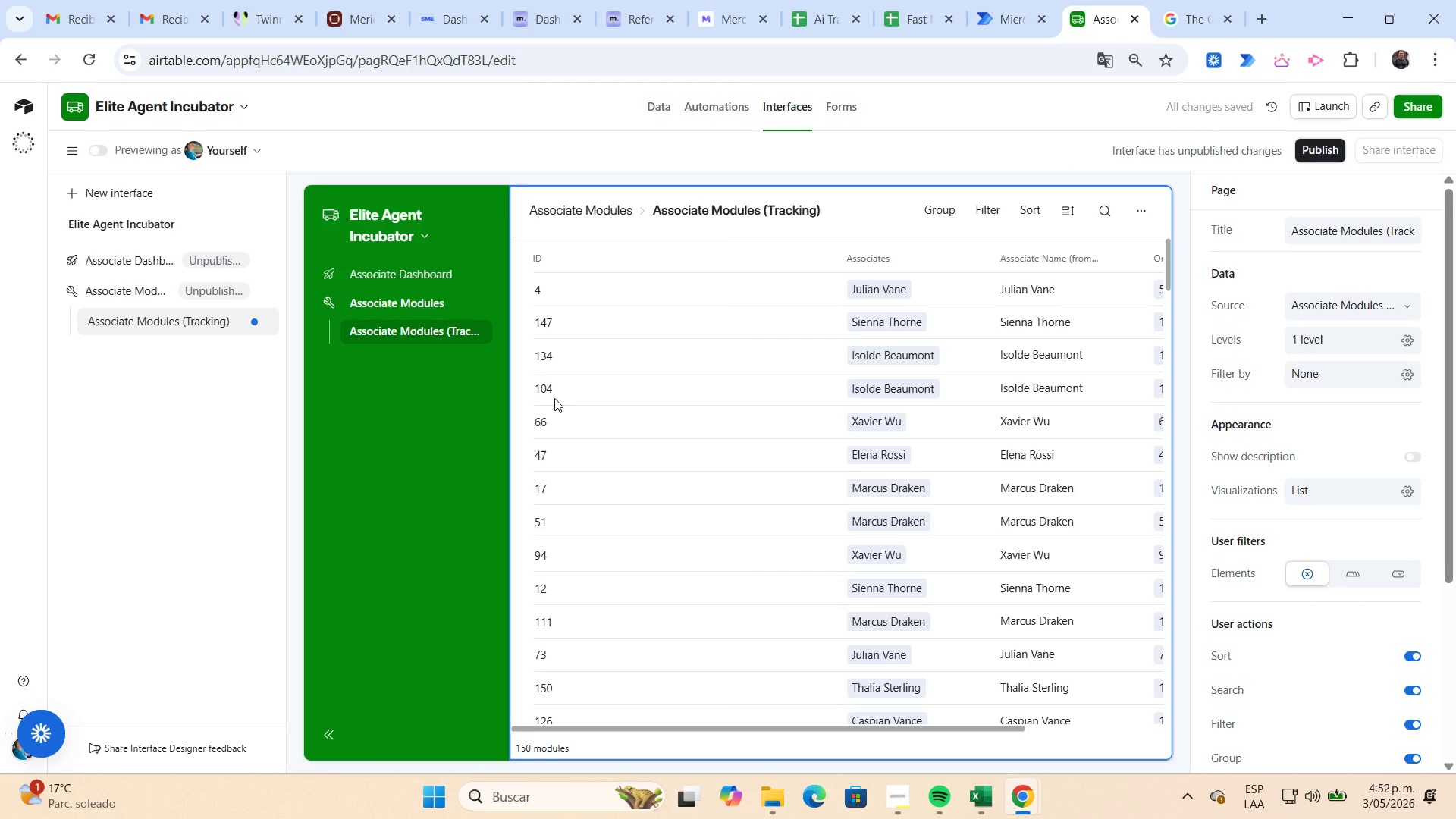 
wait(6.73)
 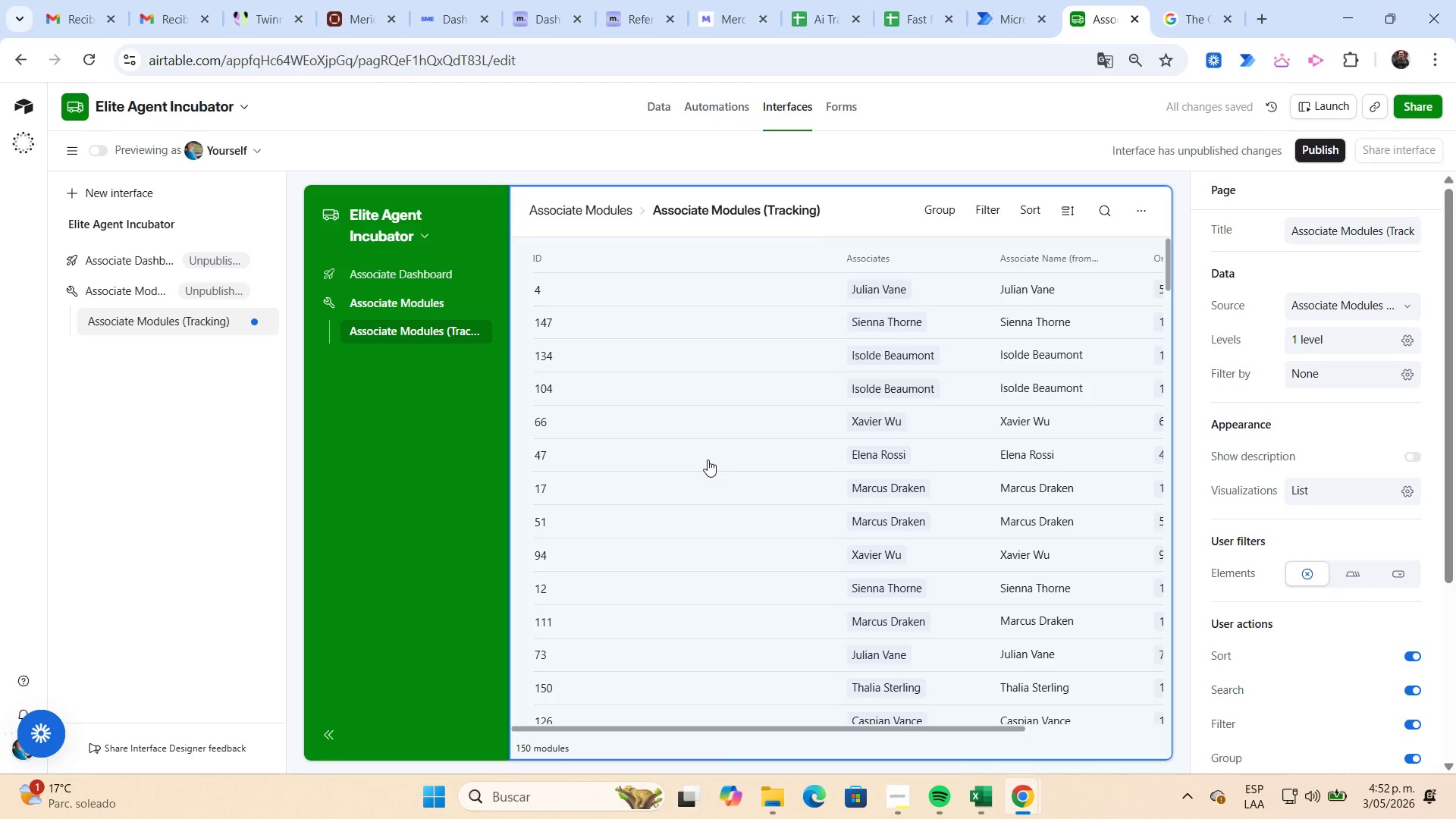 
left_click([954, 213])
 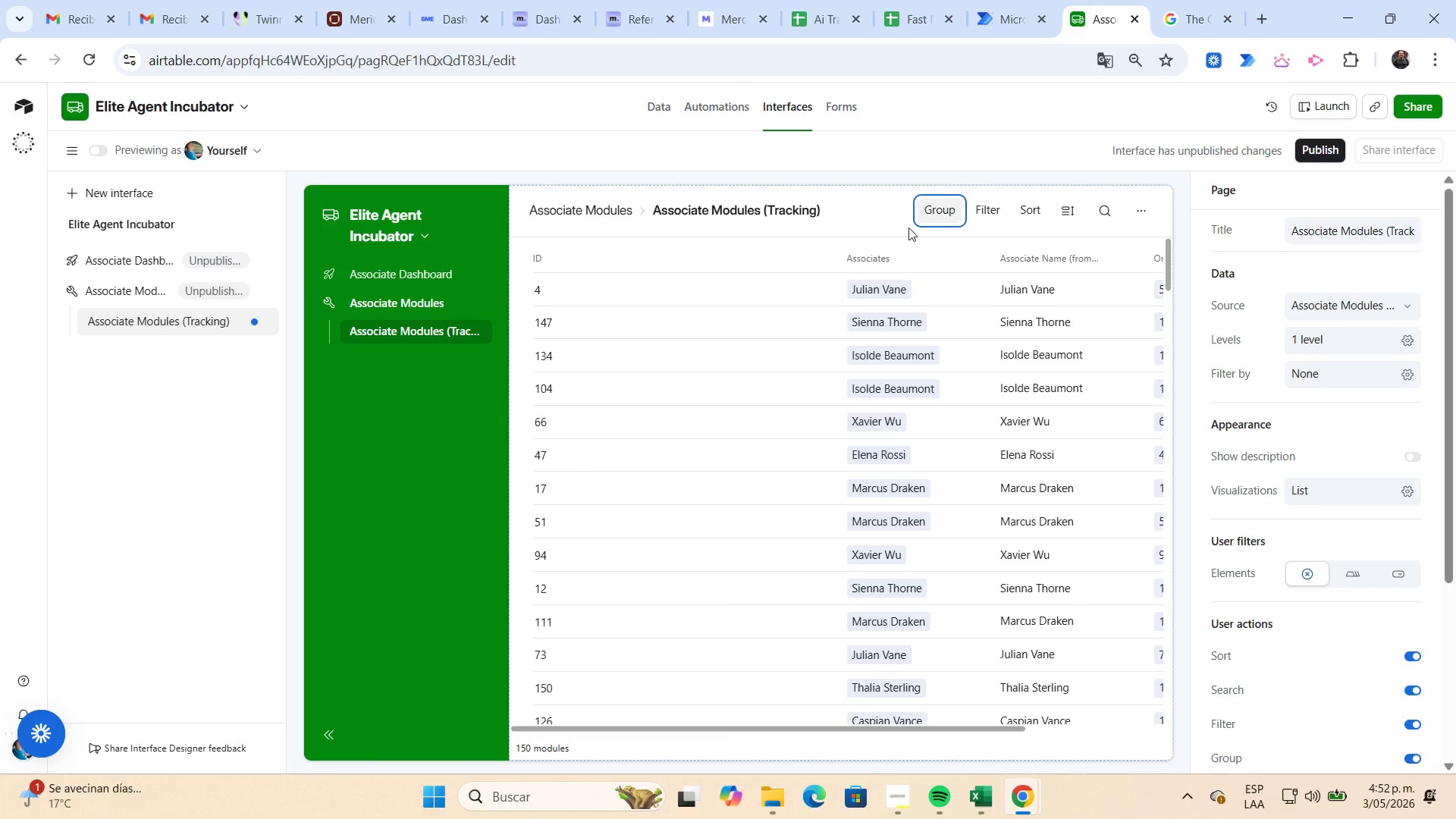 
wait(5.95)
 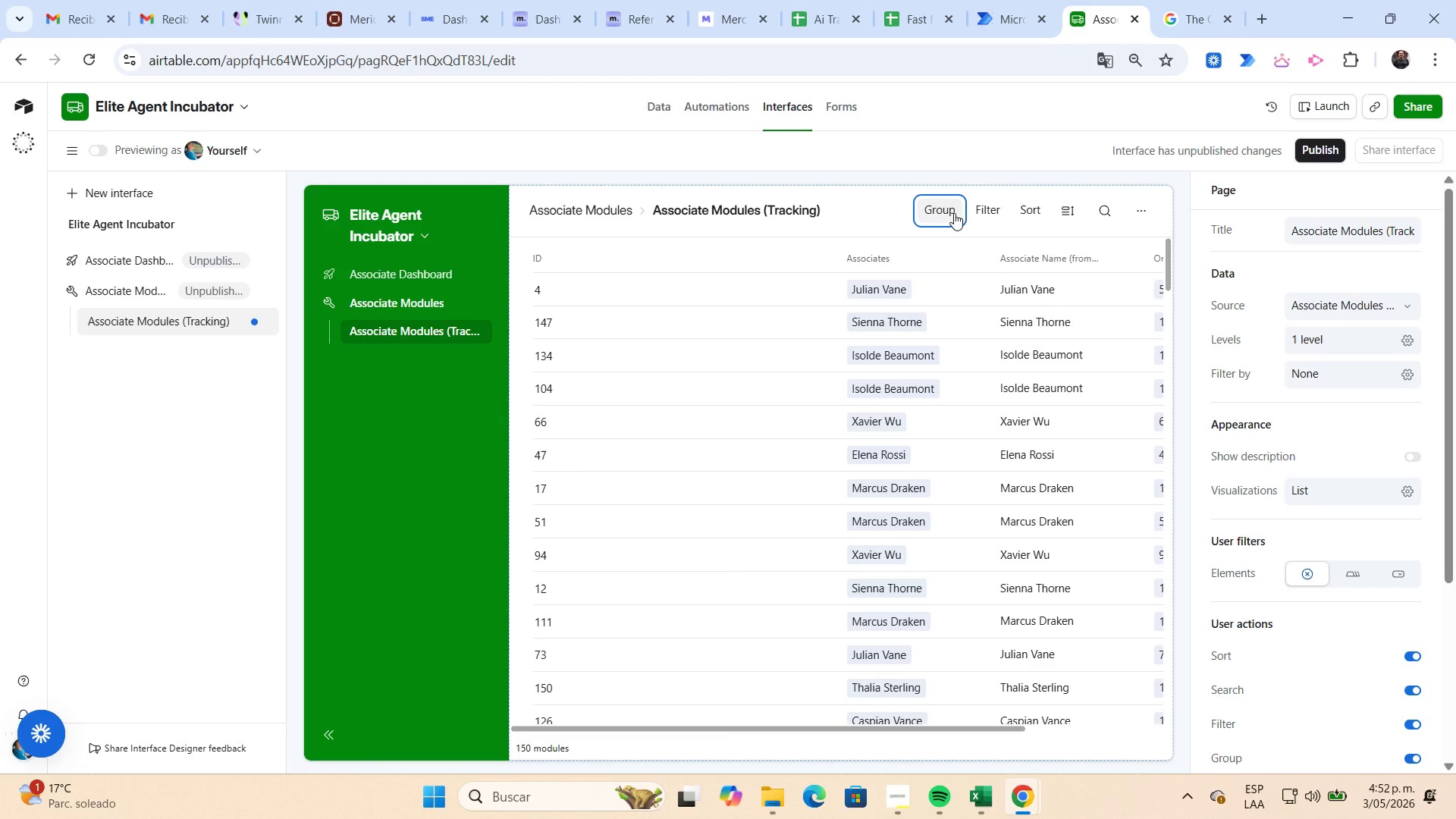 
left_click([953, 214])
 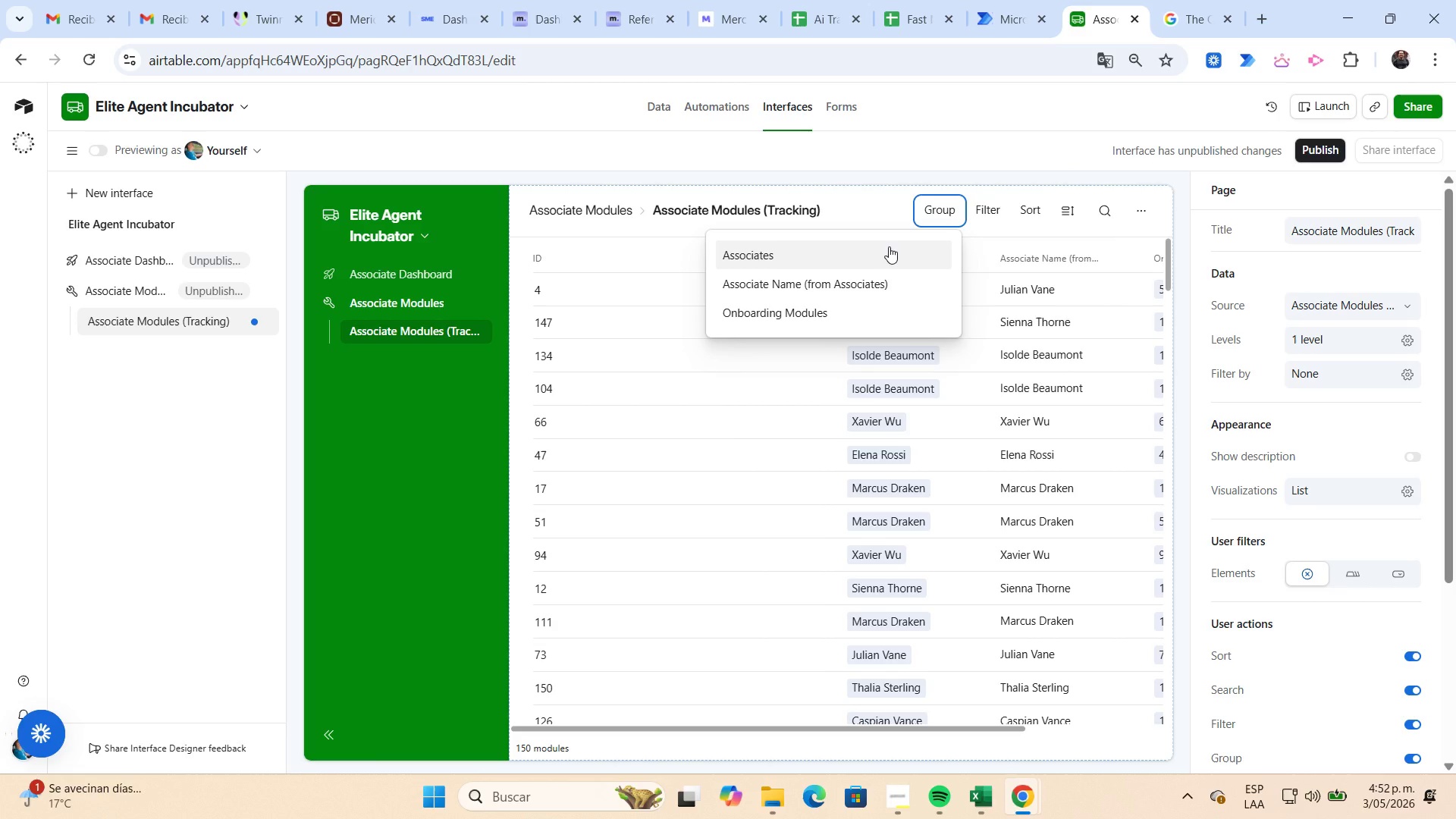 
wait(6.64)
 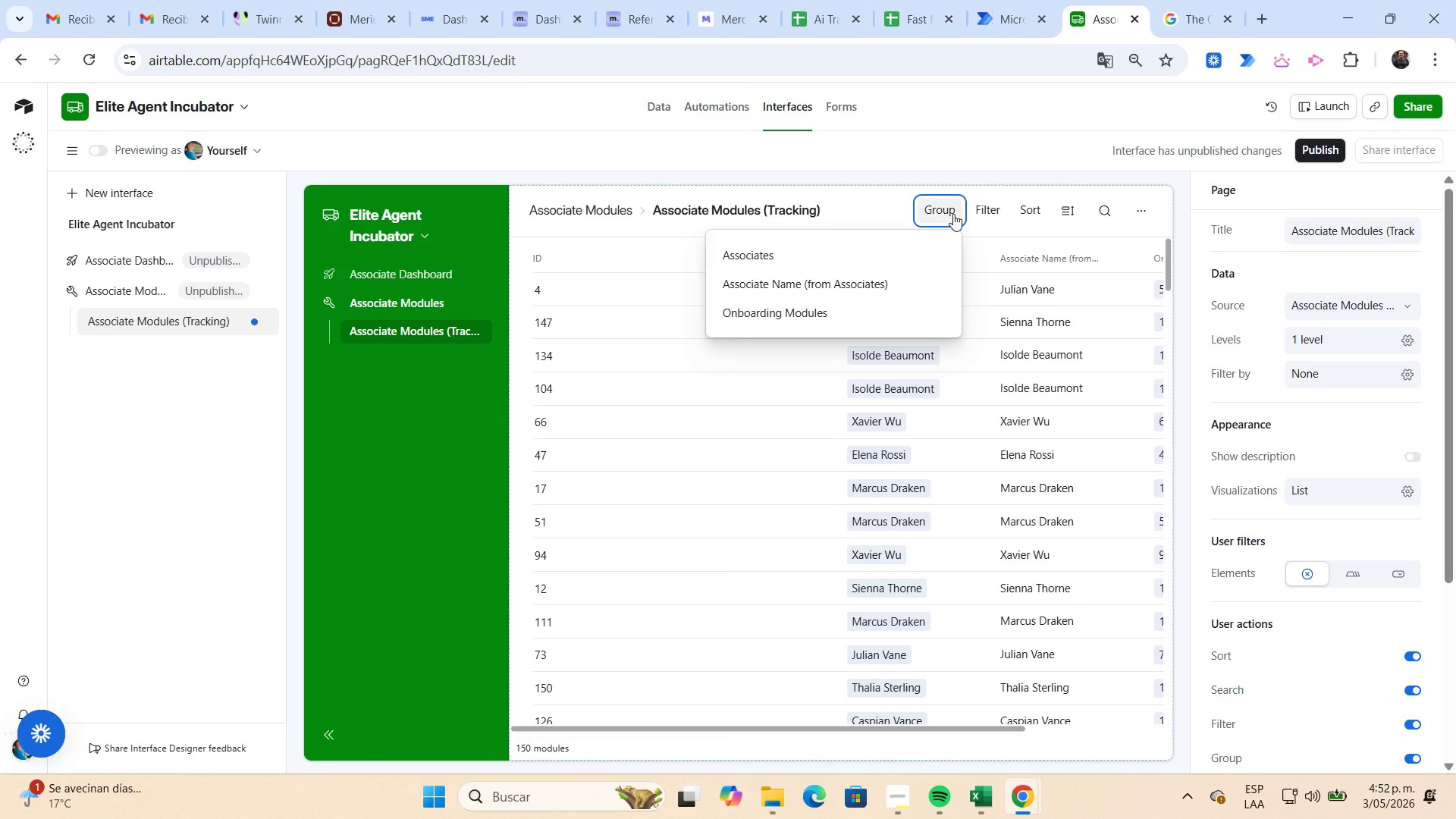 
left_click([891, 304])
 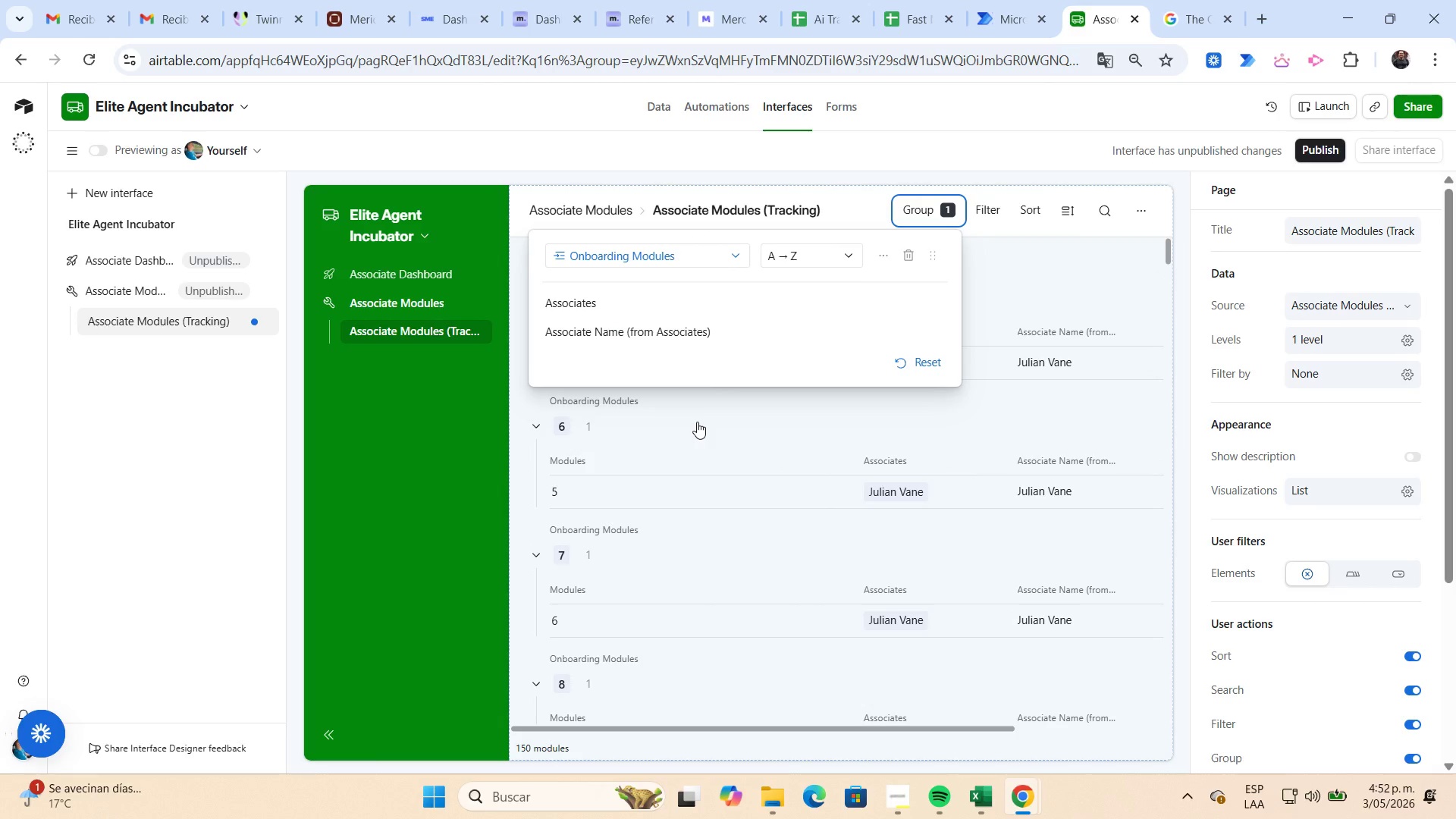 
wait(5.83)
 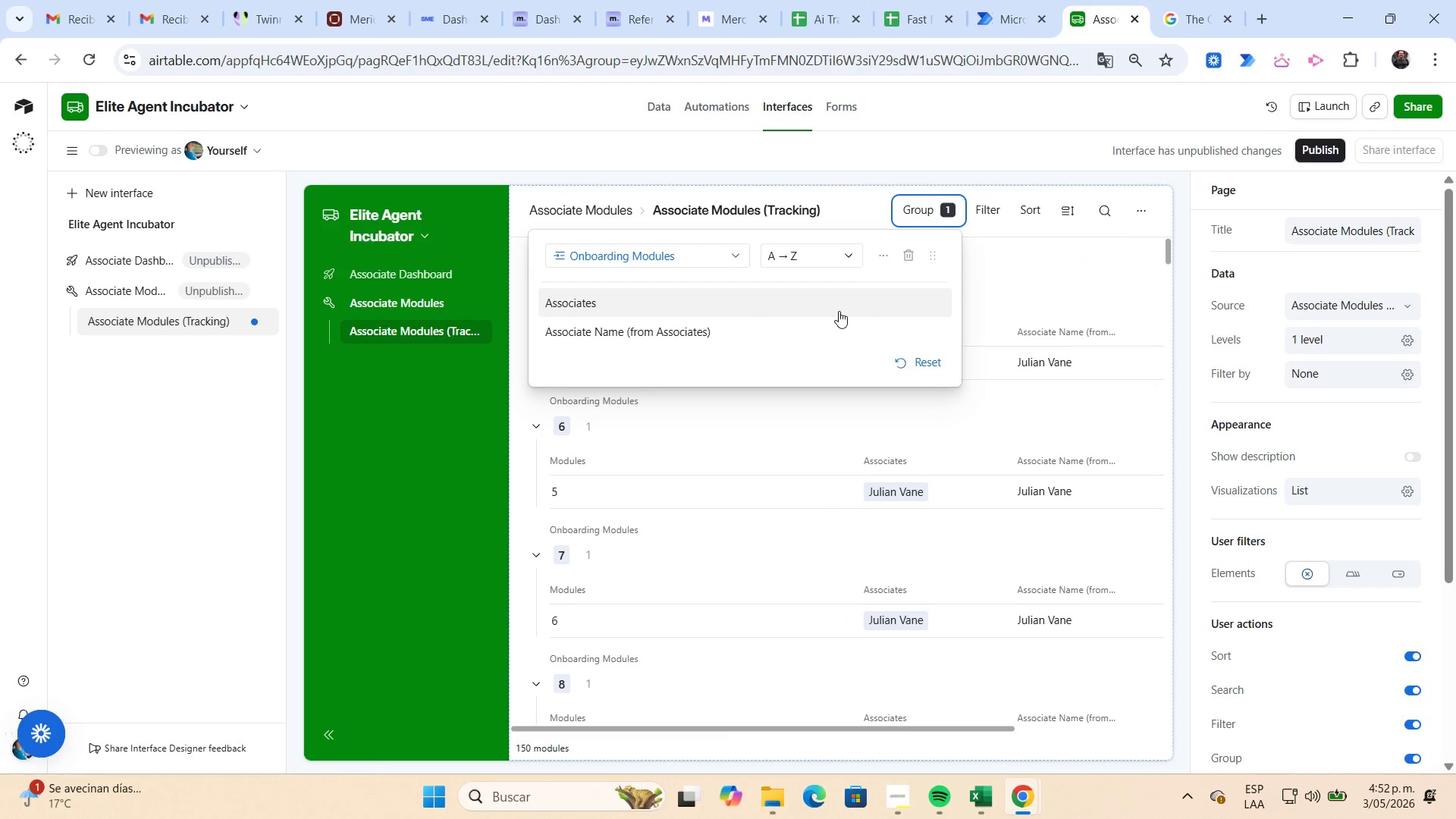 
left_click([602, 307])
 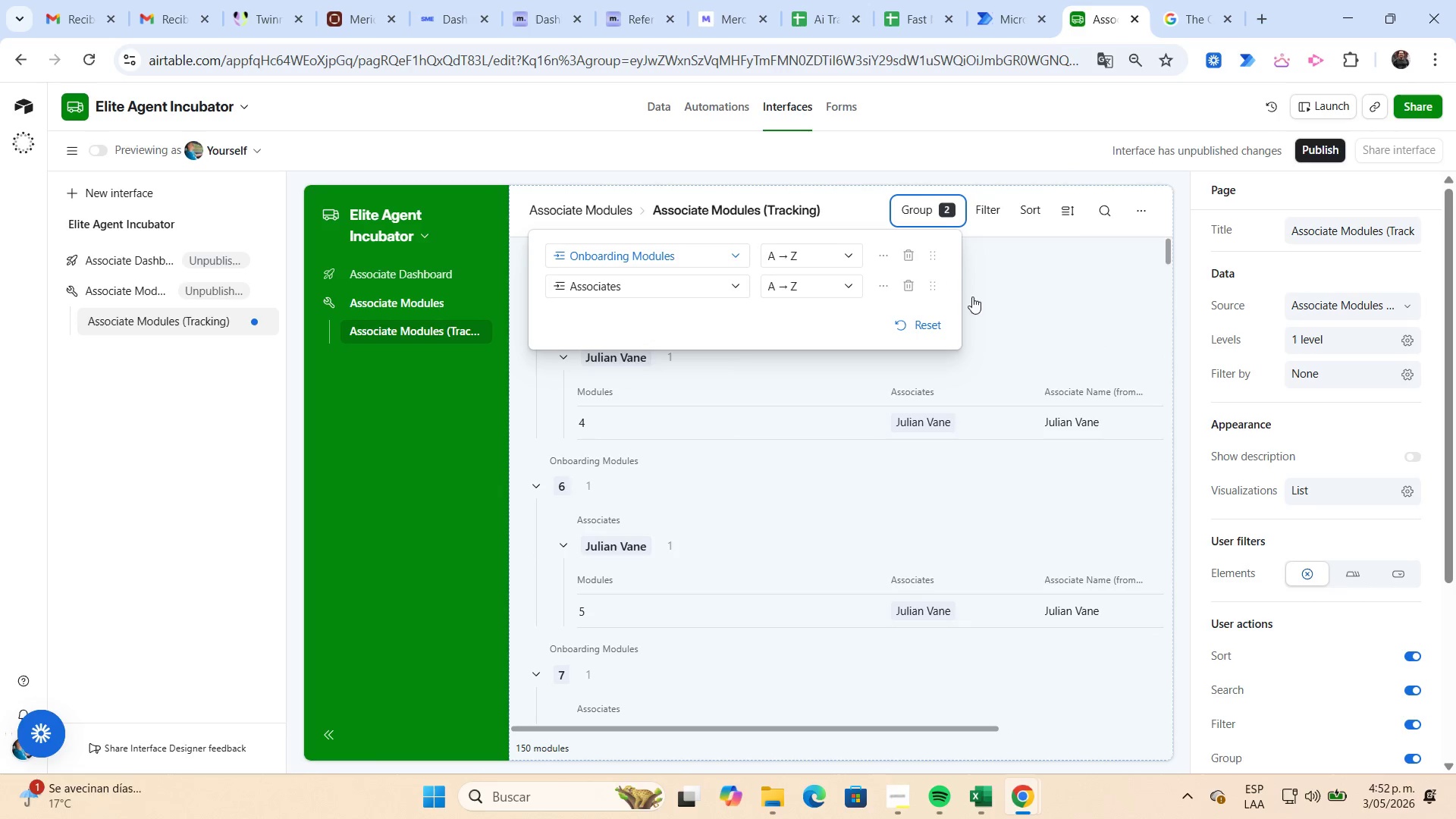 
left_click([1022, 273])
 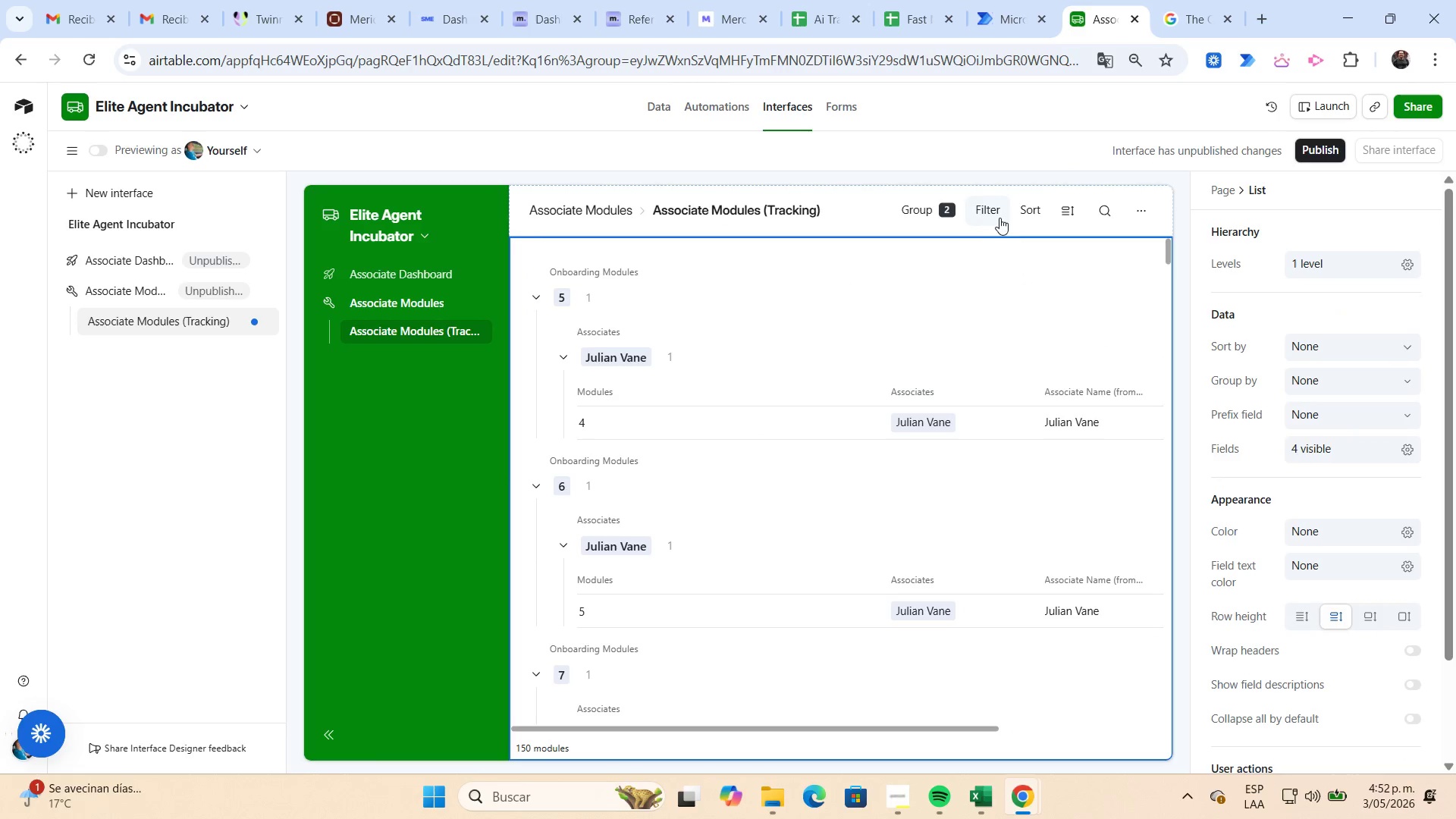 
left_click([996, 215])
 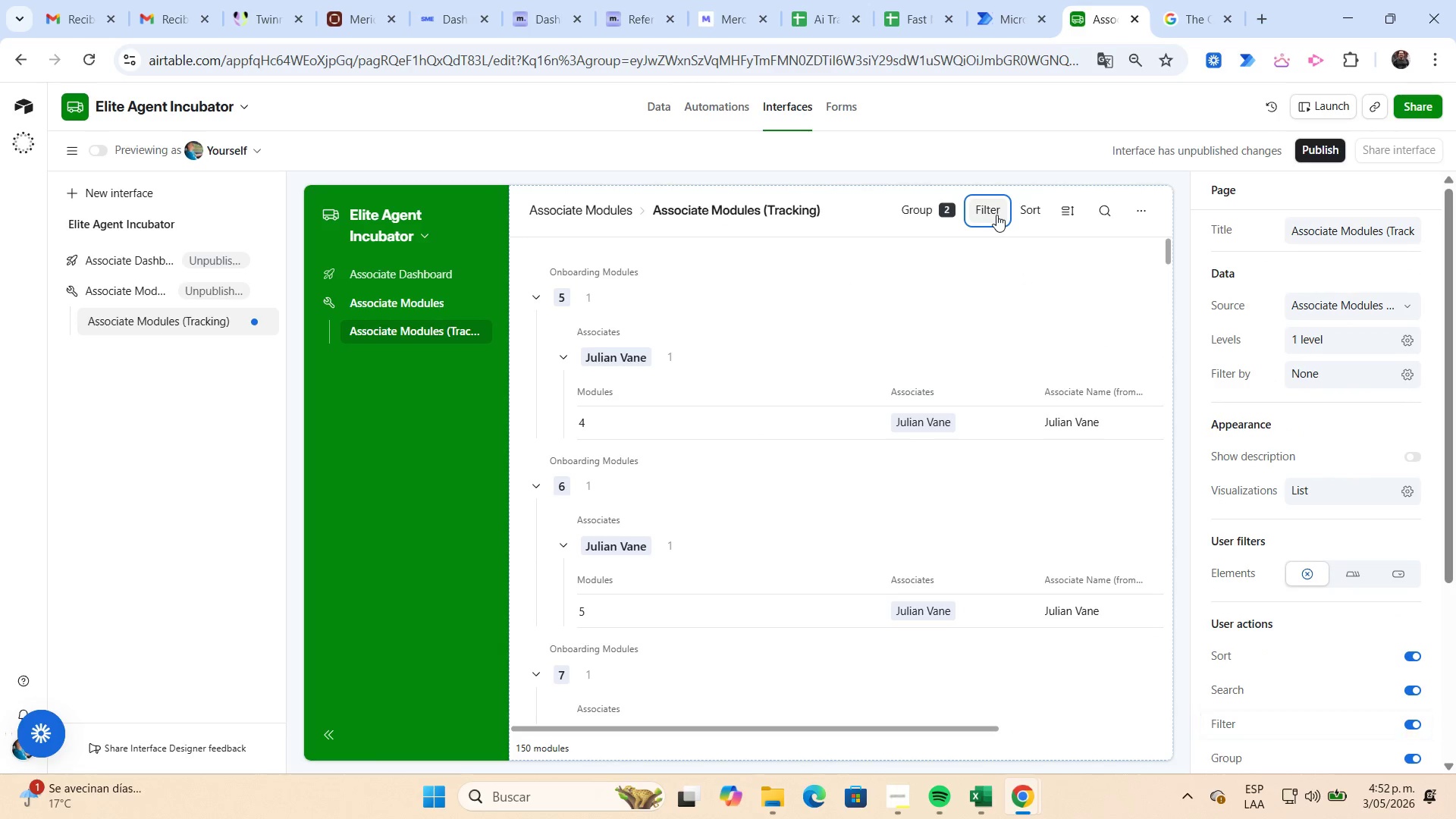 
left_click([996, 215])
 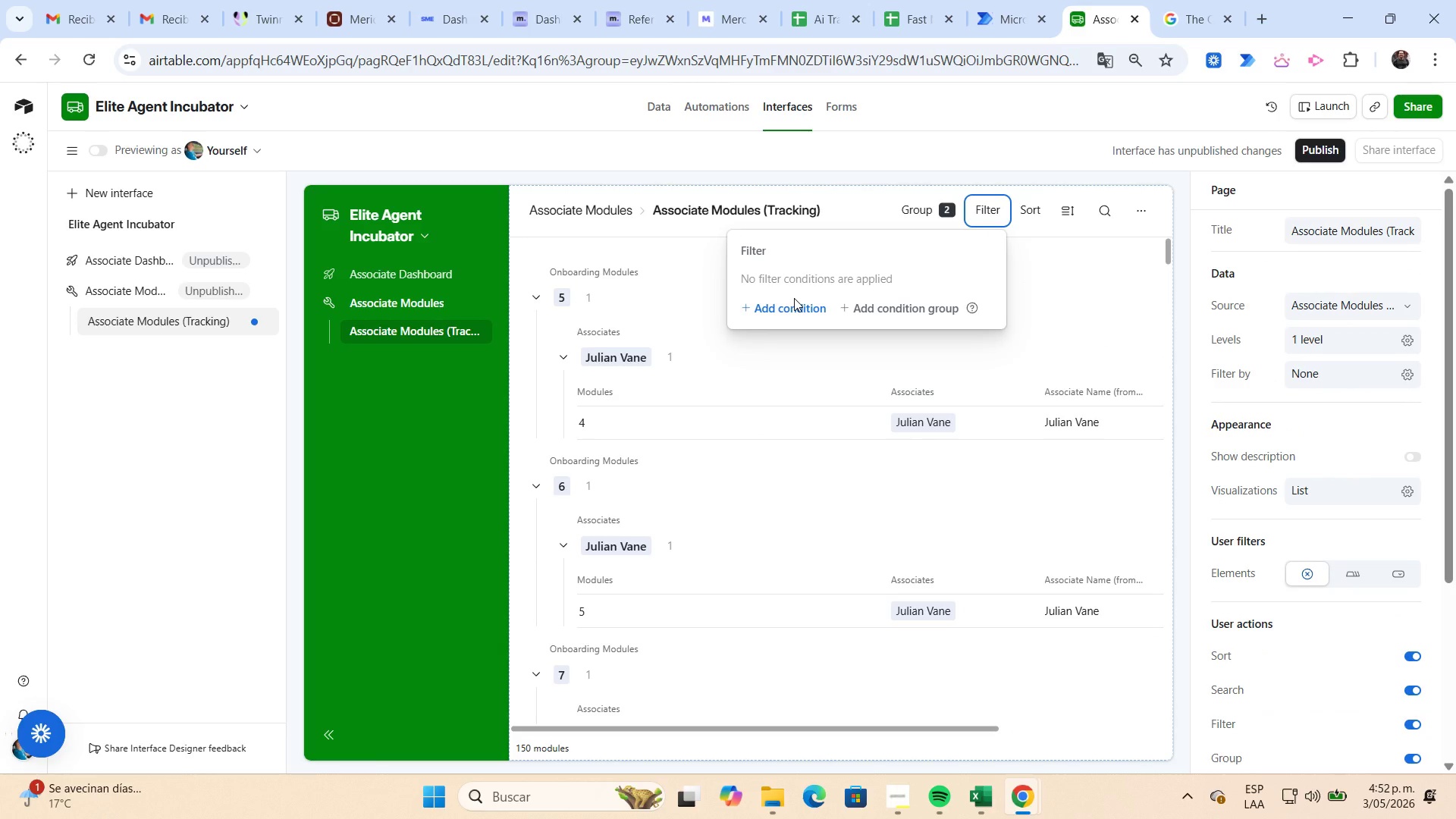 
left_click([1029, 271])
 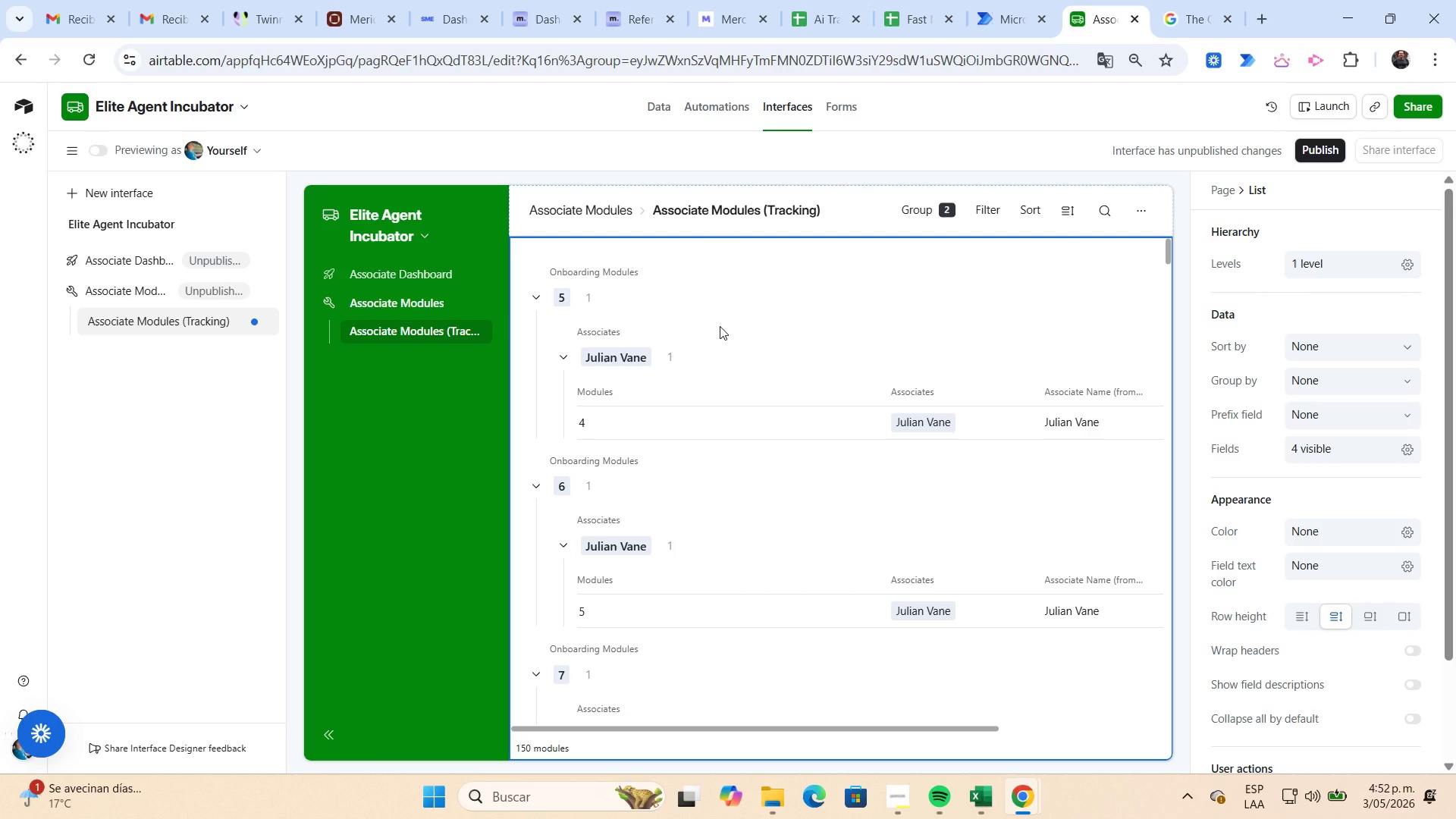 
scroll: coordinate [719, 325], scroll_direction: down, amount: 2.0
 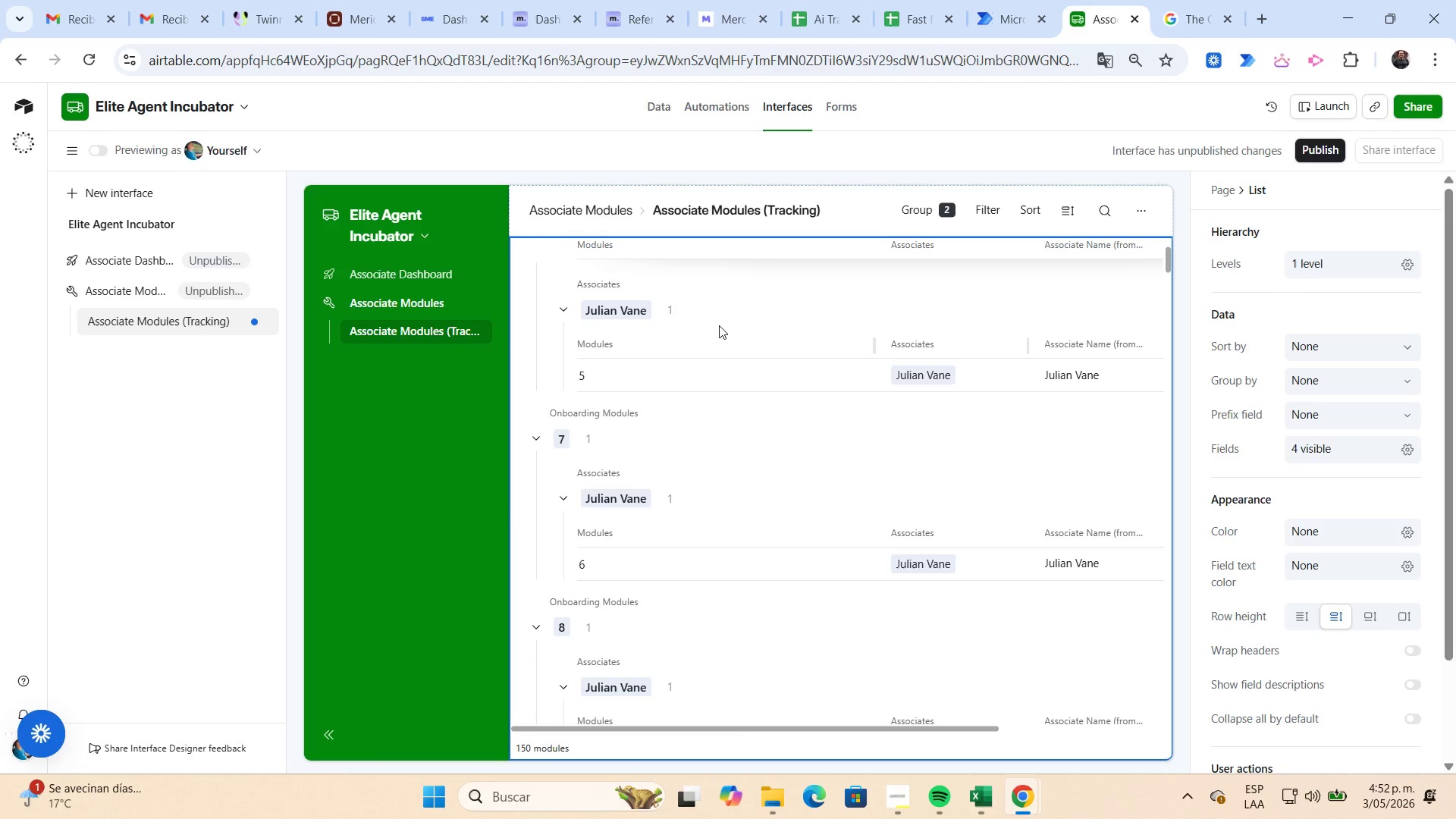 
scroll: coordinate [718, 325], scroll_direction: up, amount: 5.0
 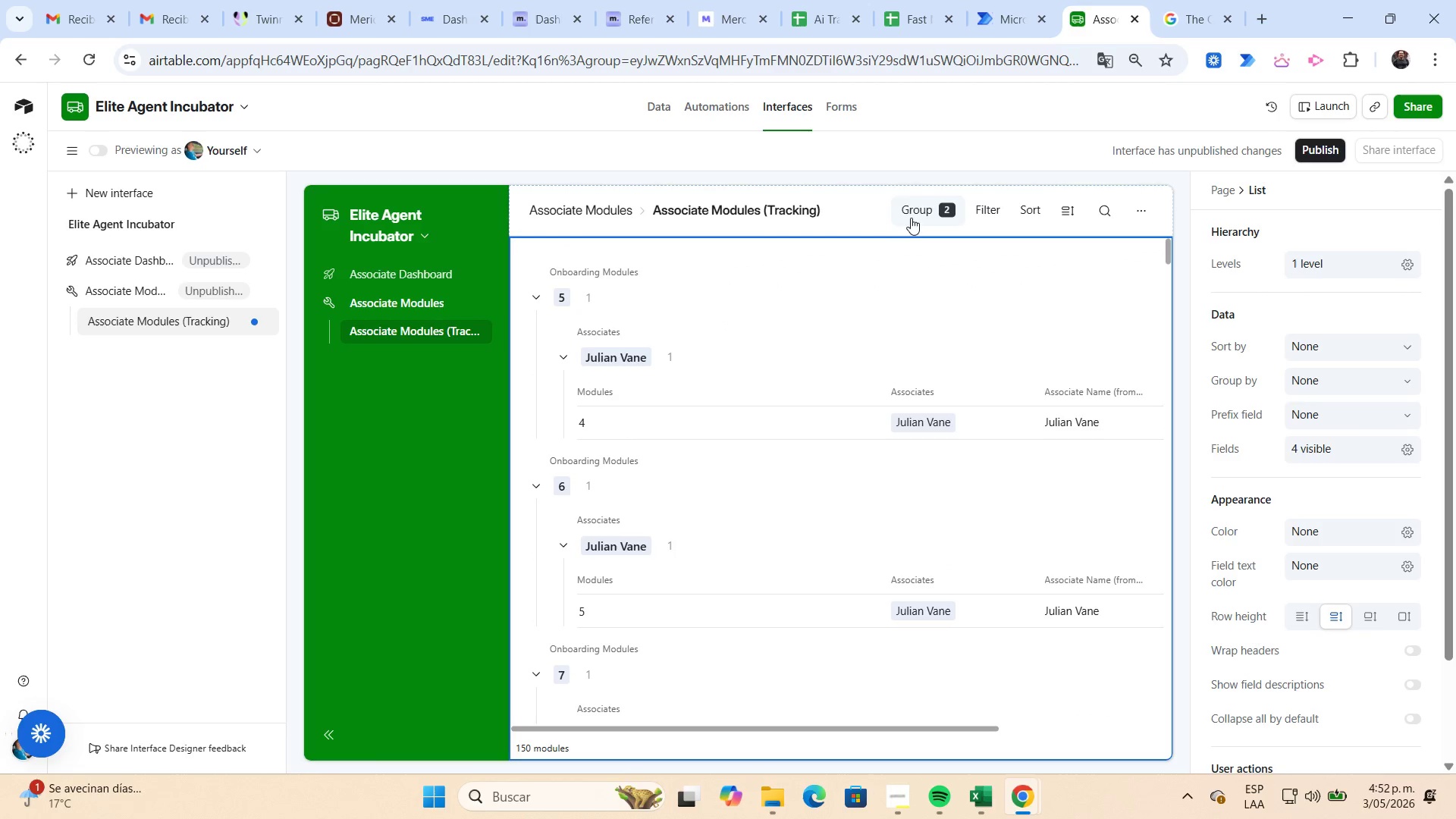 
left_click([912, 218])
 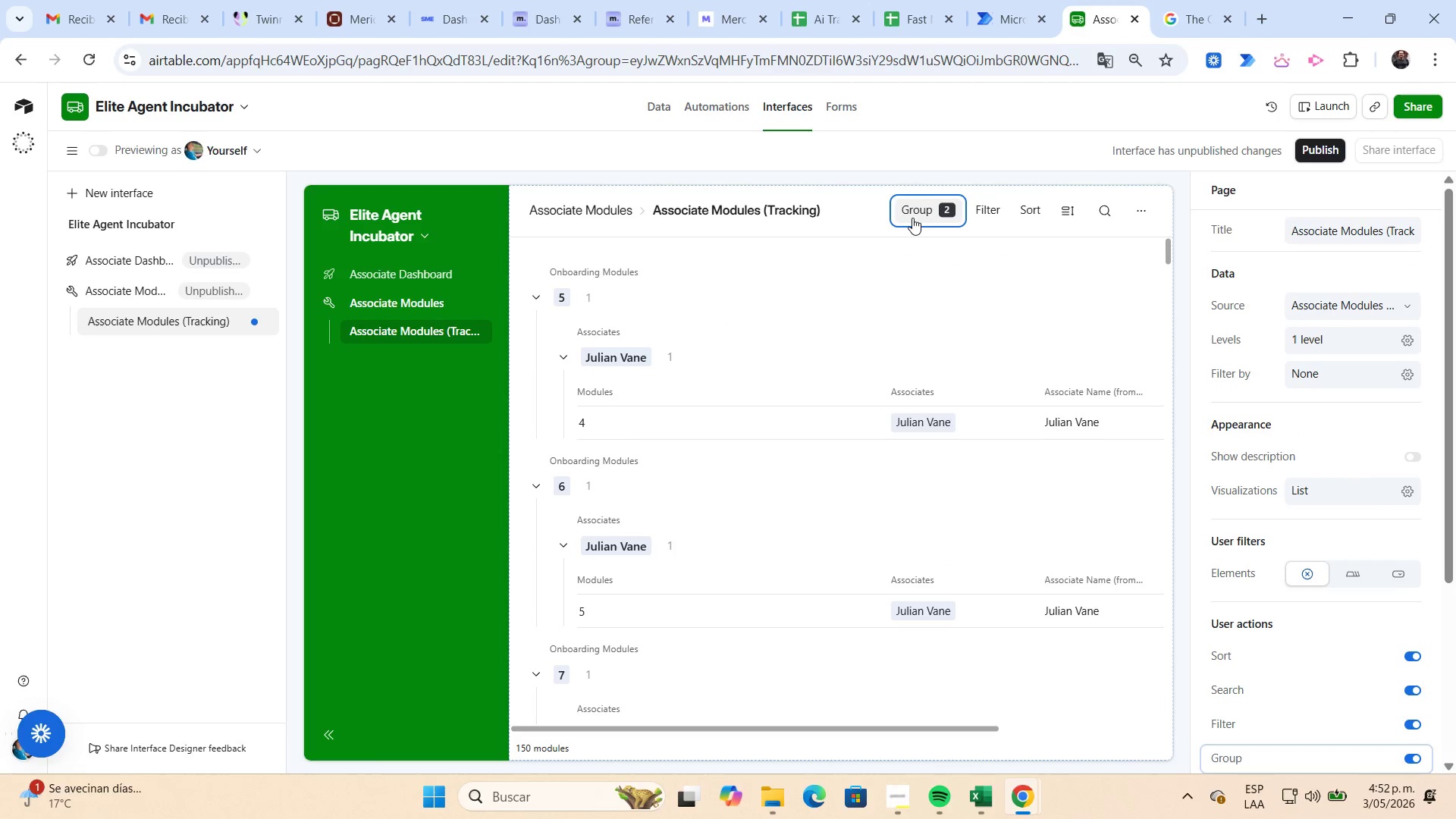 
left_click([912, 218])
 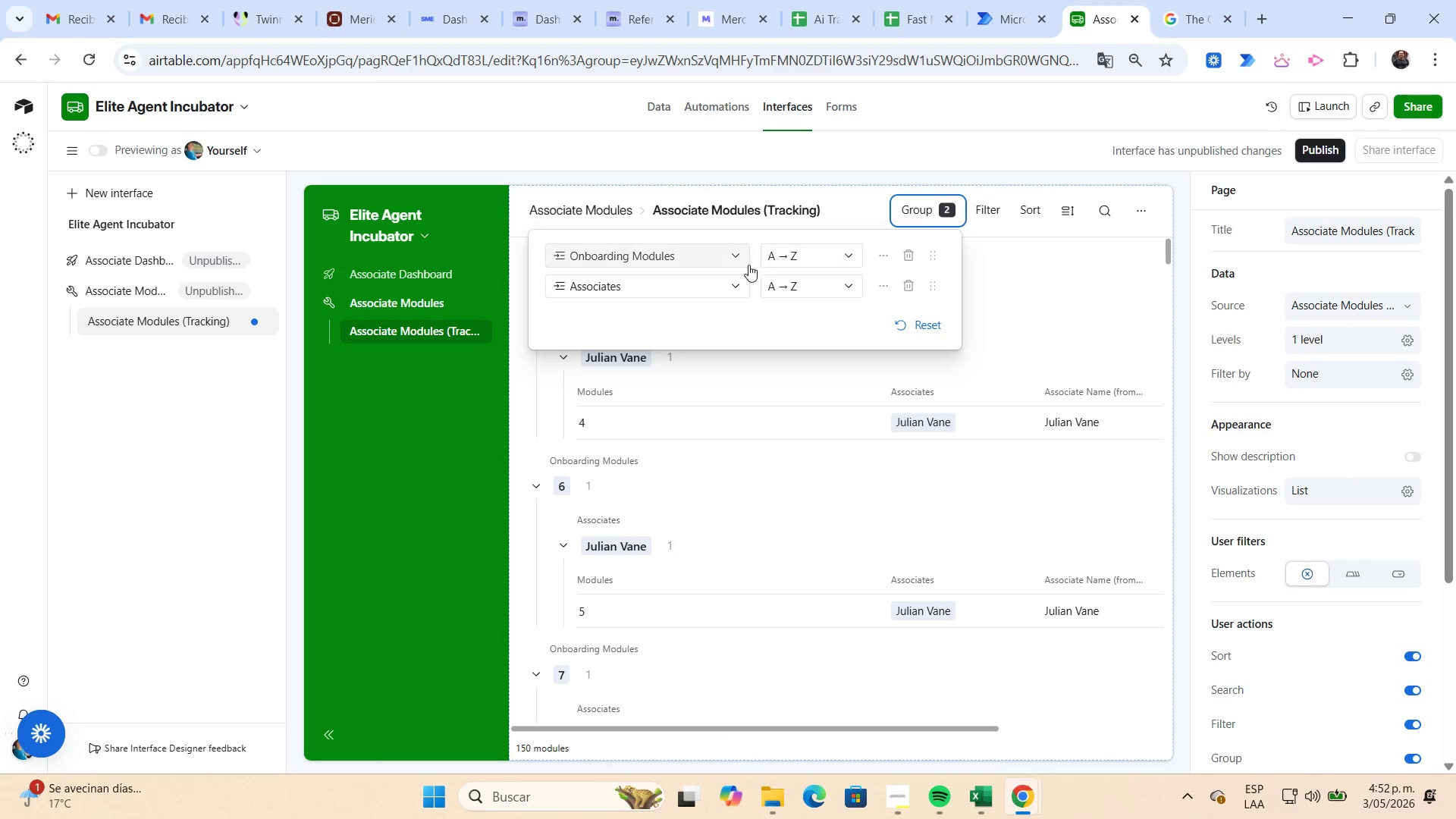 
left_click([742, 260])
 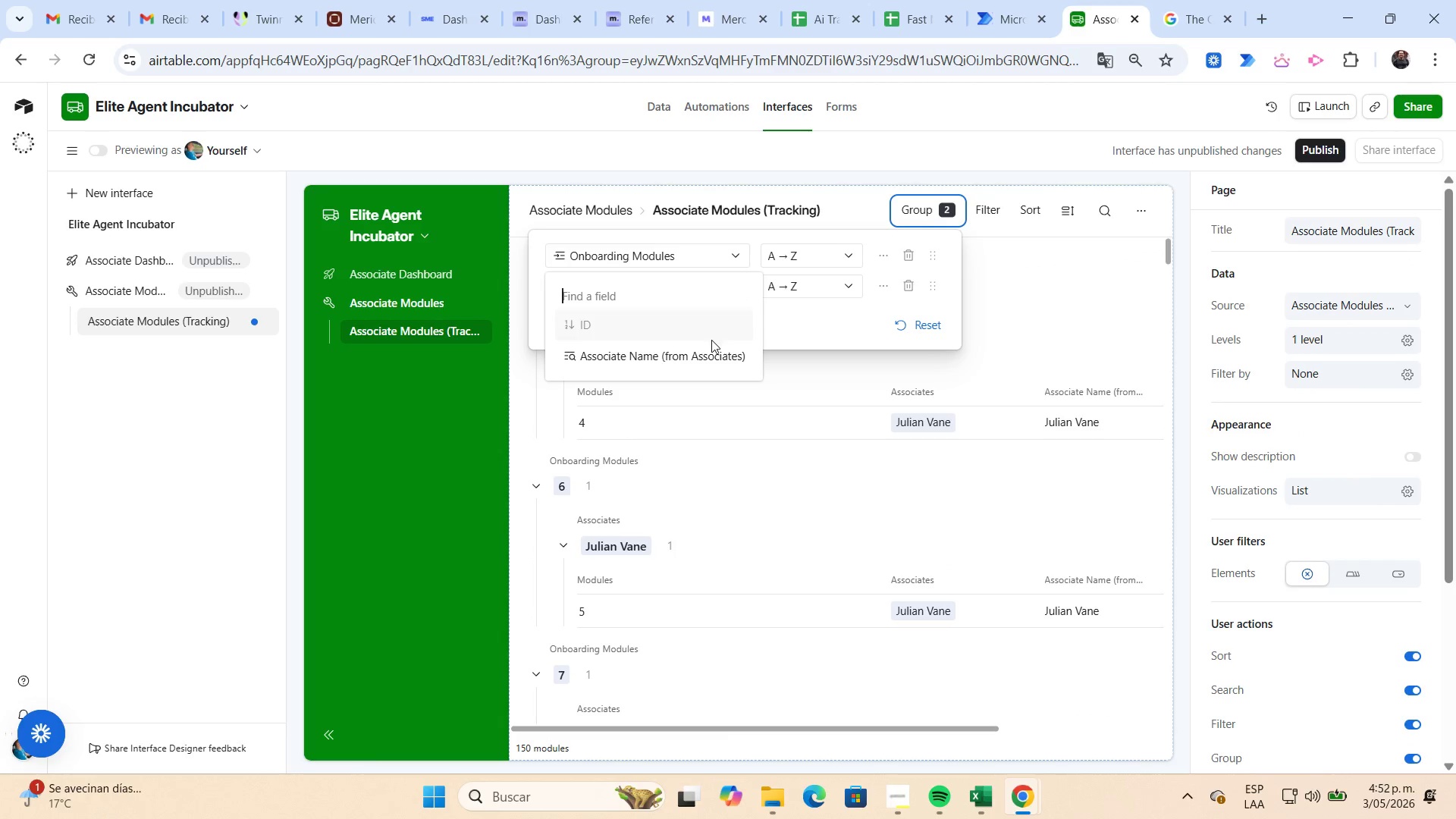 
left_click([718, 354])
 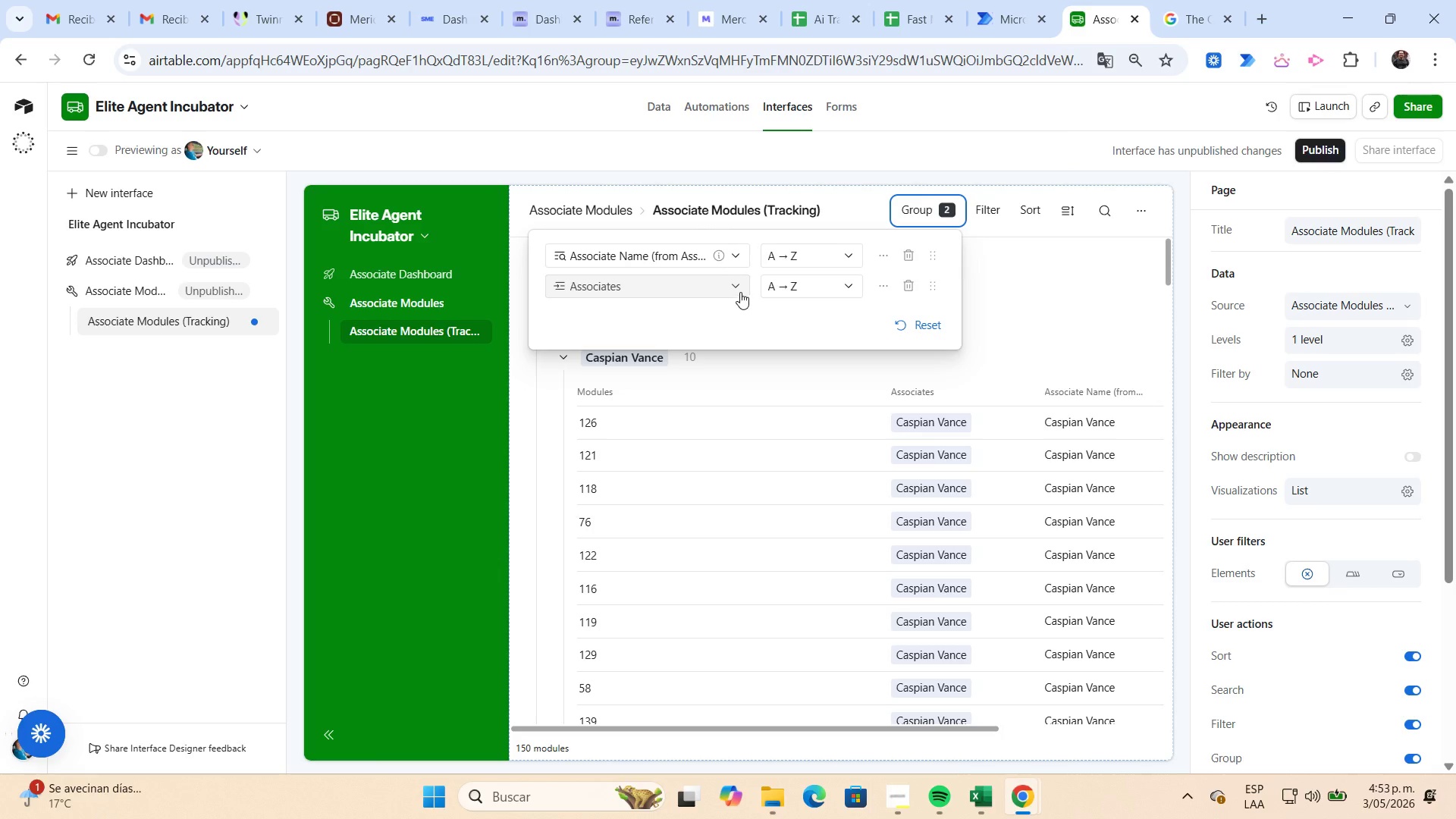 
mouse_move([727, 306])
 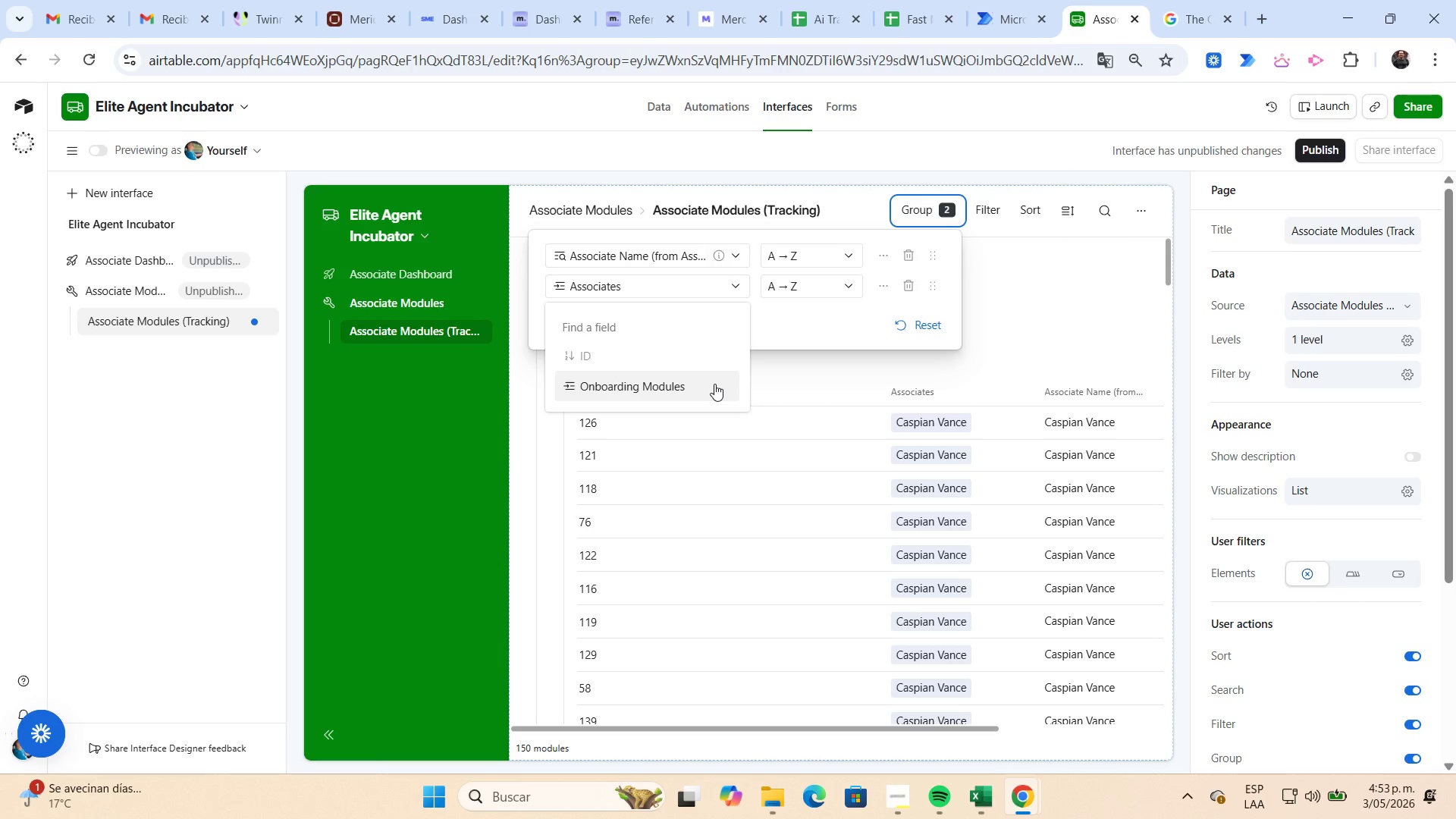 
left_click([714, 384])
 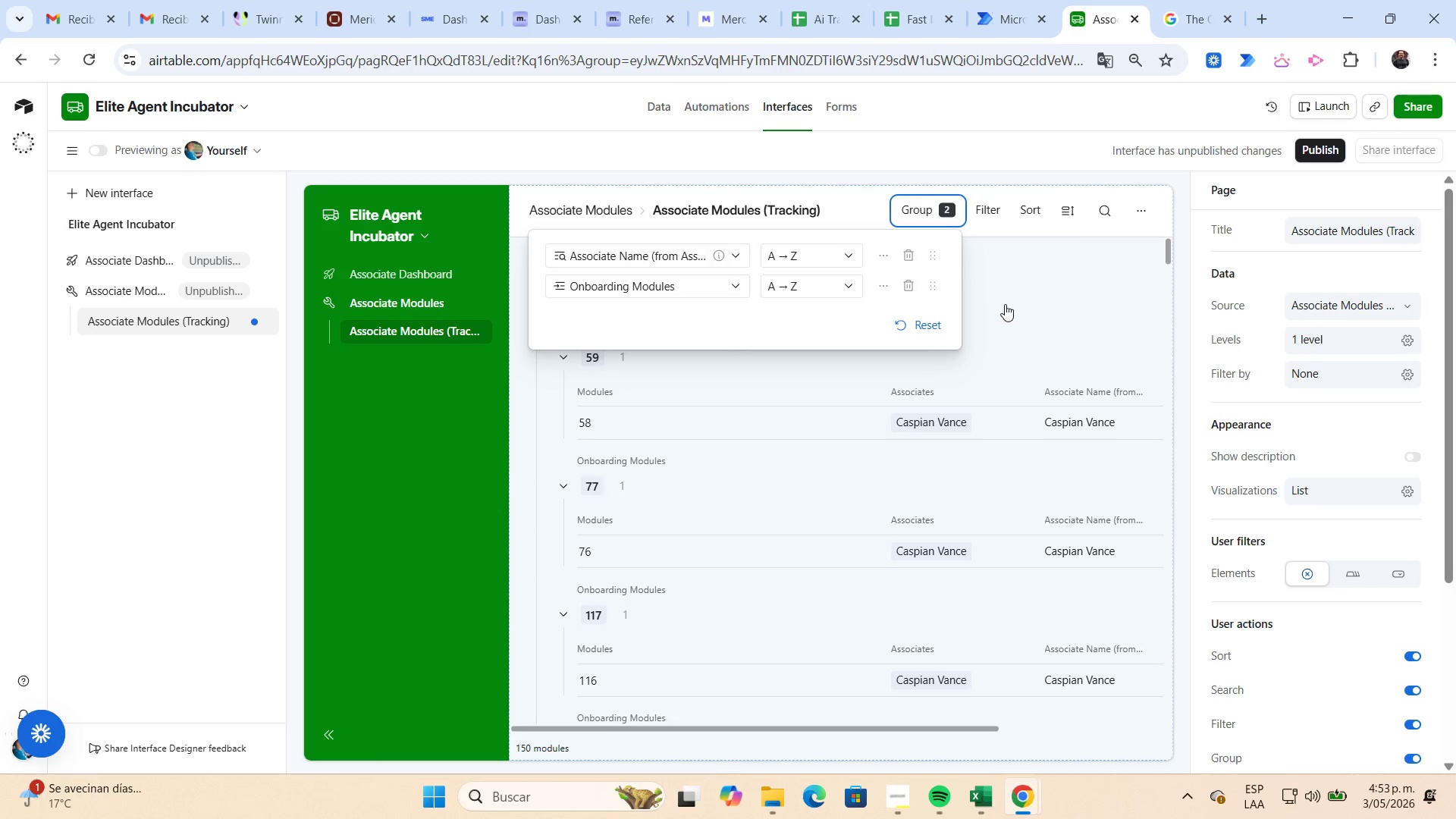 
left_click([1001, 301])
 